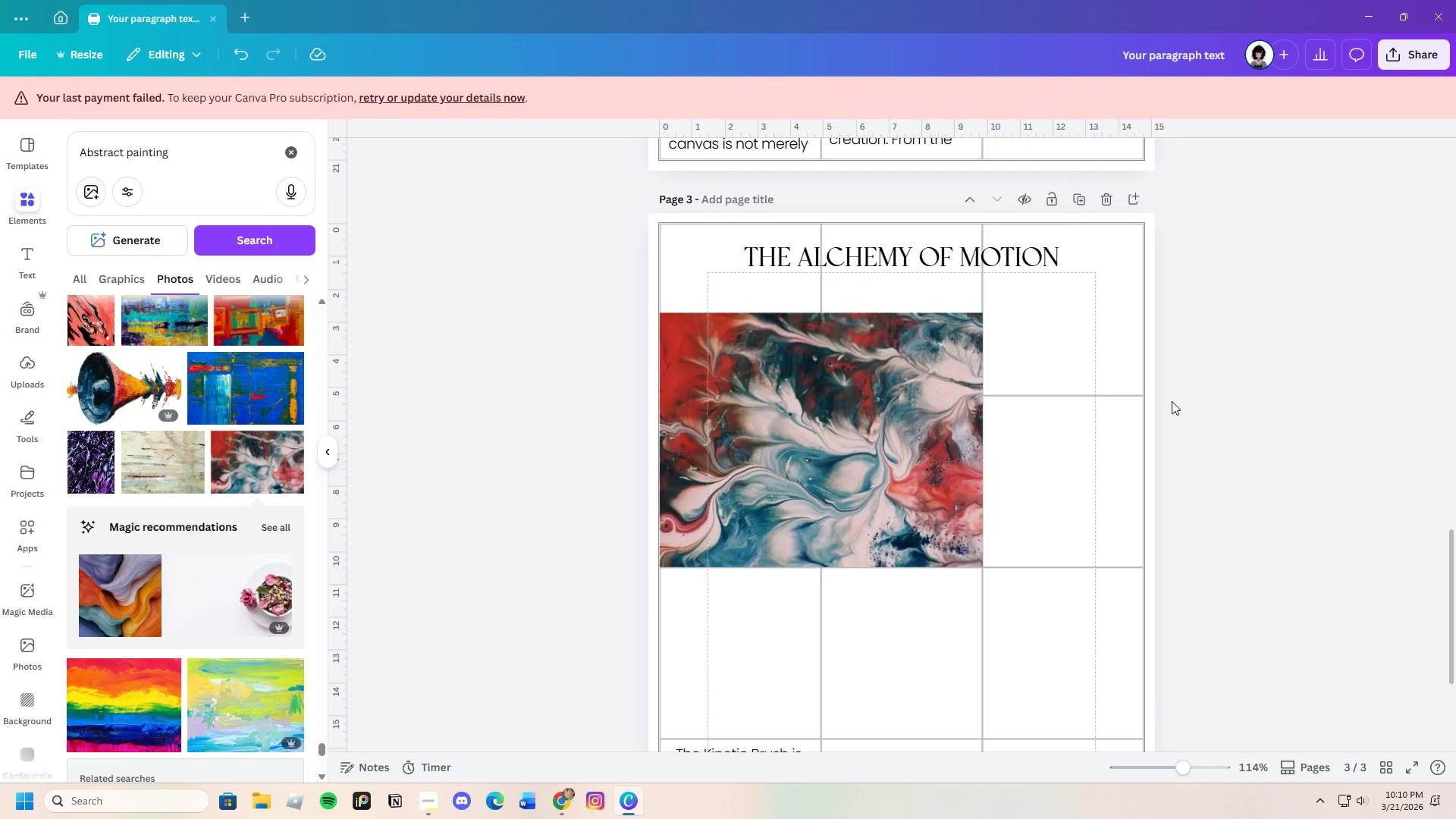 
left_click_drag(start_coordinate=[981, 313], to_coordinate=[954, 319])
 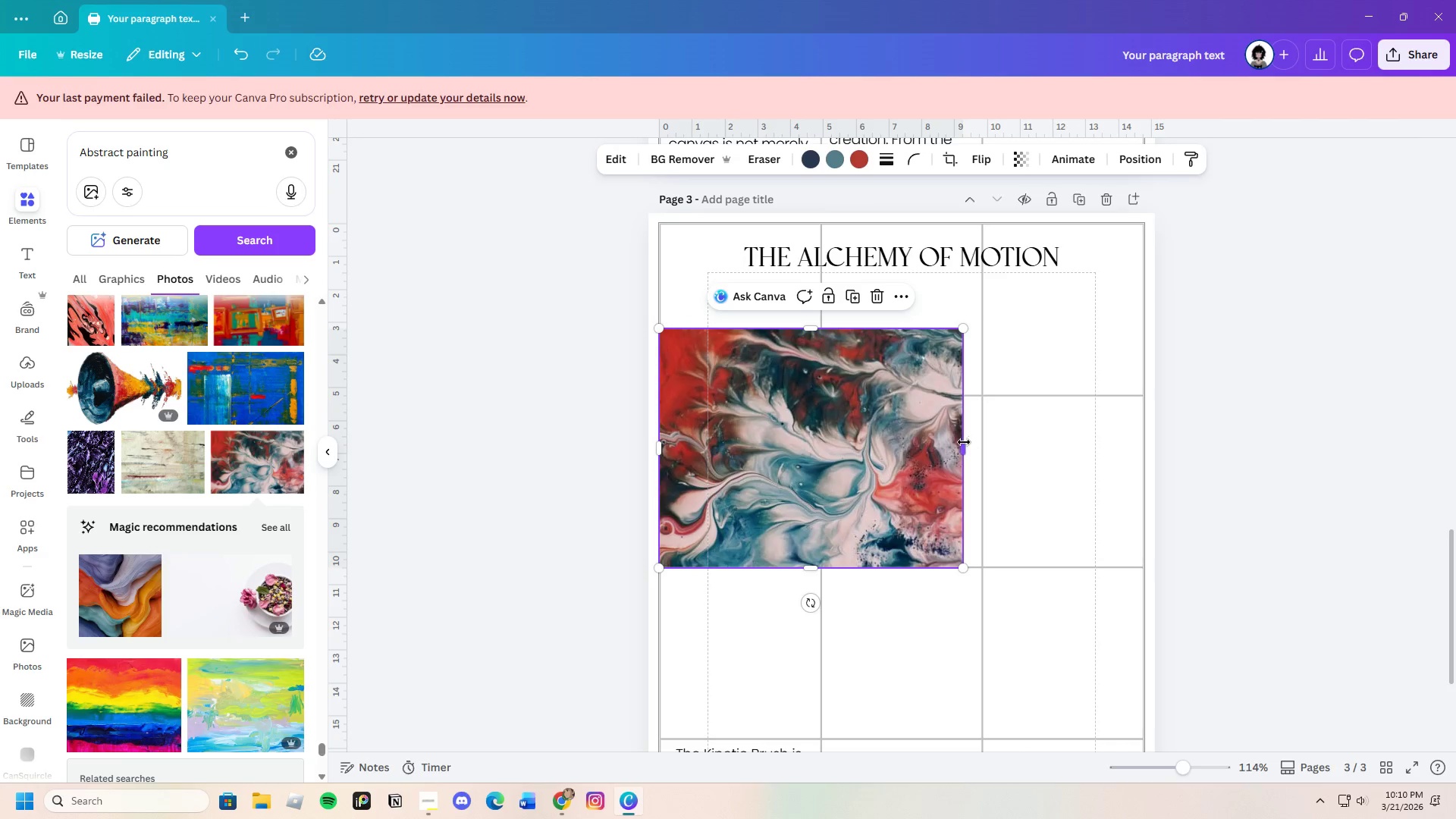 
left_click_drag(start_coordinate=[964, 443], to_coordinate=[968, 443])
 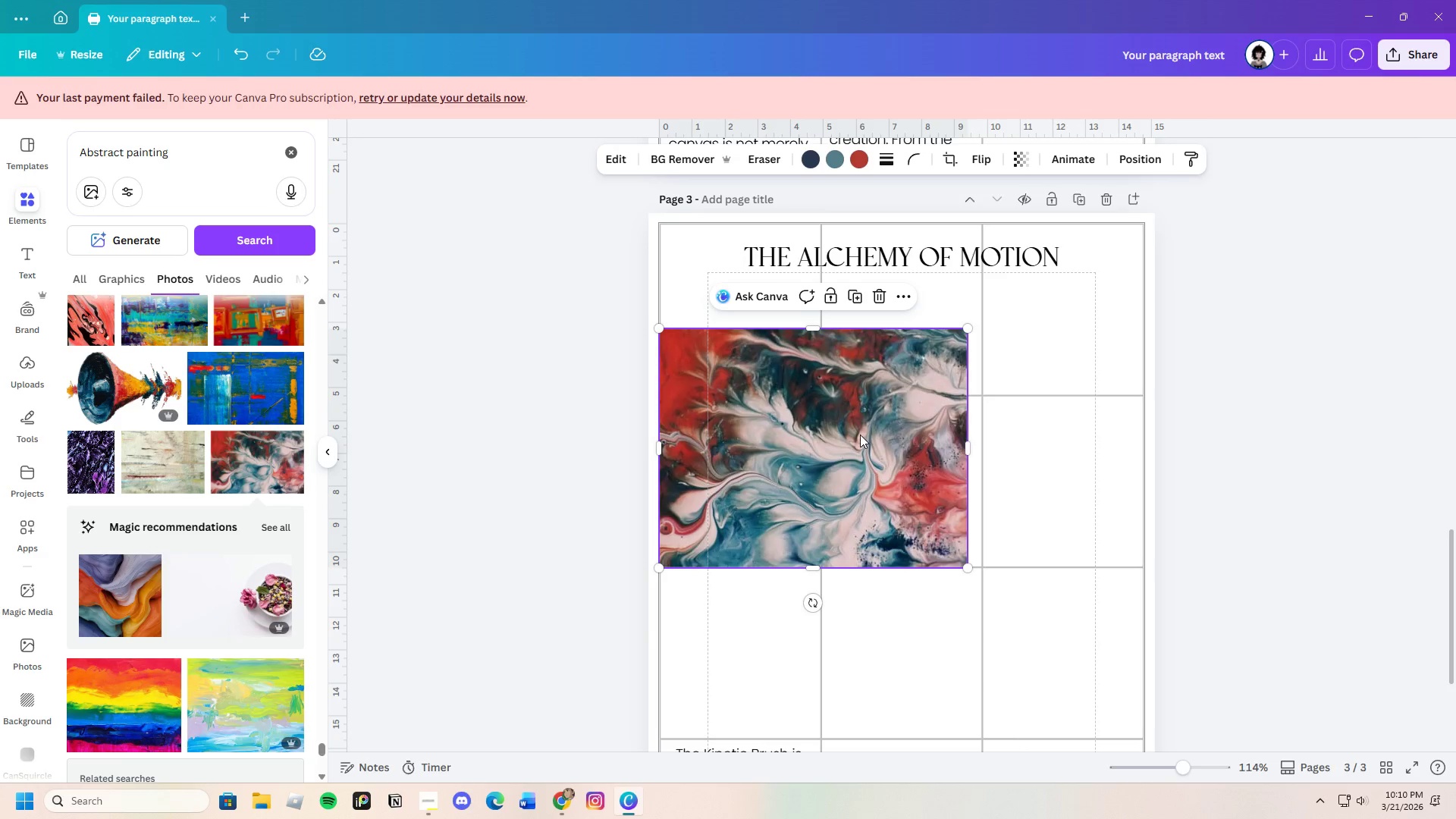 
left_click_drag(start_coordinate=[860, 435], to_coordinate=[867, 434])
 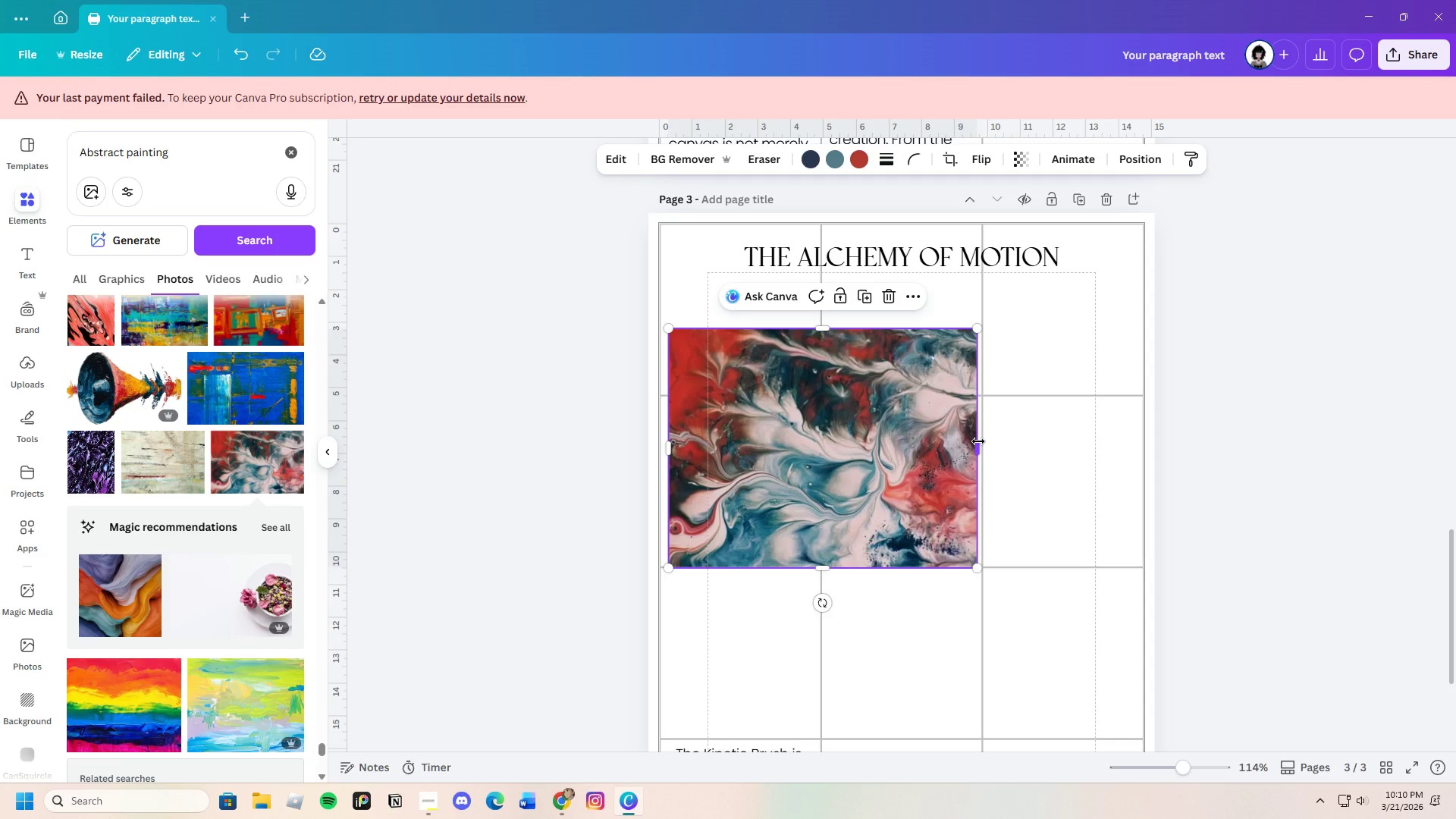 
left_click_drag(start_coordinate=[978, 443], to_coordinate=[970, 443])
 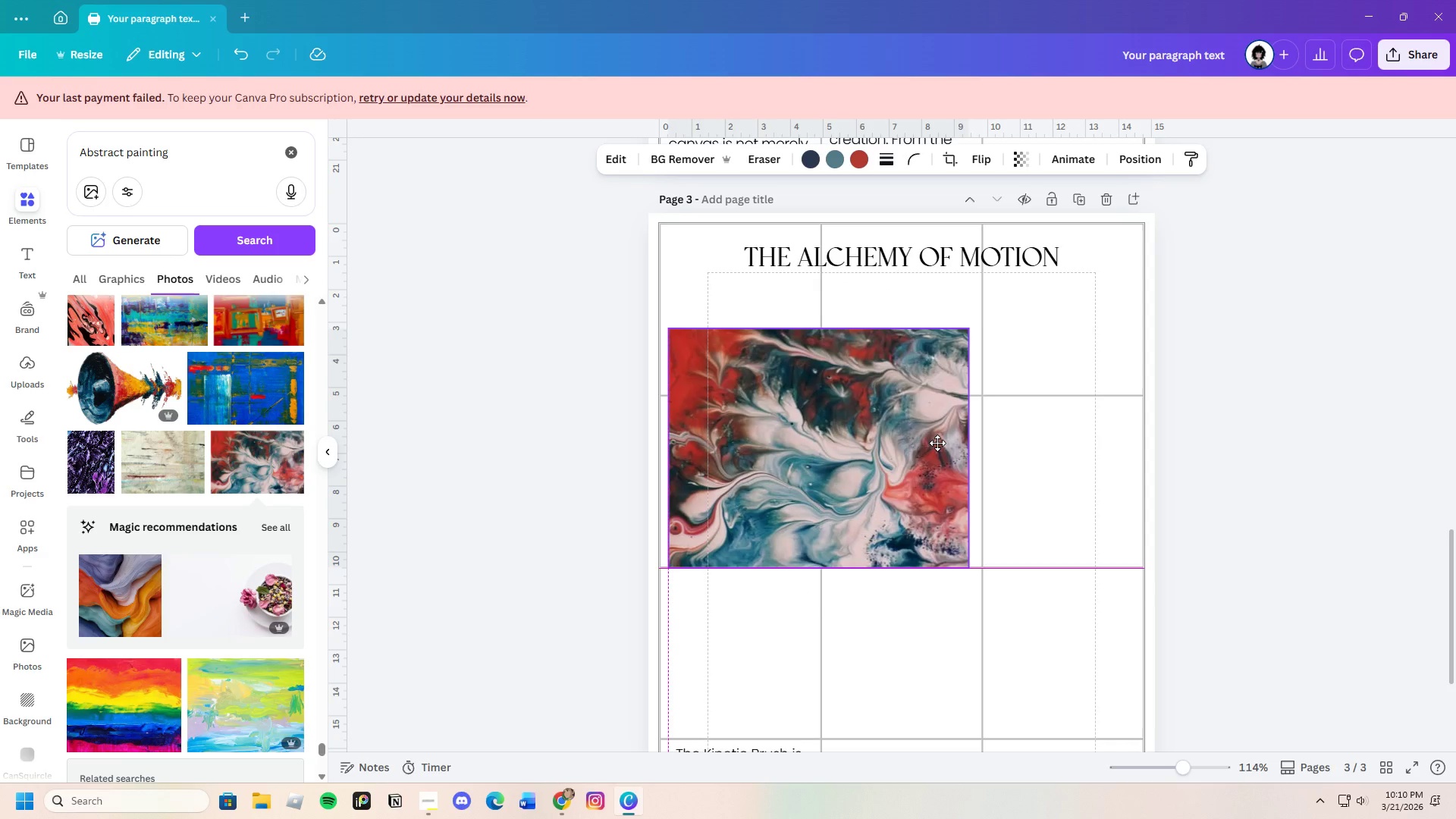 
left_click([1185, 454])
 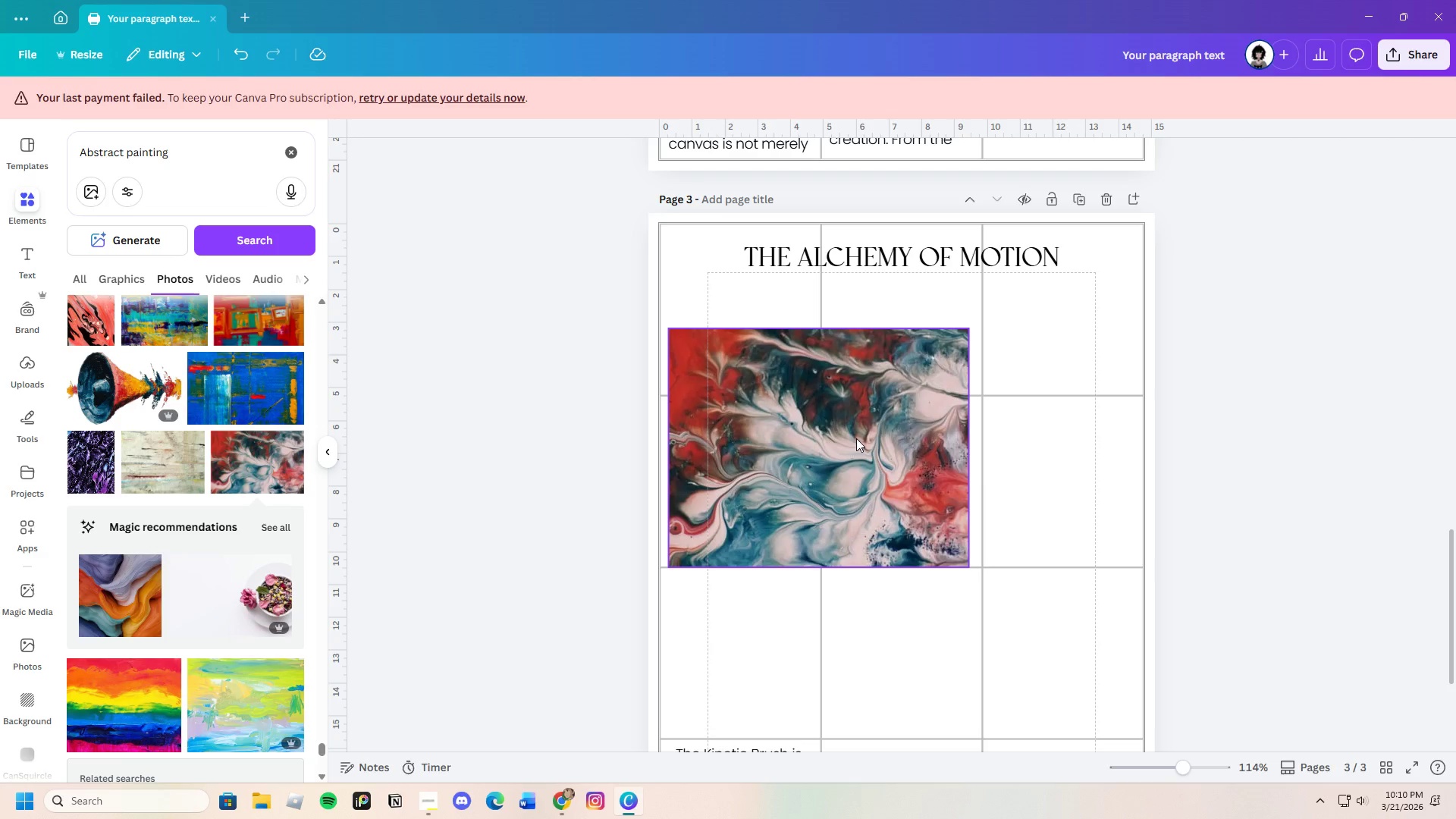 
left_click([1256, 431])
 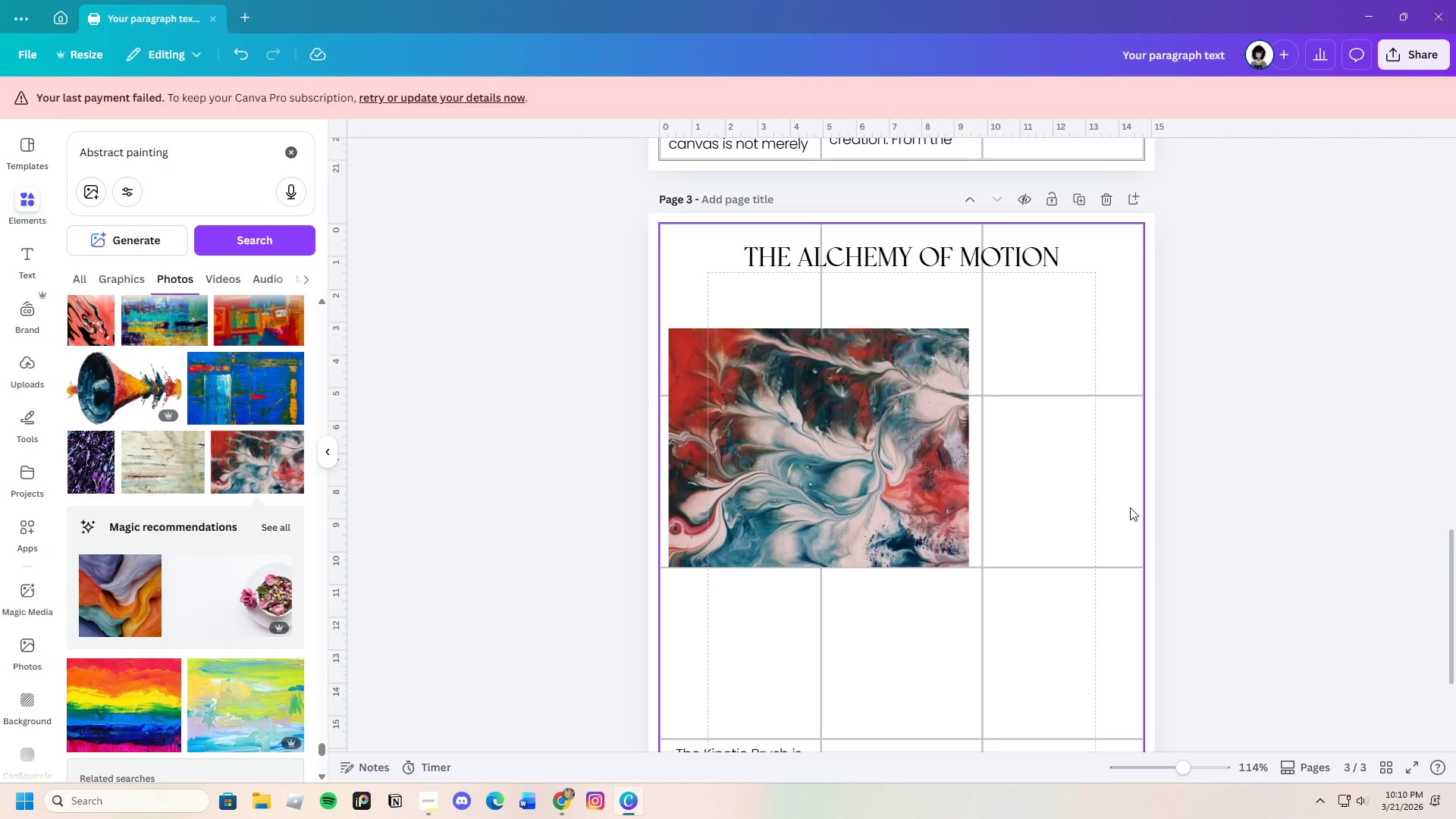 
scroll: coordinate [1129, 508], scroll_direction: down, amount: 2.0
 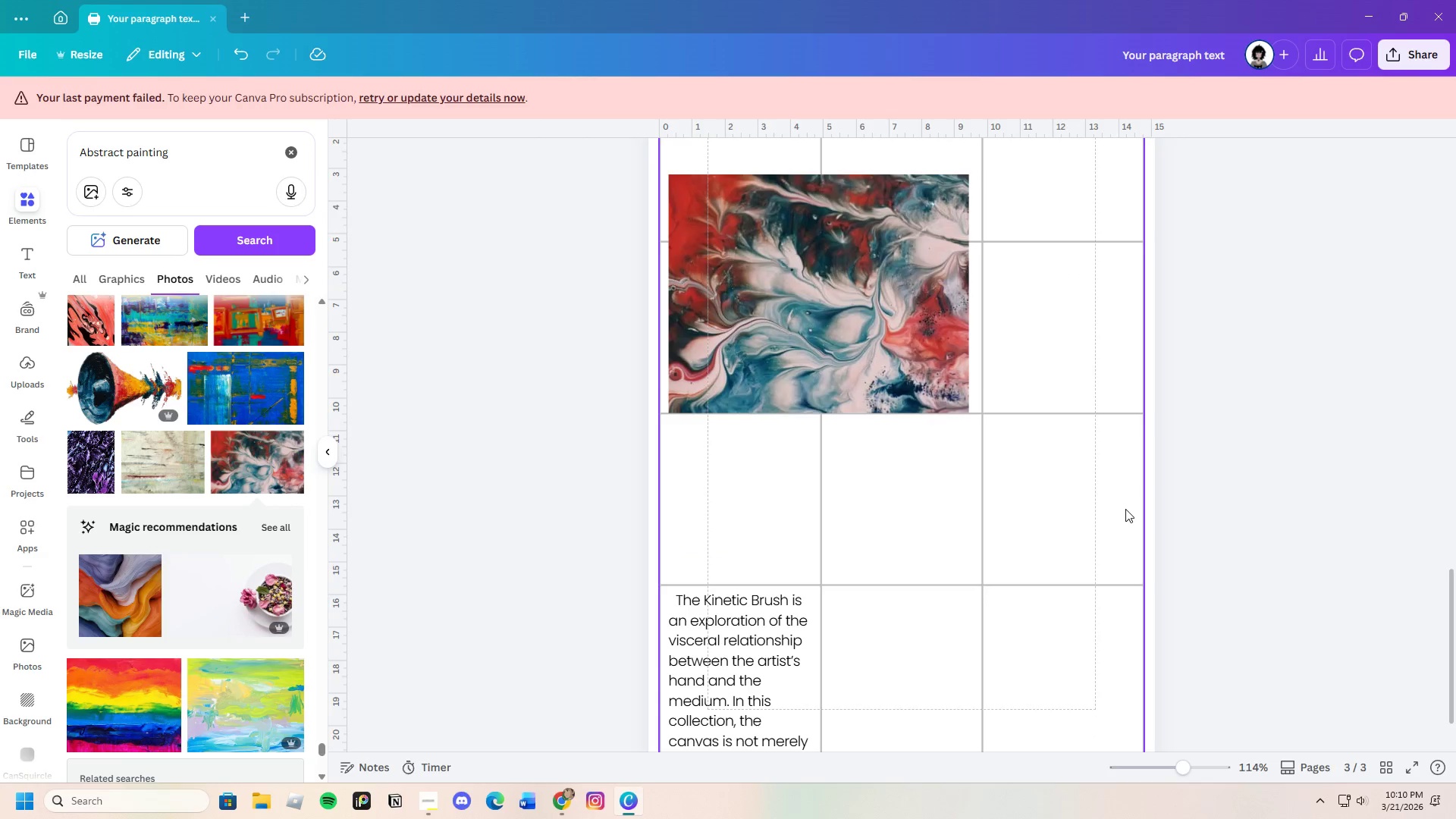 
scroll: coordinate [1125, 509], scroll_direction: up, amount: 2.0
 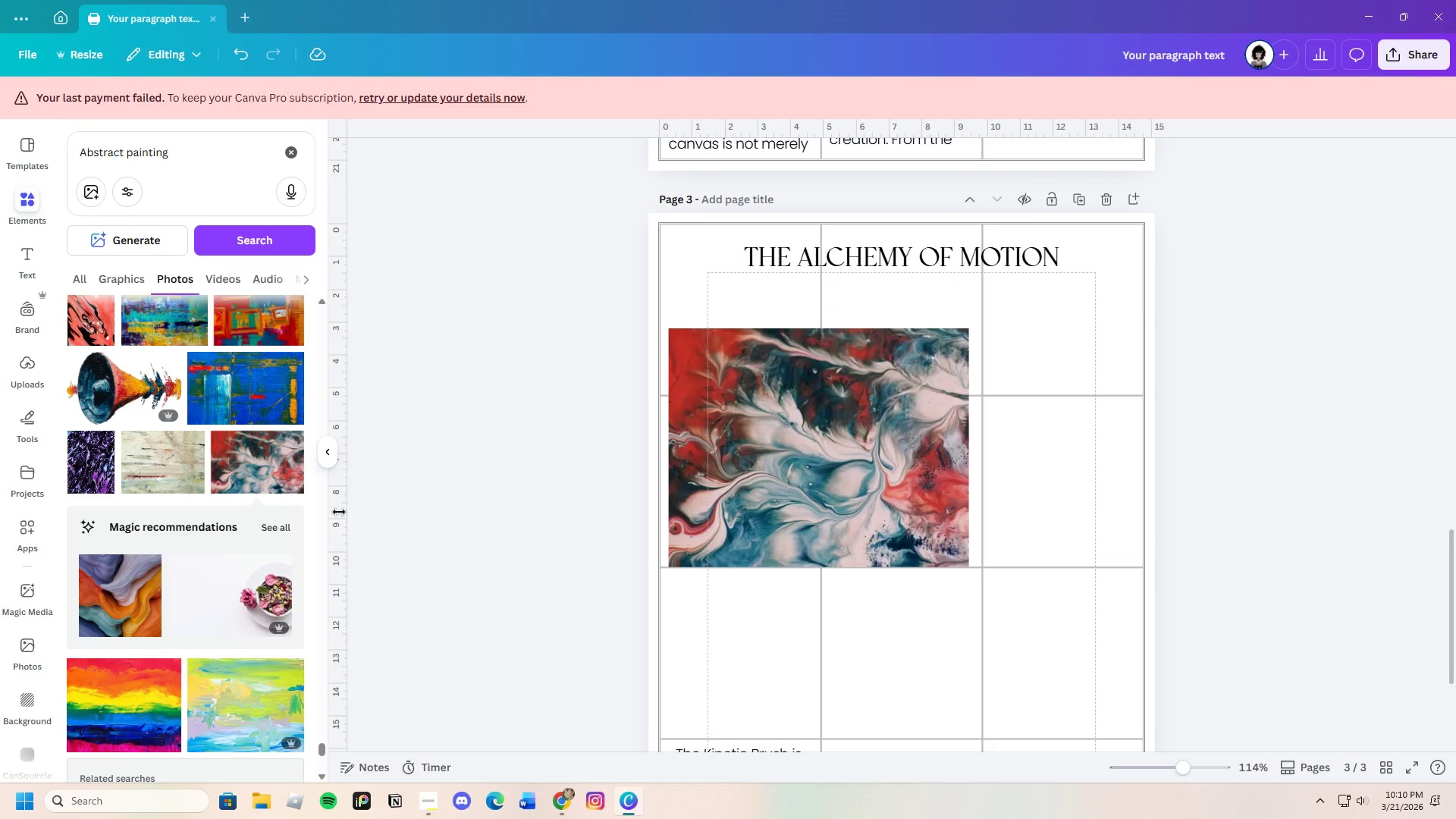 
scroll: coordinate [291, 560], scroll_direction: down, amount: 2.0
 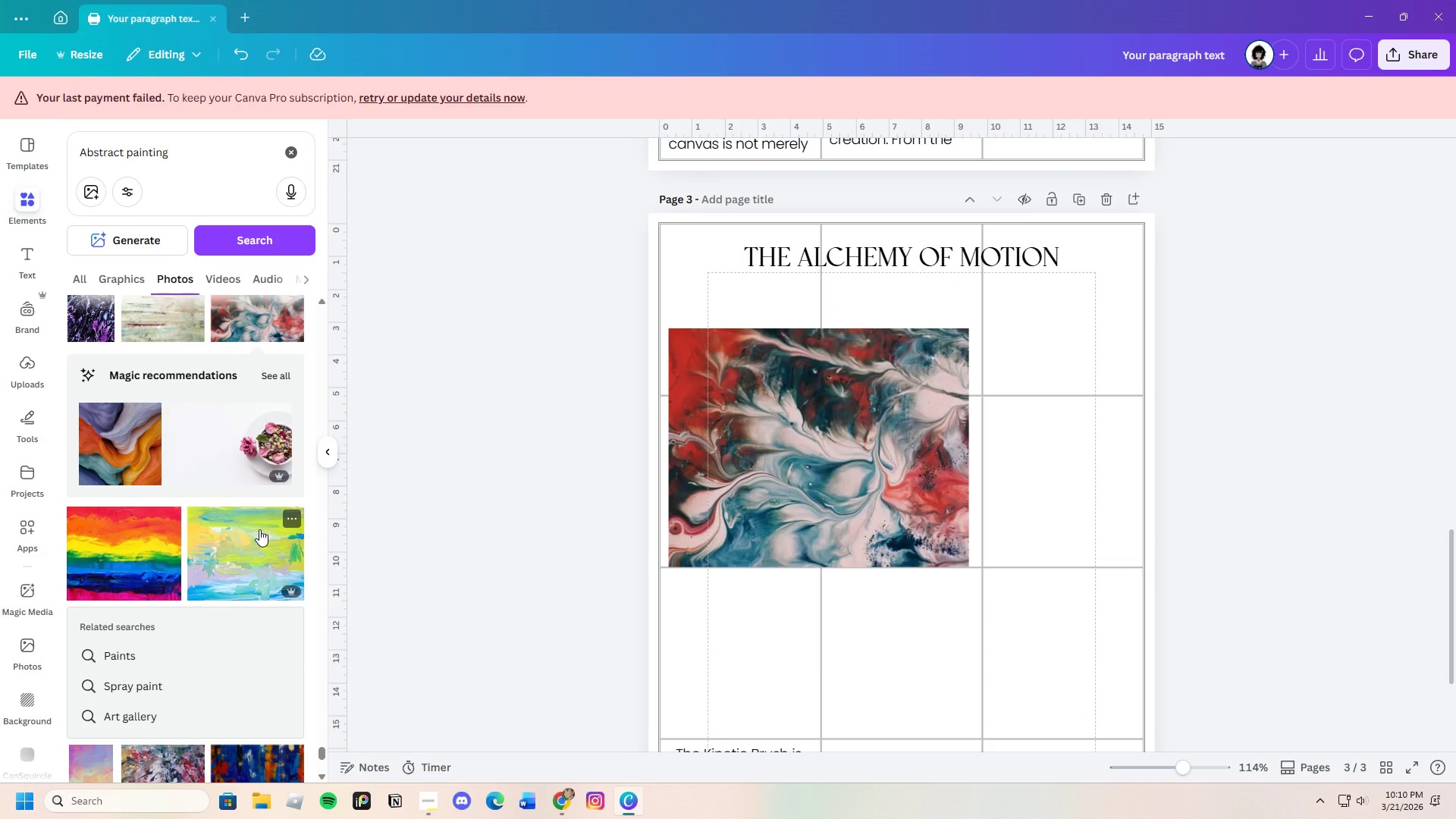 
scroll: coordinate [259, 529], scroll_direction: up, amount: 3.0
 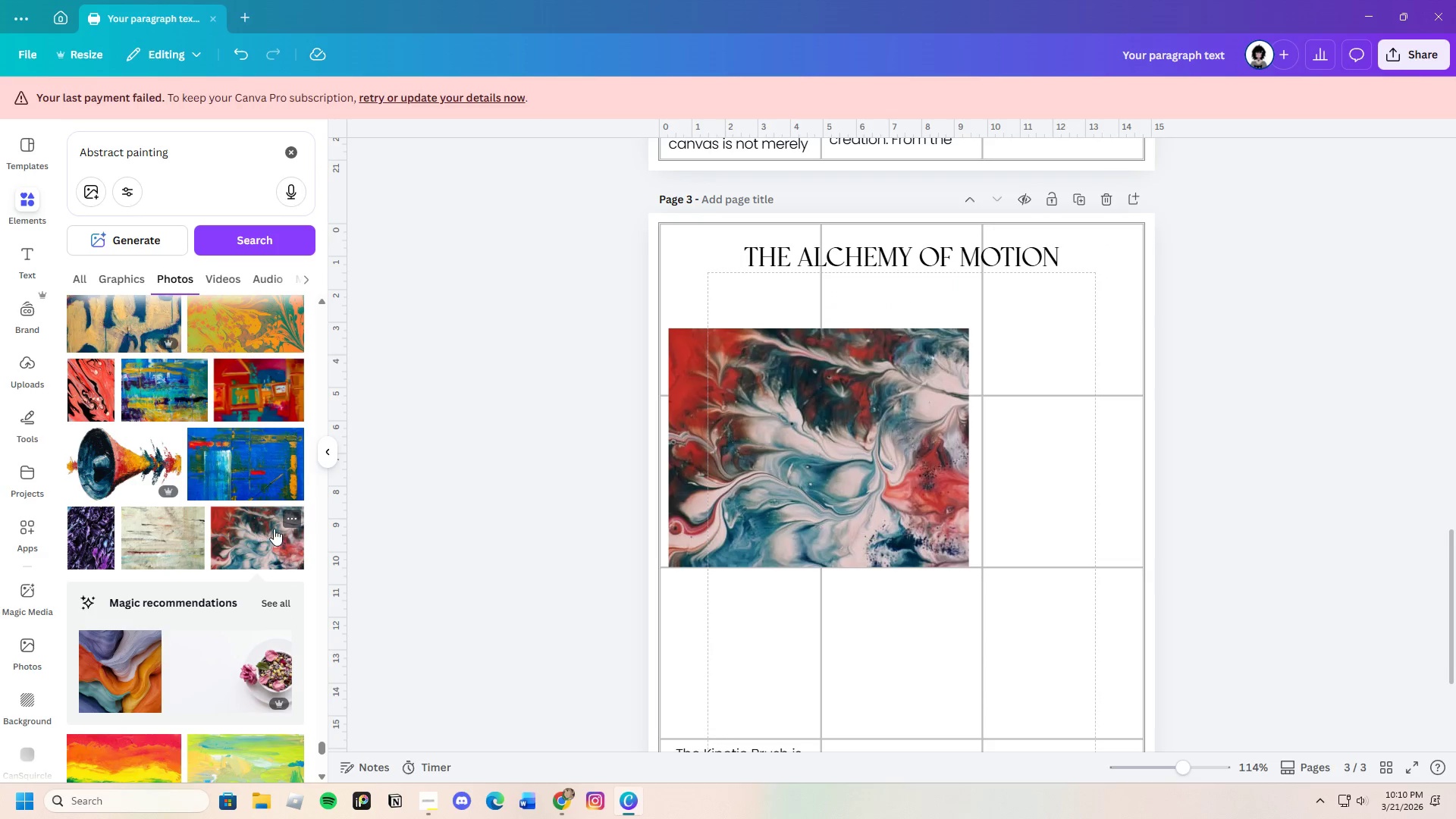 
left_click([291, 518])
 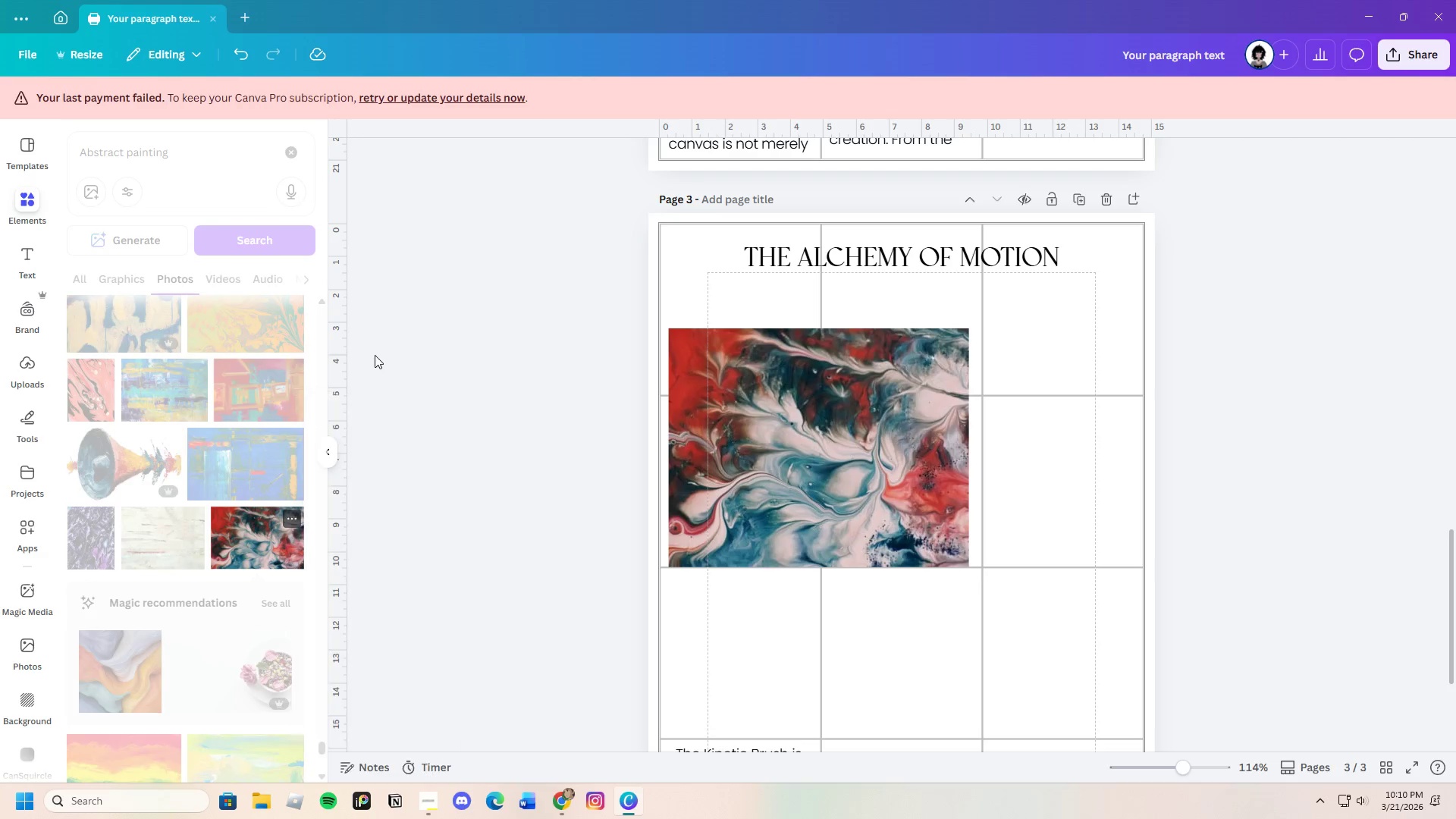 
scroll: coordinate [257, 589], scroll_direction: down, amount: 2.0
 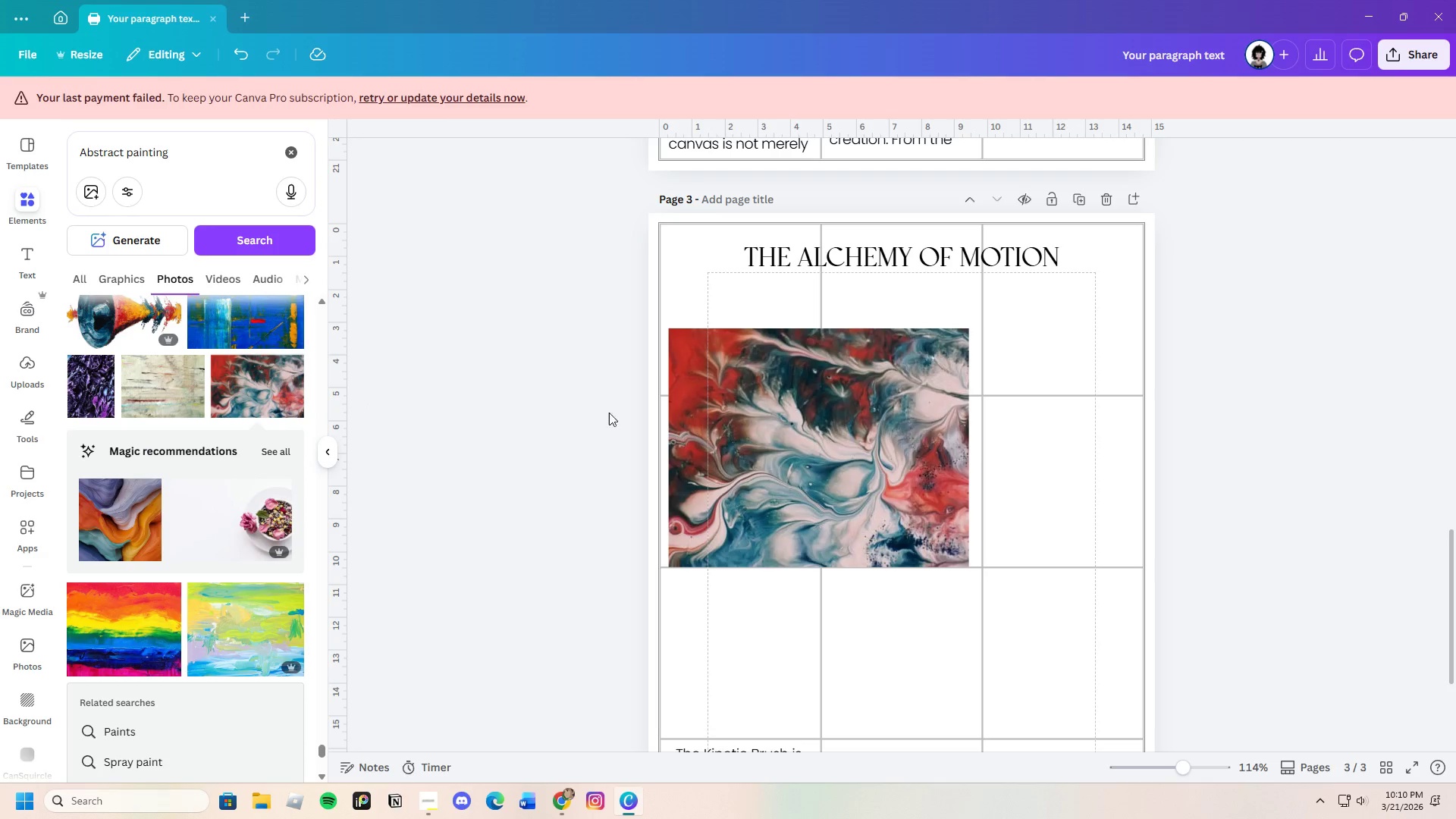 
wait(5.94)
 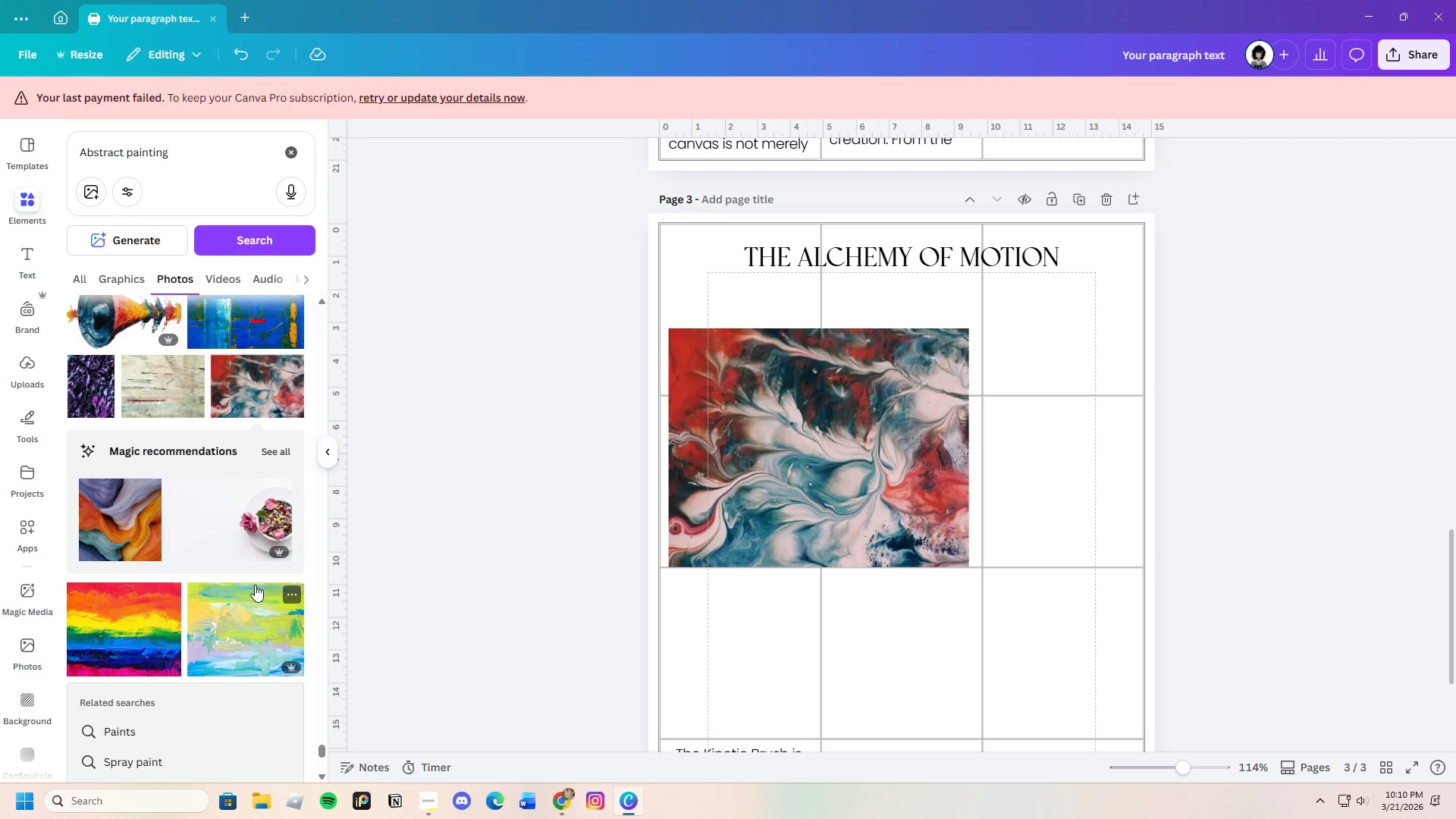 
left_click_drag(start_coordinate=[917, 256], to_coordinate=[849, 300])
 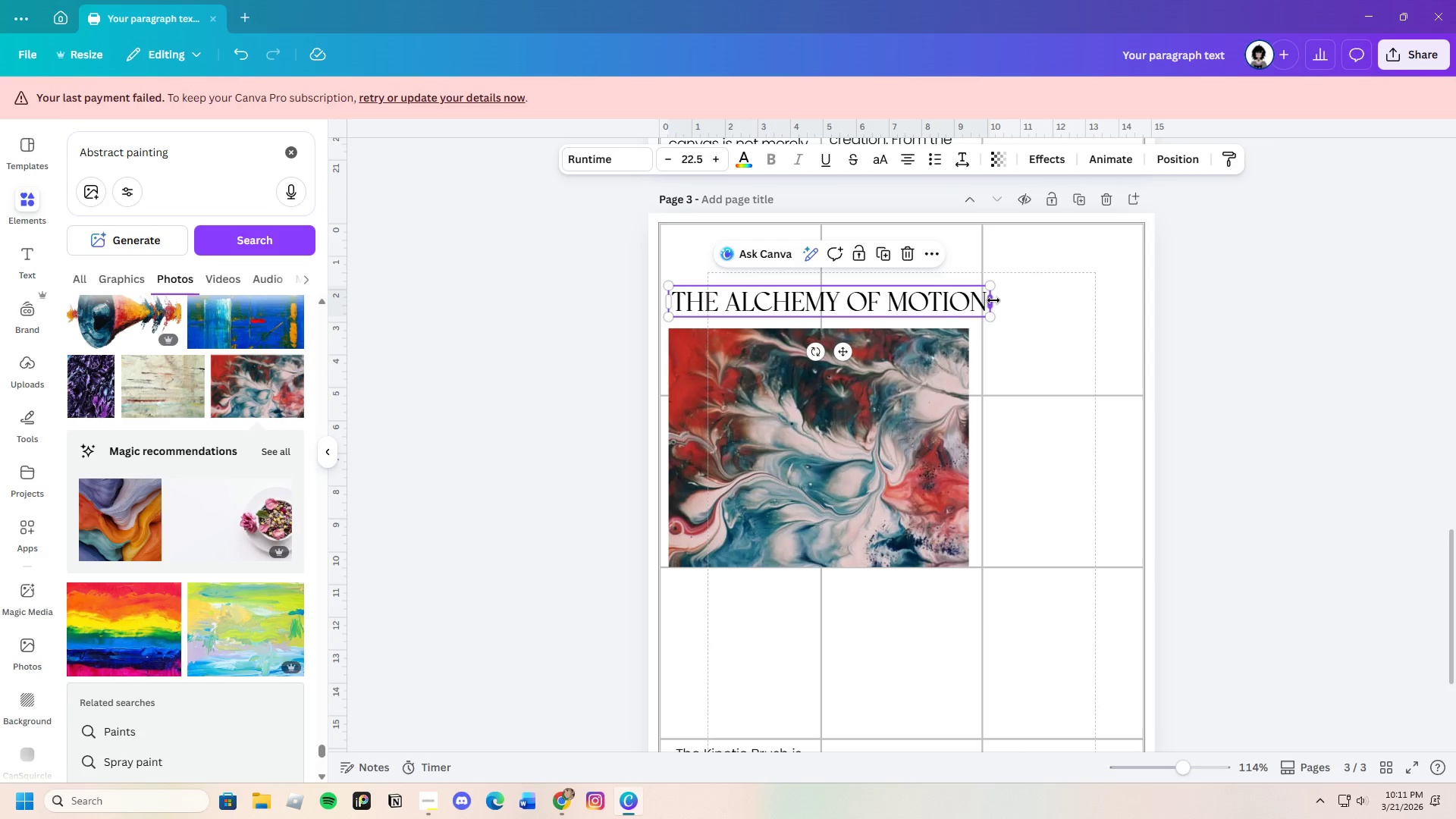 
left_click_drag(start_coordinate=[993, 300], to_coordinate=[966, 302])
 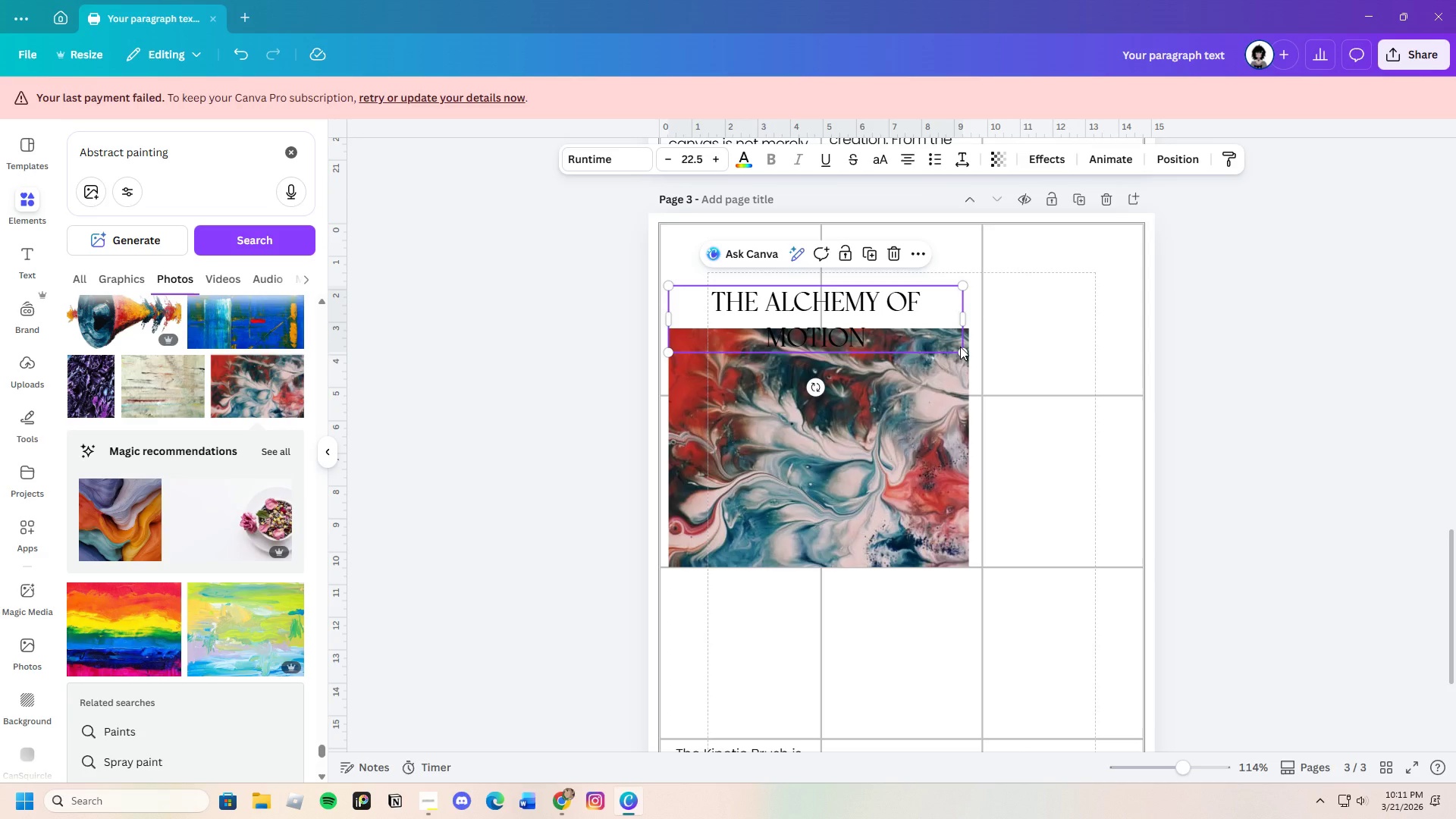 
left_click_drag(start_coordinate=[960, 347], to_coordinate=[966, 328])
 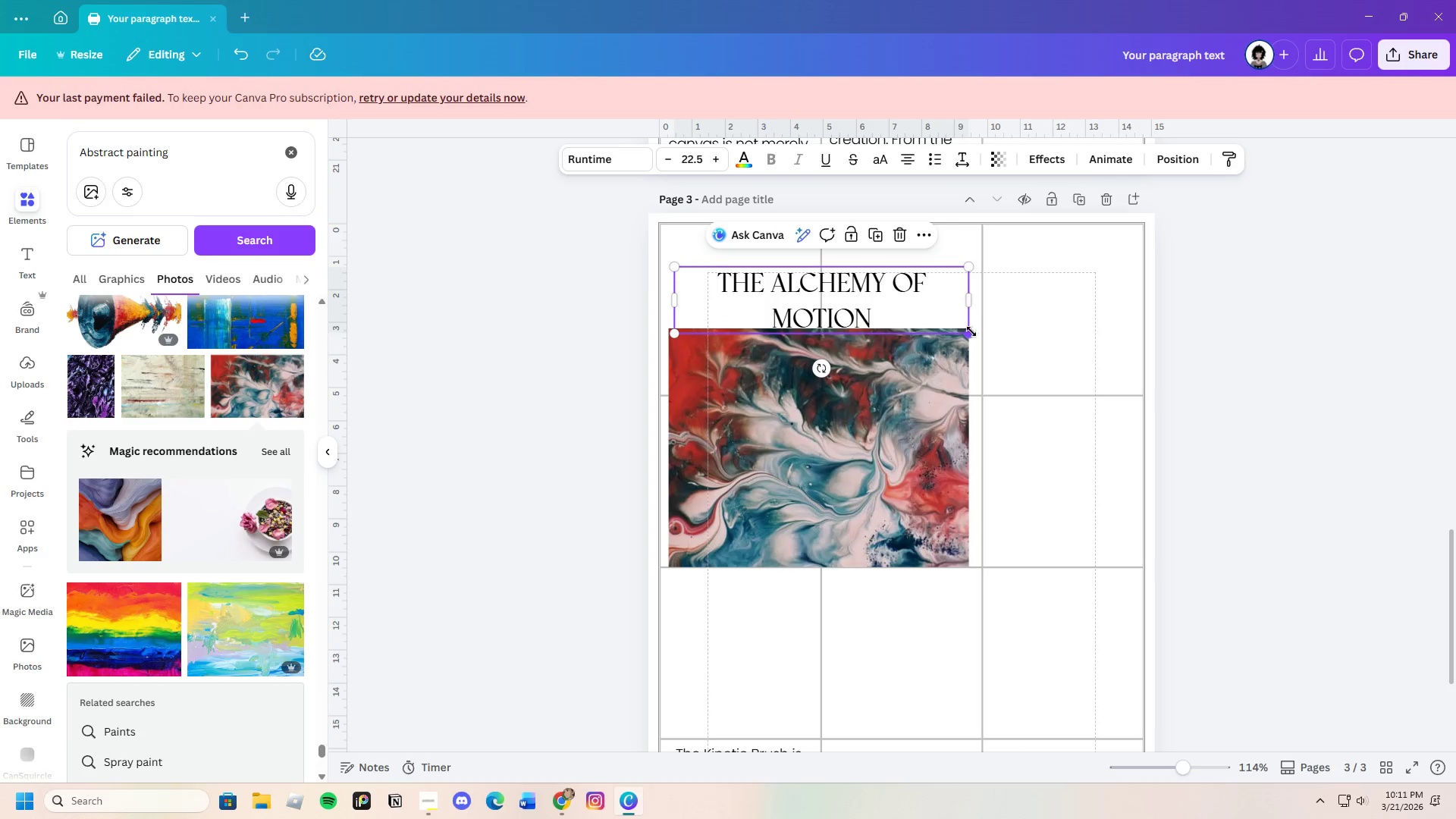 
left_click_drag(start_coordinate=[971, 331], to_coordinate=[921, 316])
 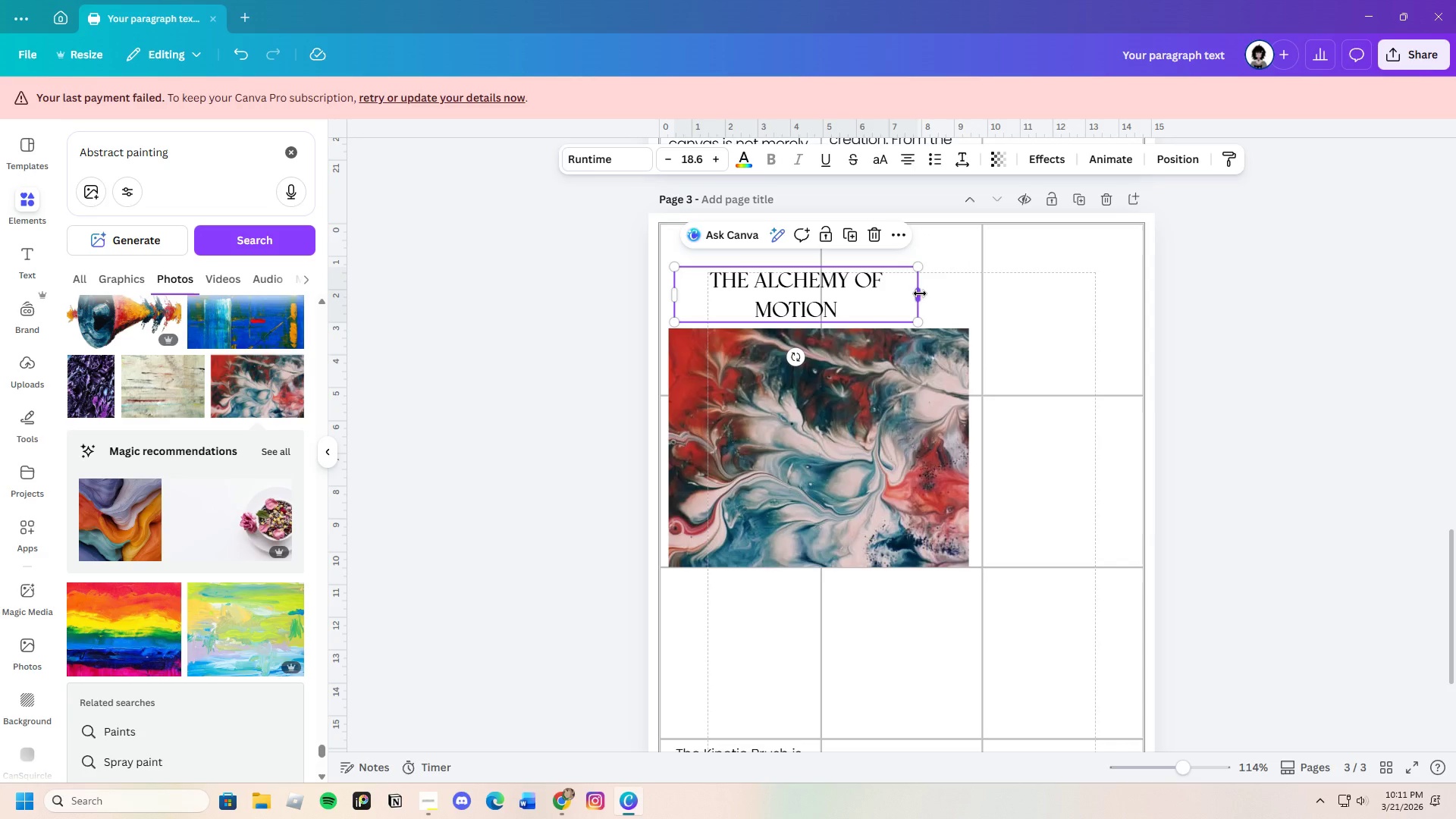 
left_click_drag(start_coordinate=[920, 293], to_coordinate=[954, 293])
 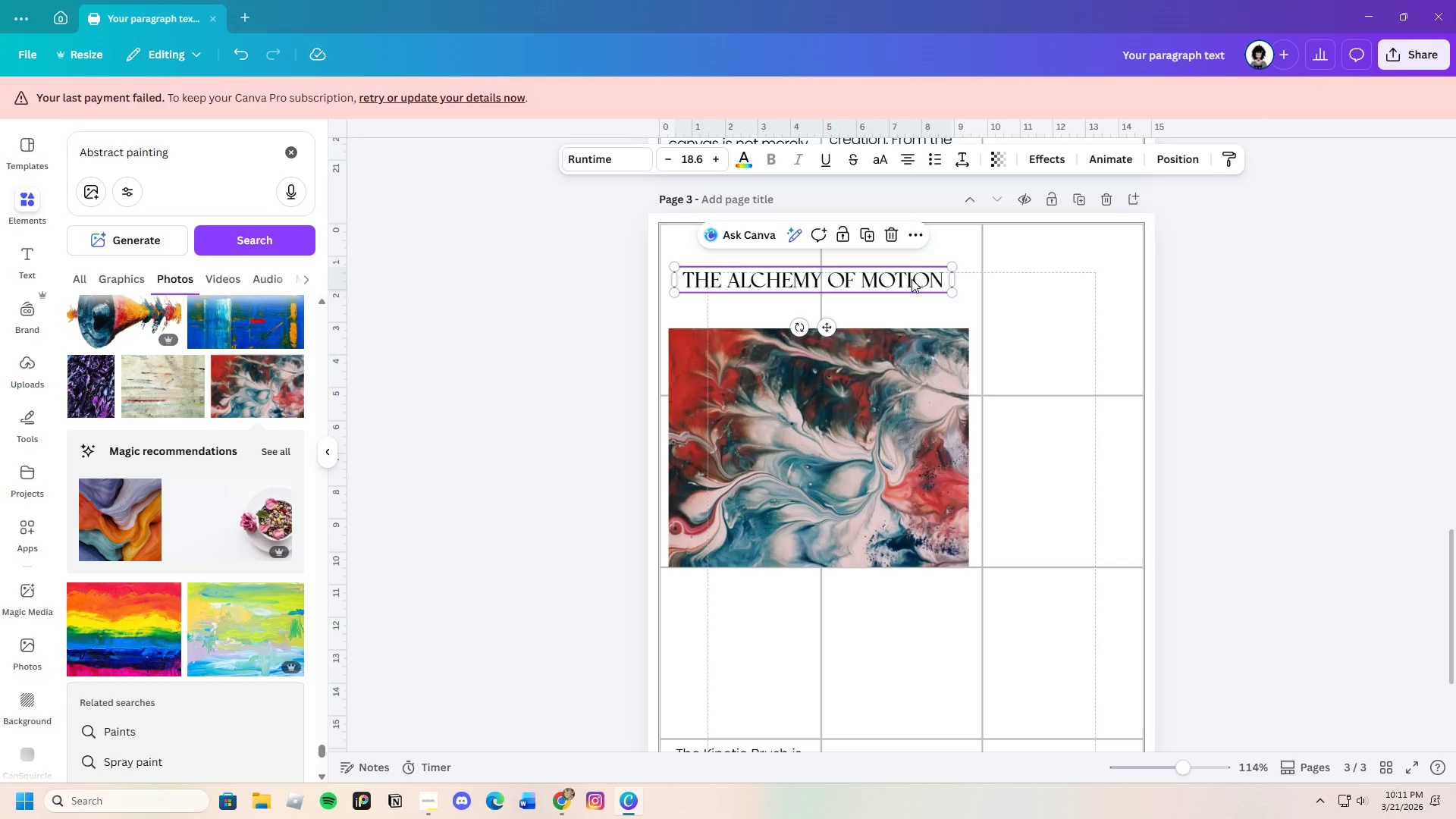 
left_click_drag(start_coordinate=[912, 279], to_coordinate=[907, 311])
 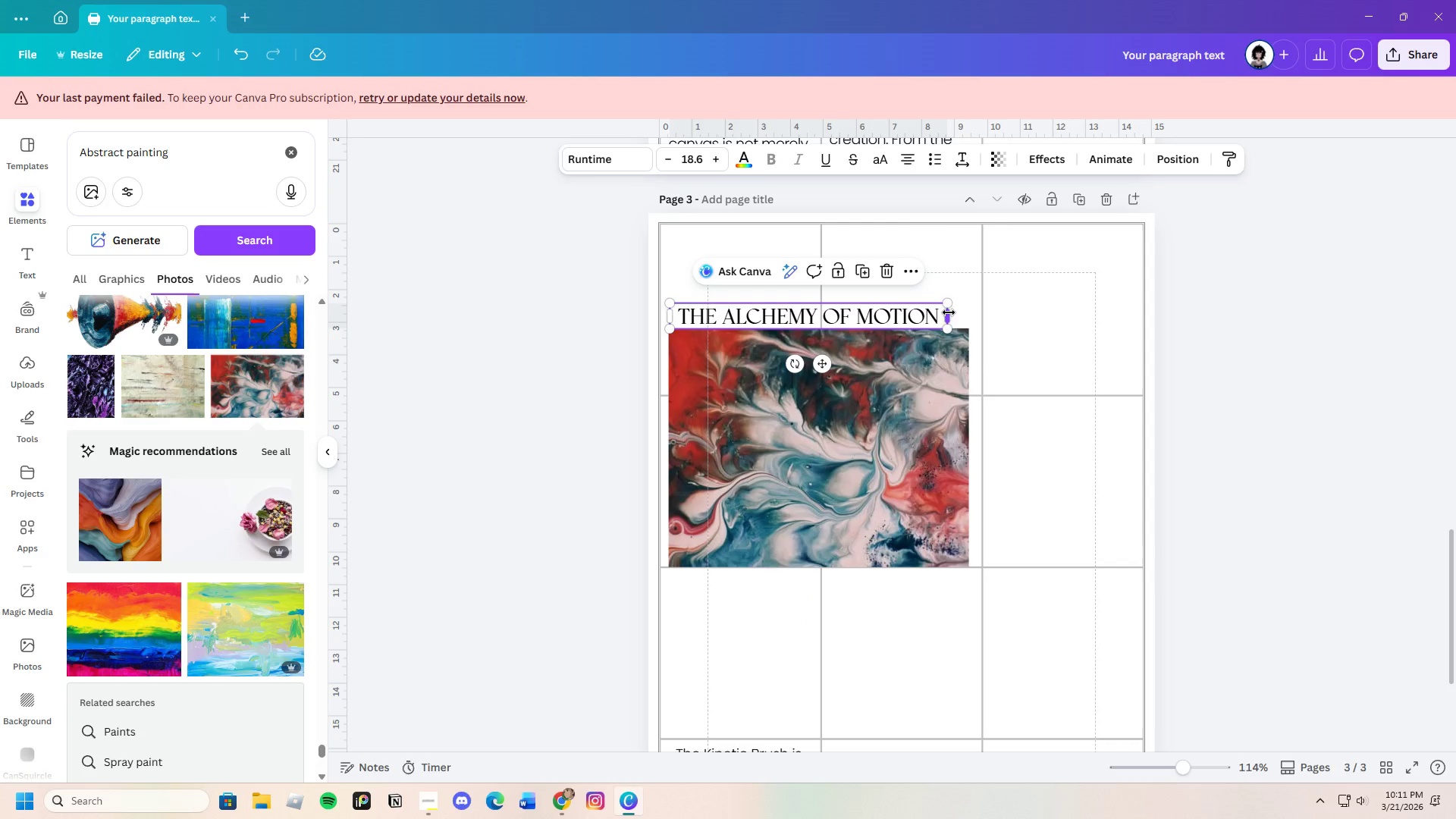 
left_click_drag(start_coordinate=[949, 313], to_coordinate=[935, 314])
 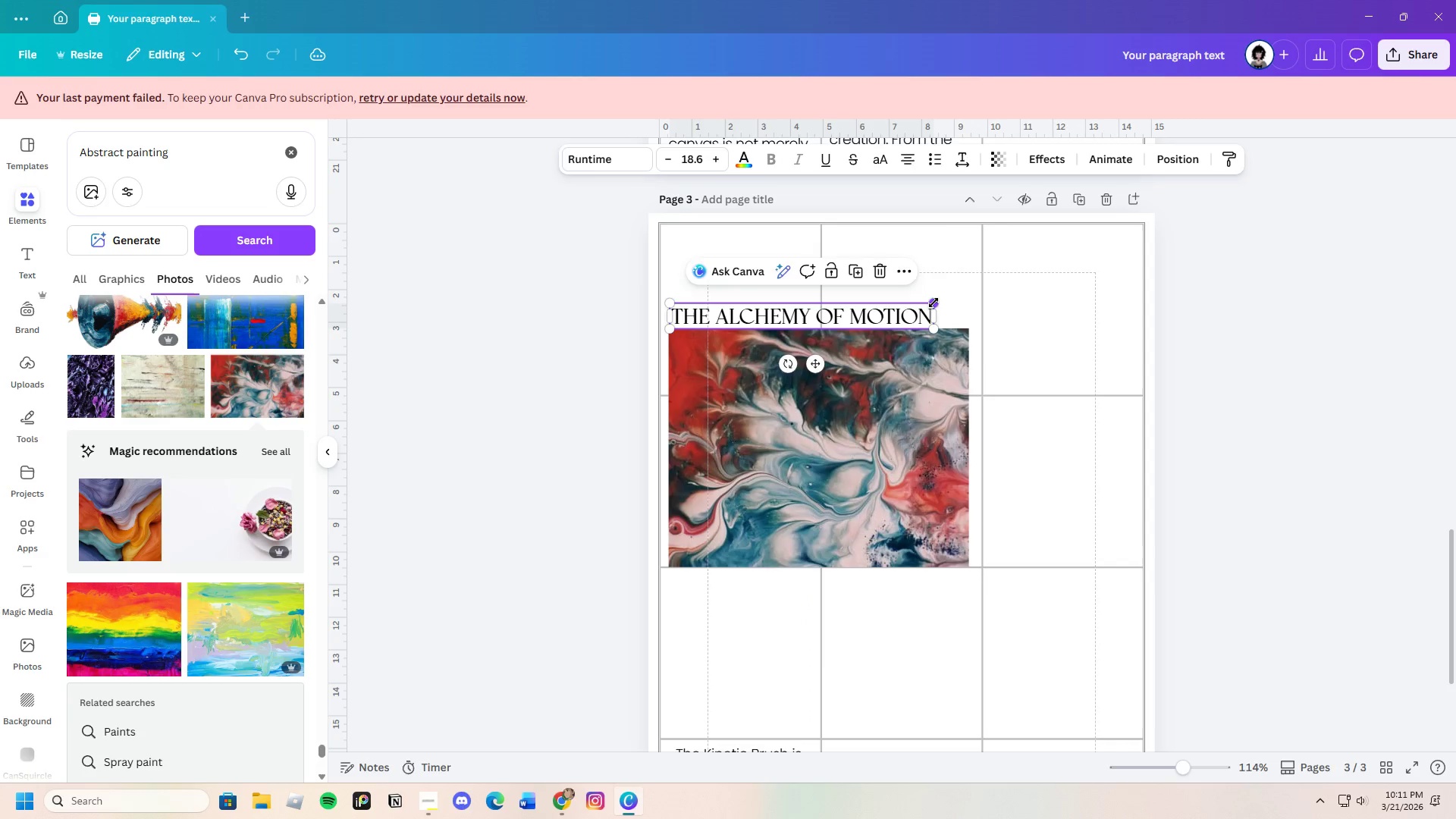 
left_click_drag(start_coordinate=[934, 303], to_coordinate=[965, 298])
 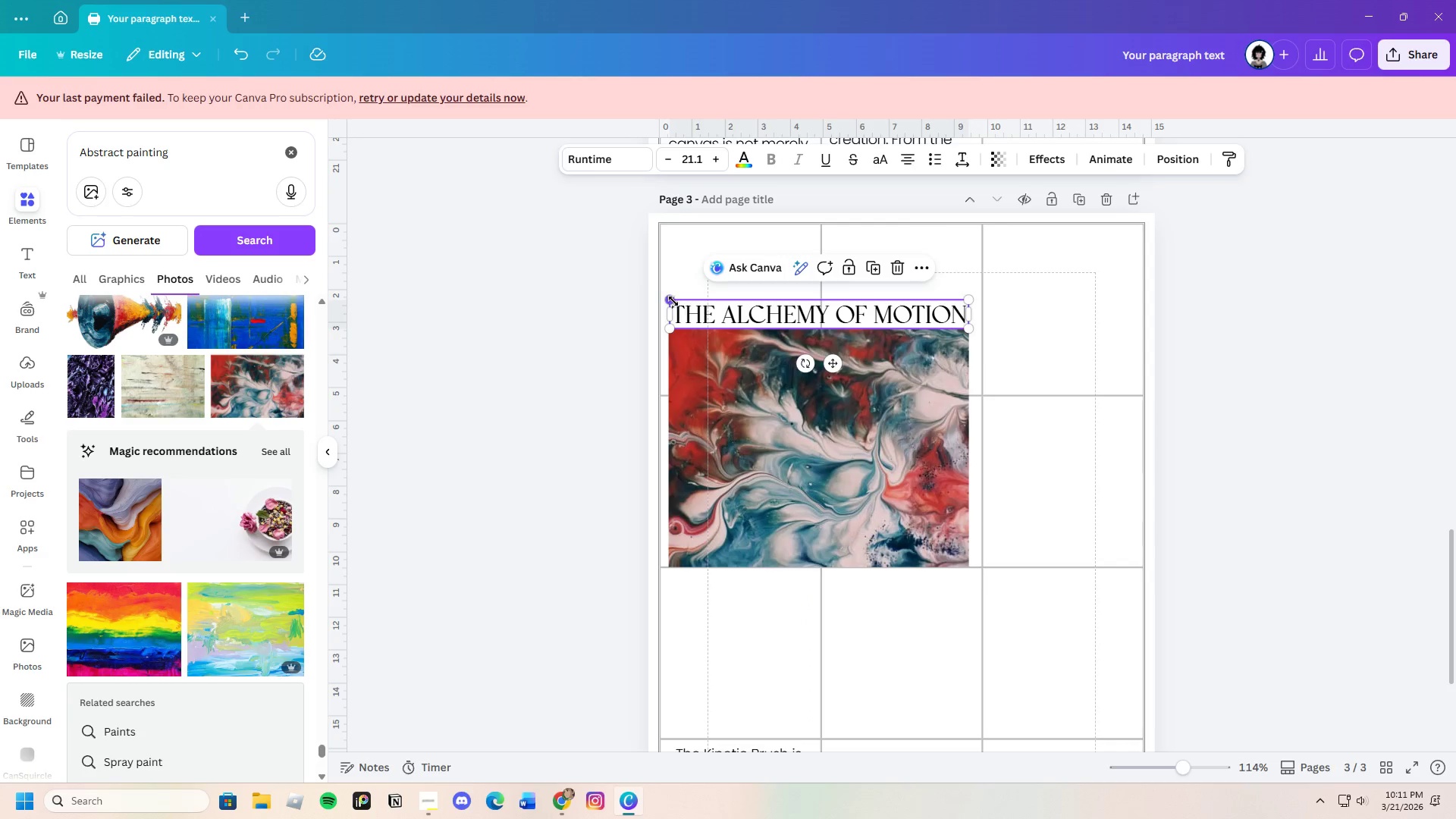 
left_click_drag(start_coordinate=[673, 301], to_coordinate=[668, 300])
 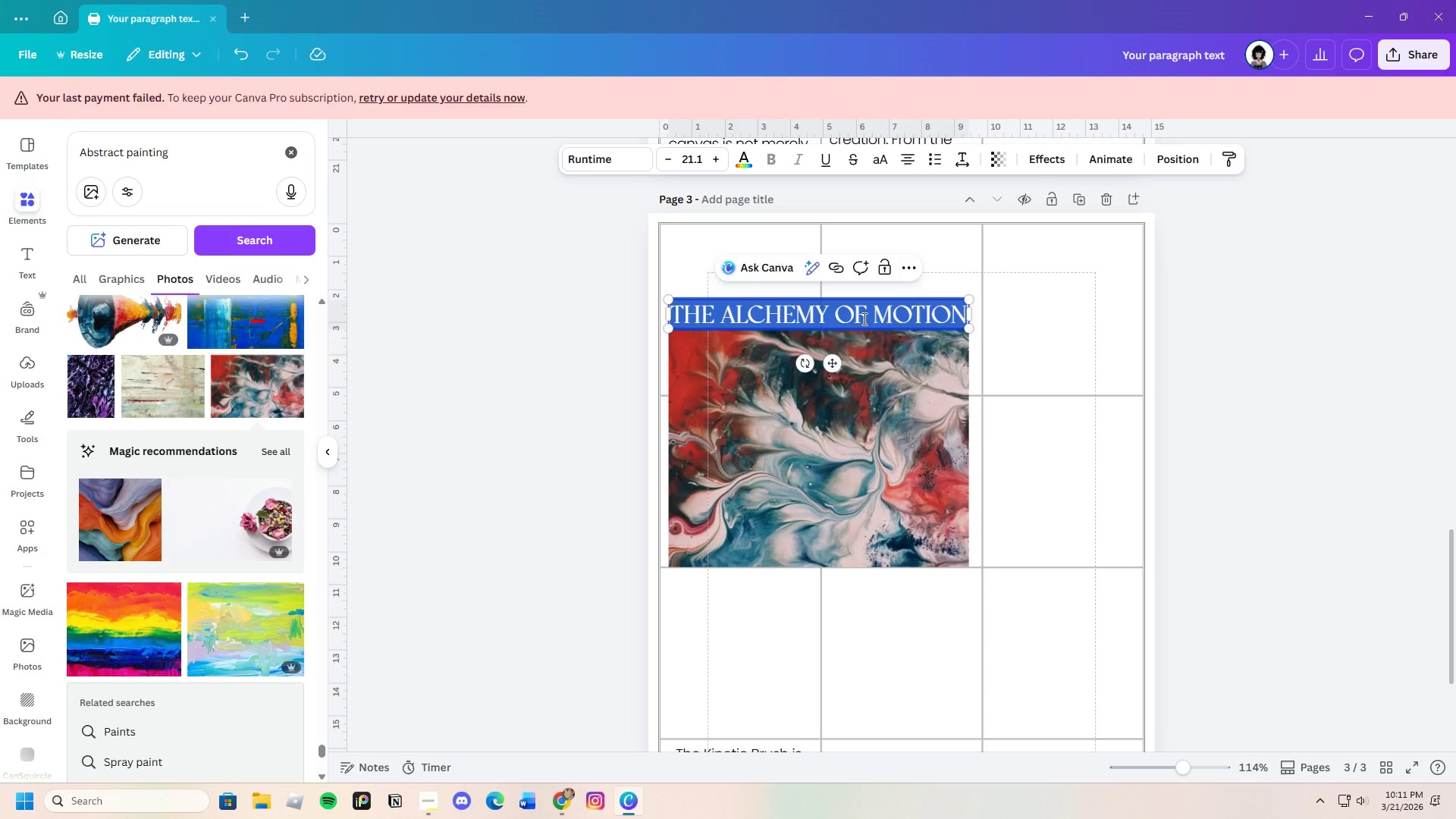 
key(Backspace)
type(SOREN K> VANCE)
key(Backspace)
key(Backspace)
key(Backspace)
key(Backspace)
key(Backspace)
key(Backspace)
key(Backspace)
type(. VANCE)
 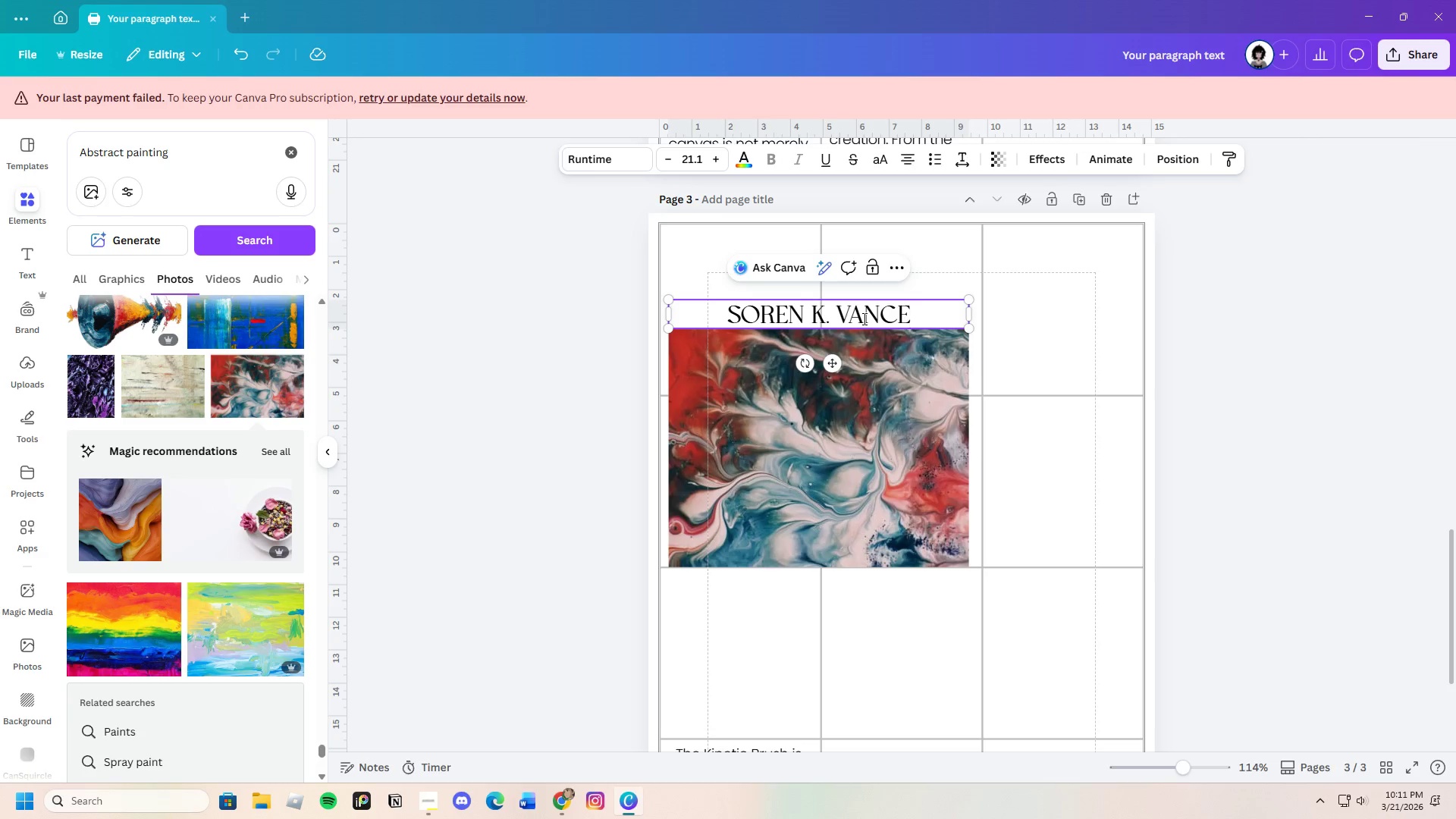 
left_click([1210, 321])
 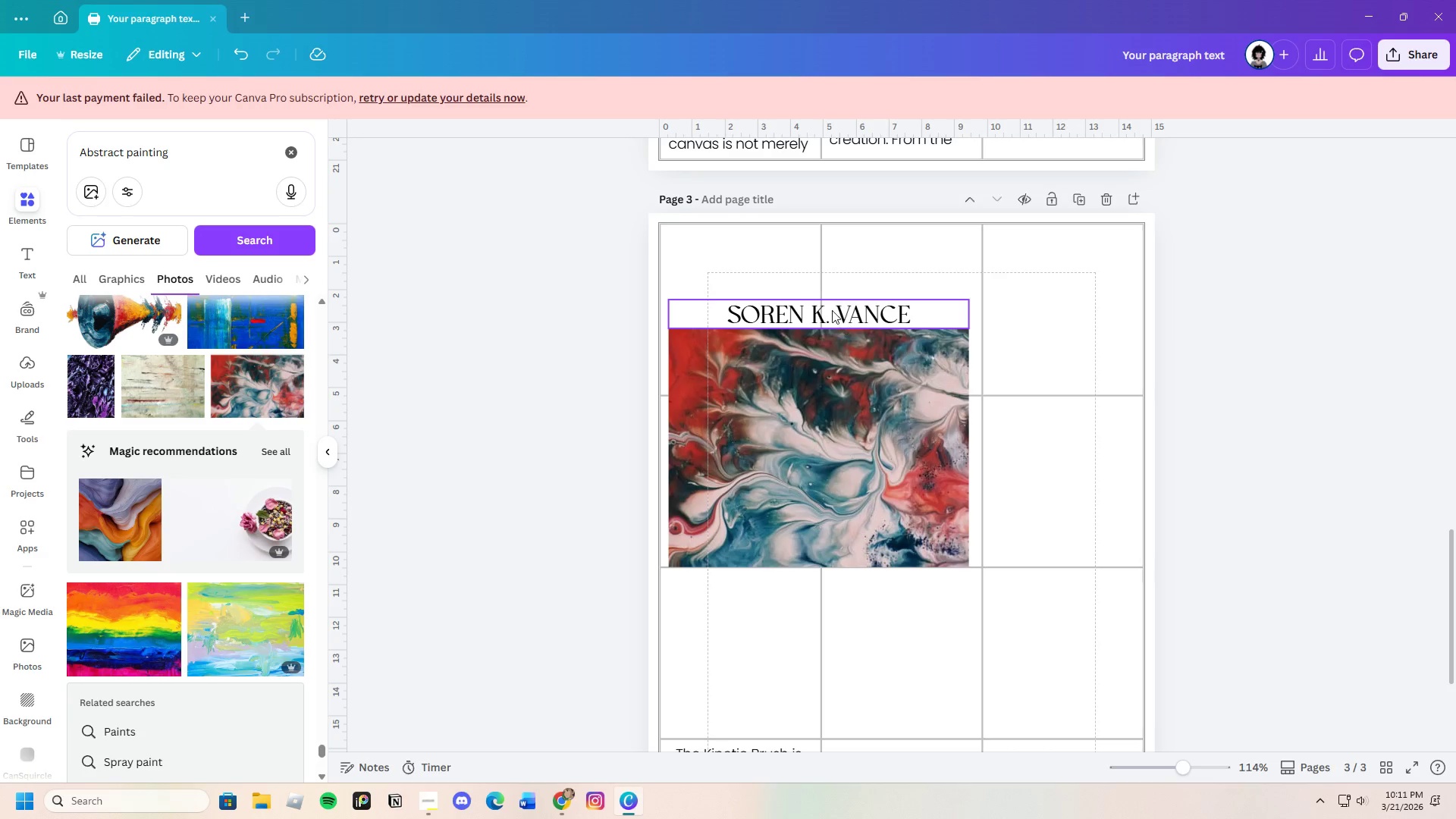 
left_click([832, 309])
 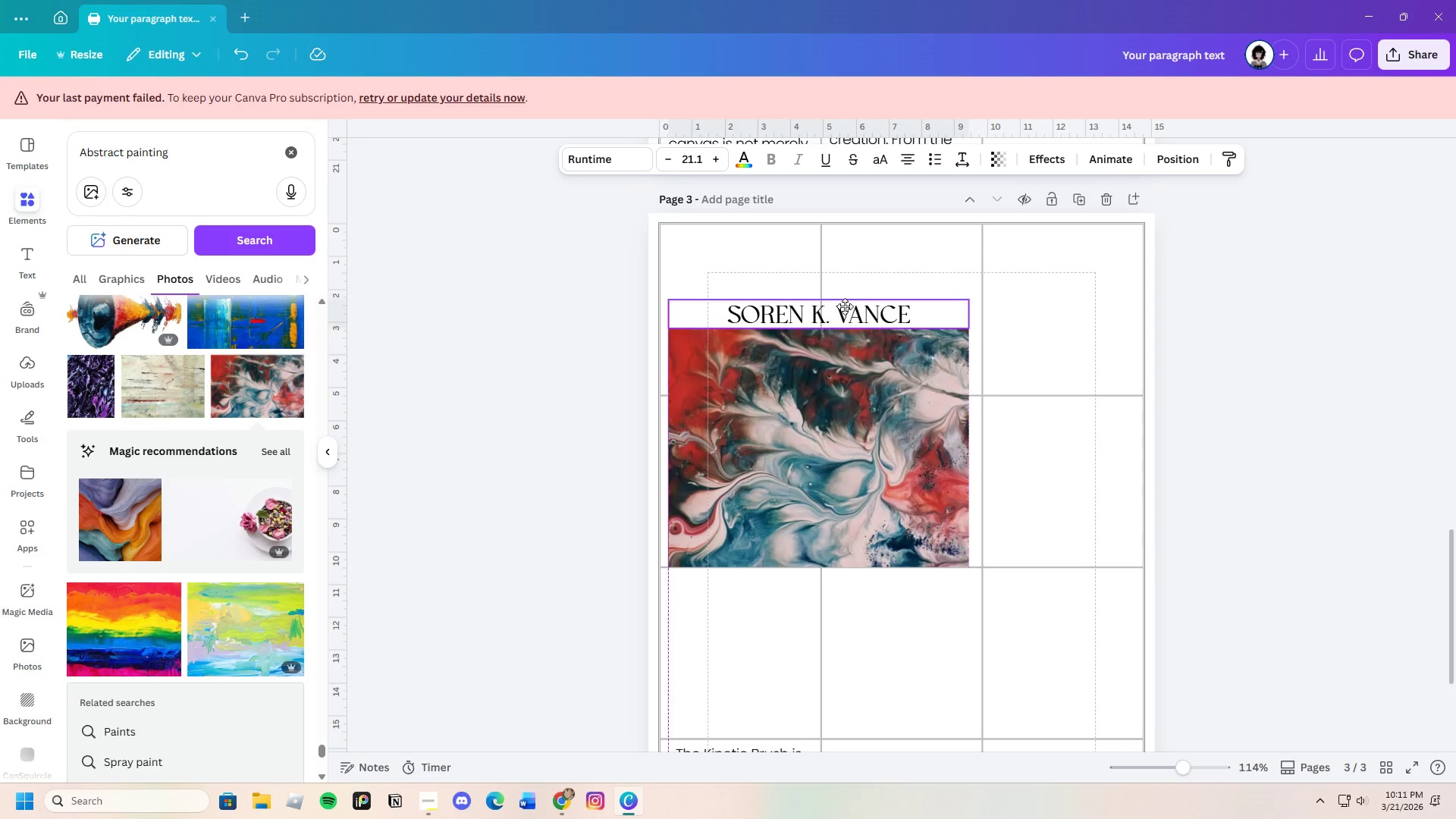 
left_click([1231, 339])
 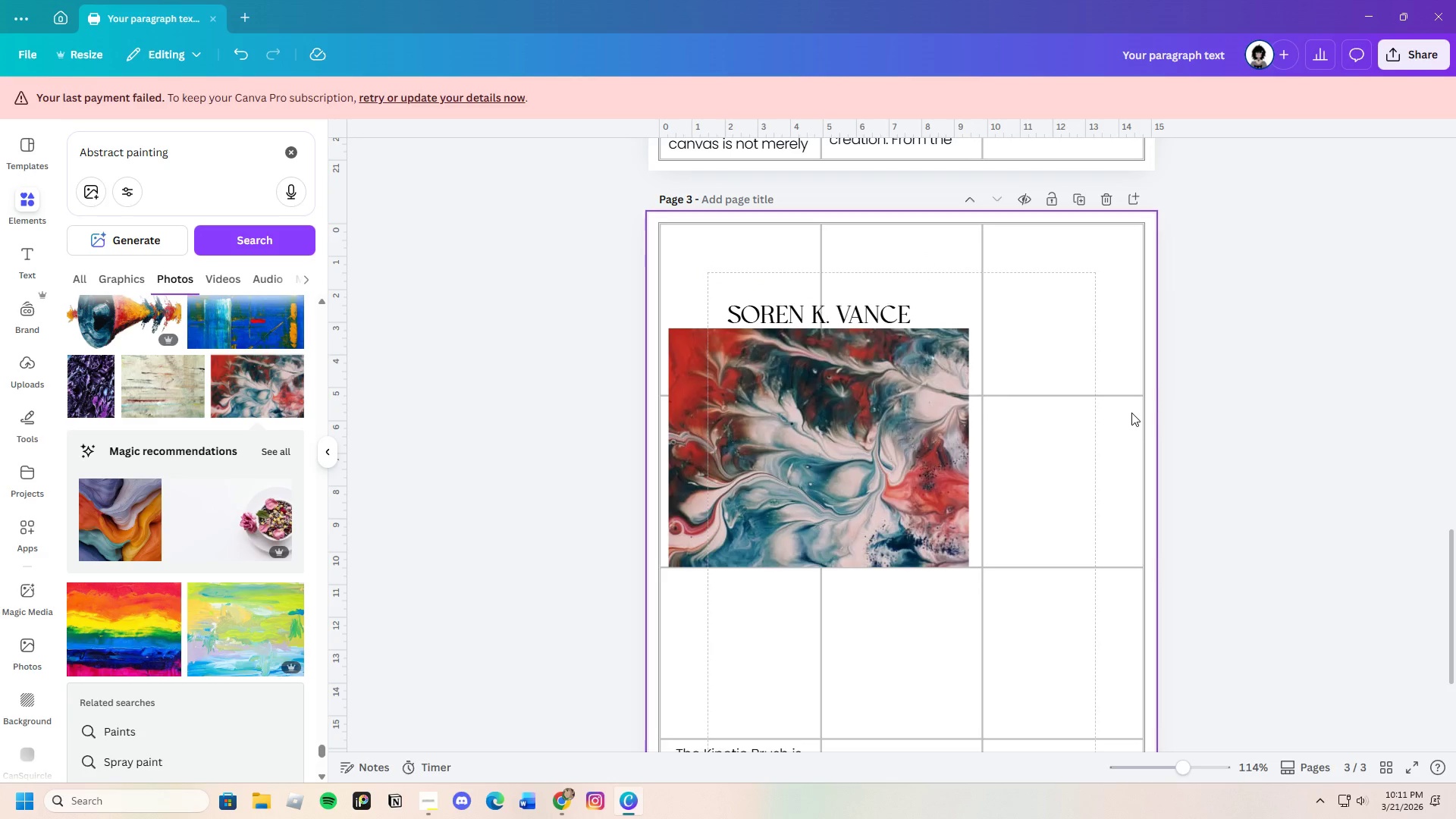 
left_click_drag(start_coordinate=[849, 314], to_coordinate=[852, 287])
 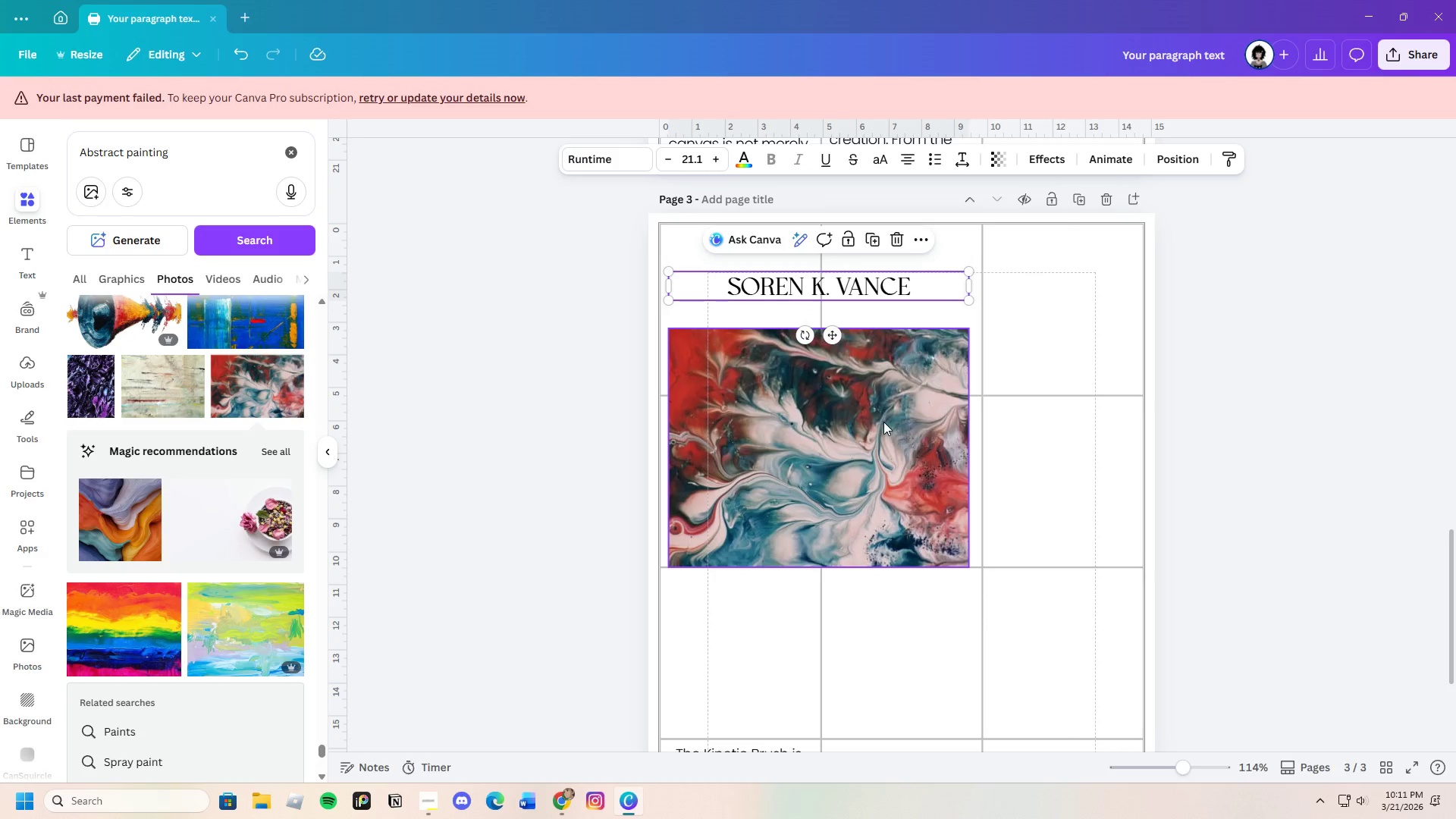 
left_click_drag(start_coordinate=[883, 422], to_coordinate=[886, 400])
 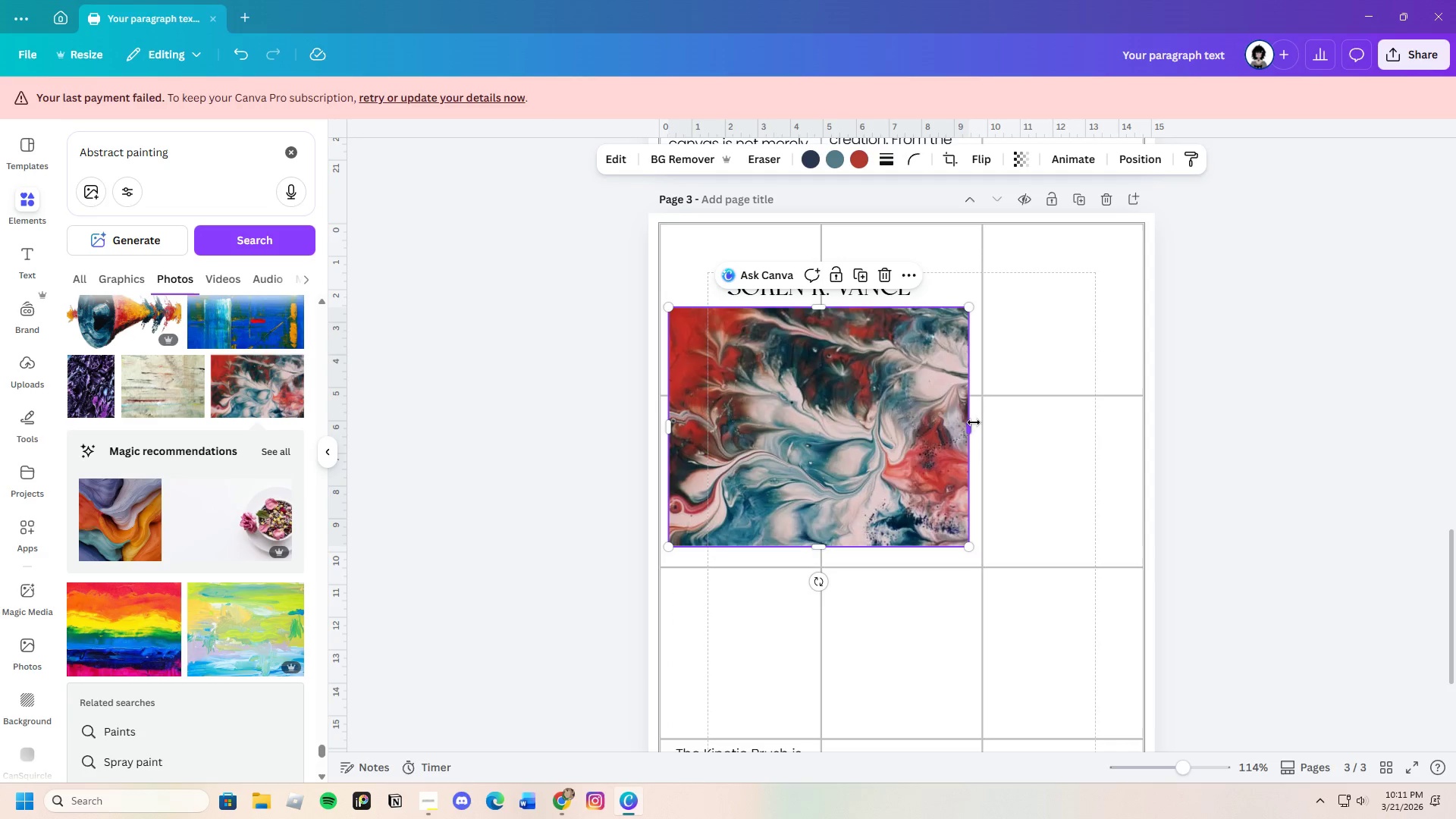 
left_click_drag(start_coordinate=[971, 423], to_coordinate=[975, 424])
 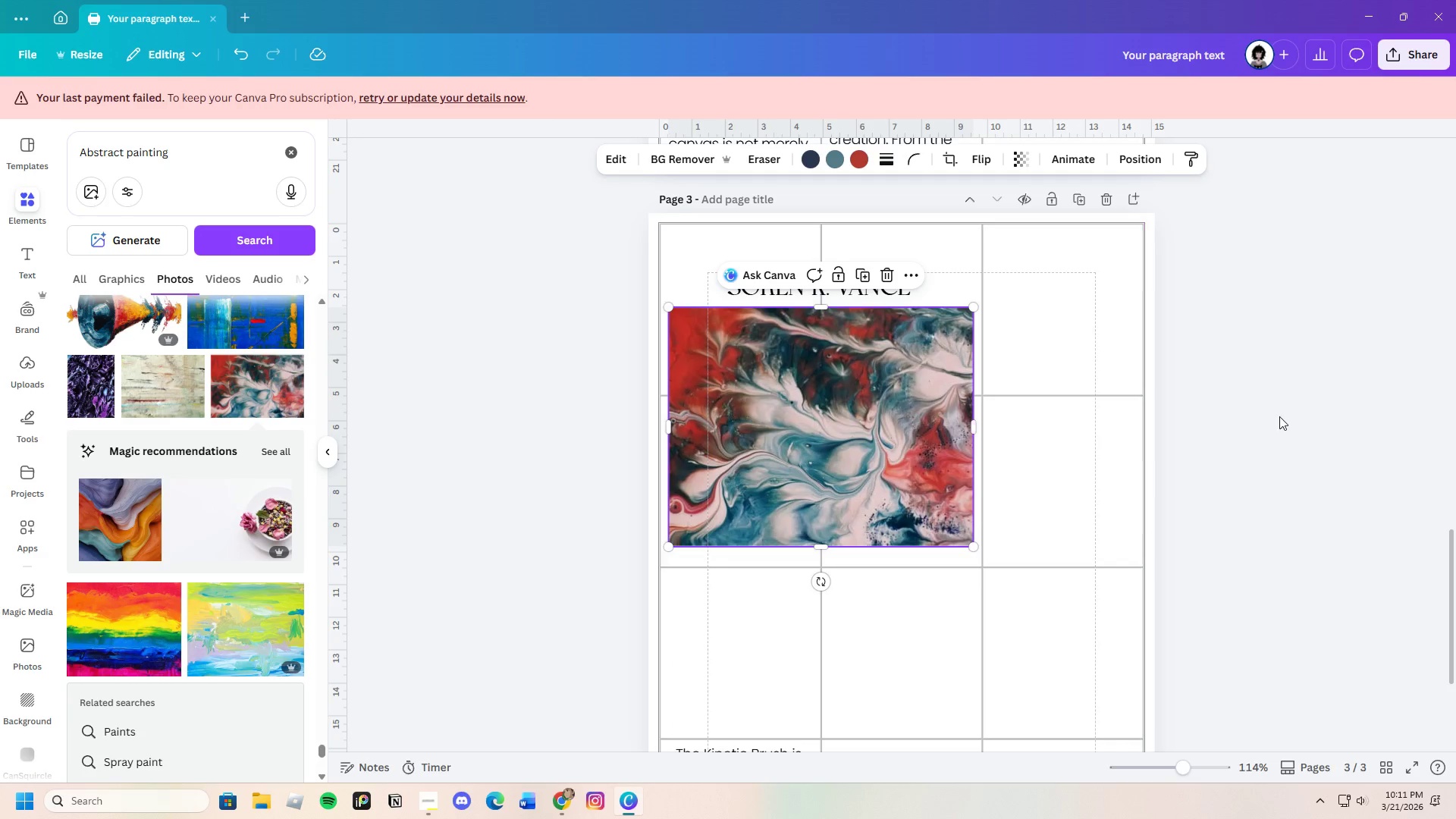 
left_click([1281, 415])
 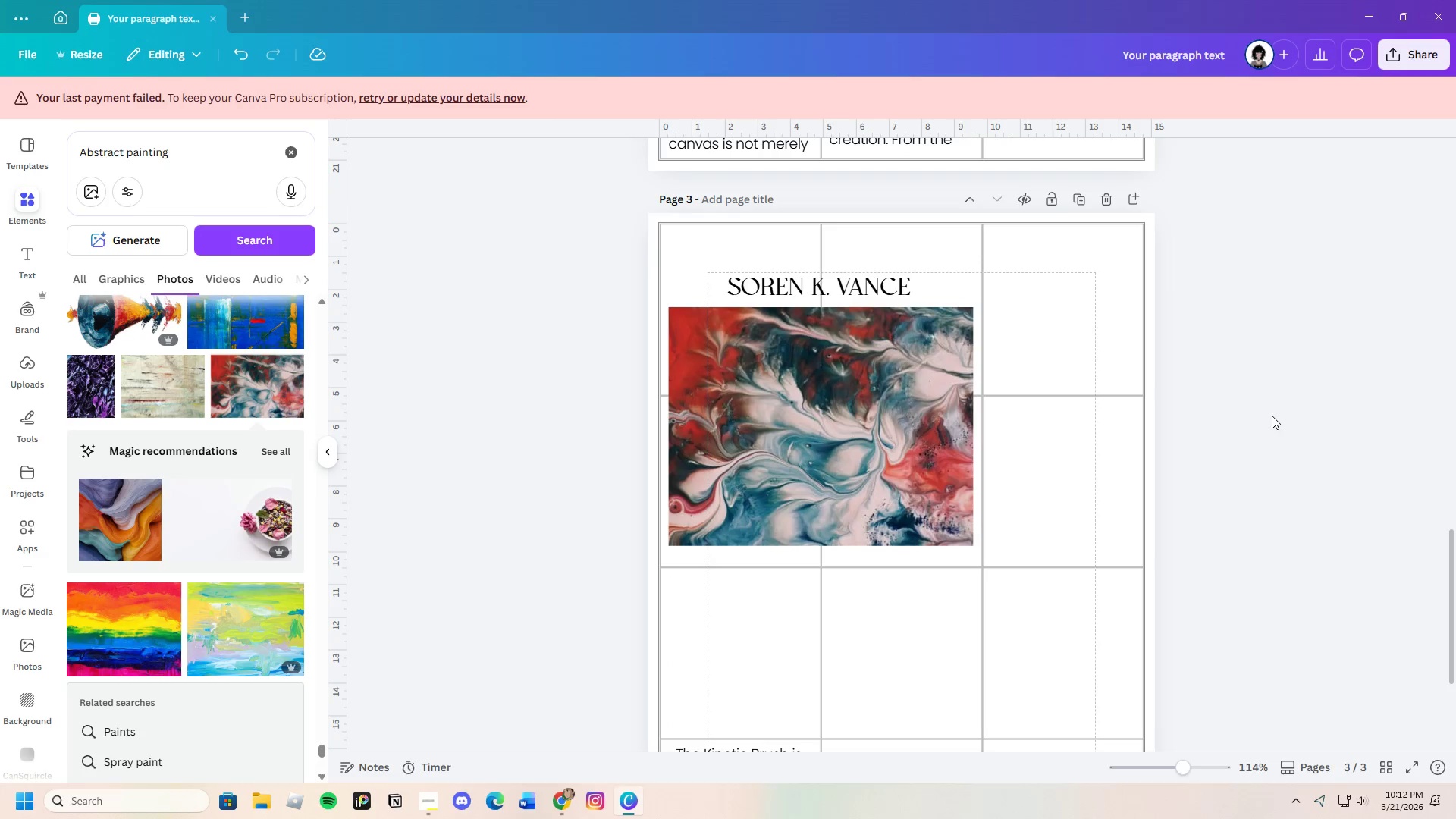 
scroll: coordinate [1219, 508], scroll_direction: down, amount: 2.0
 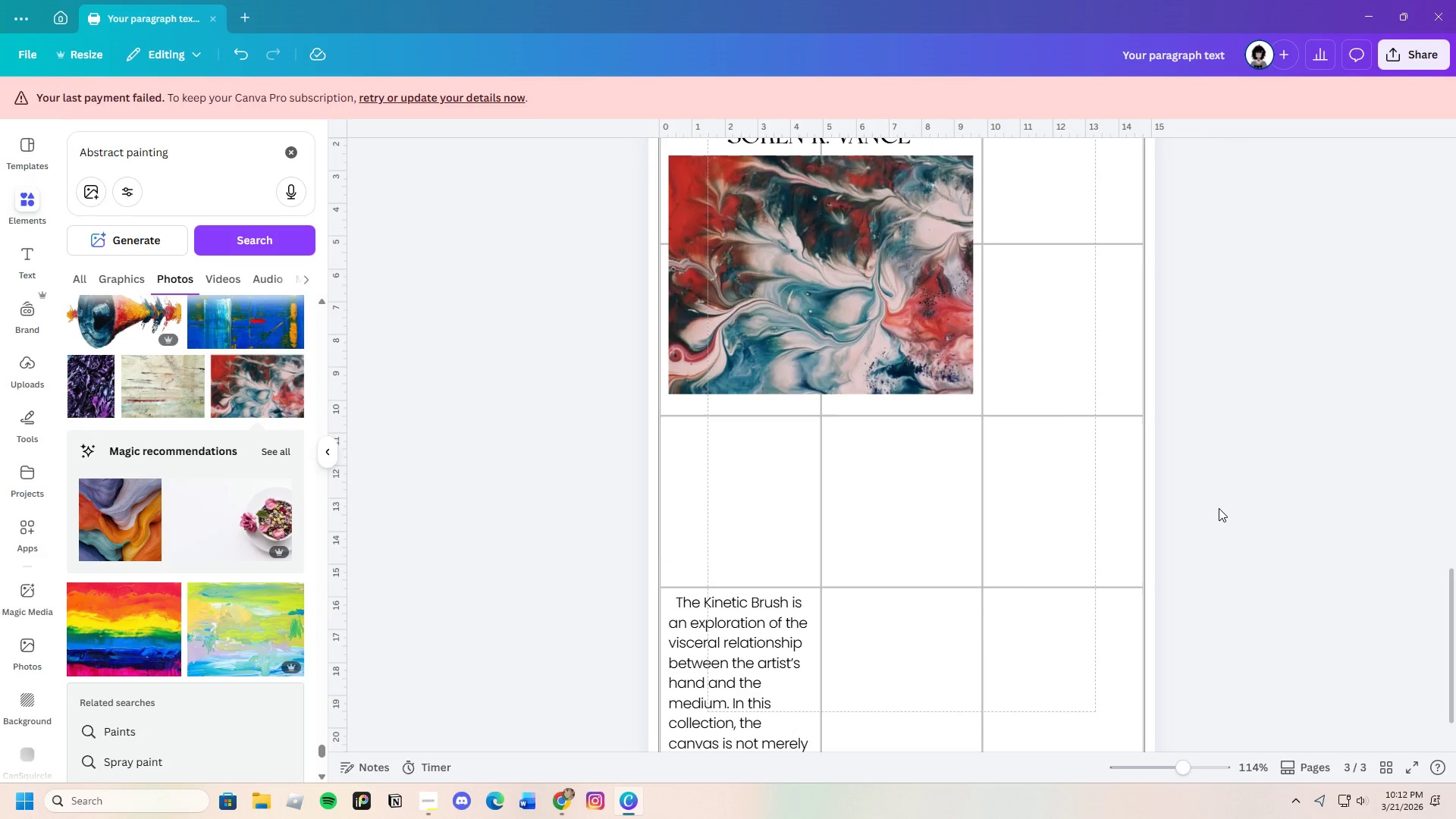 
scroll: coordinate [1219, 508], scroll_direction: up, amount: 3.0
 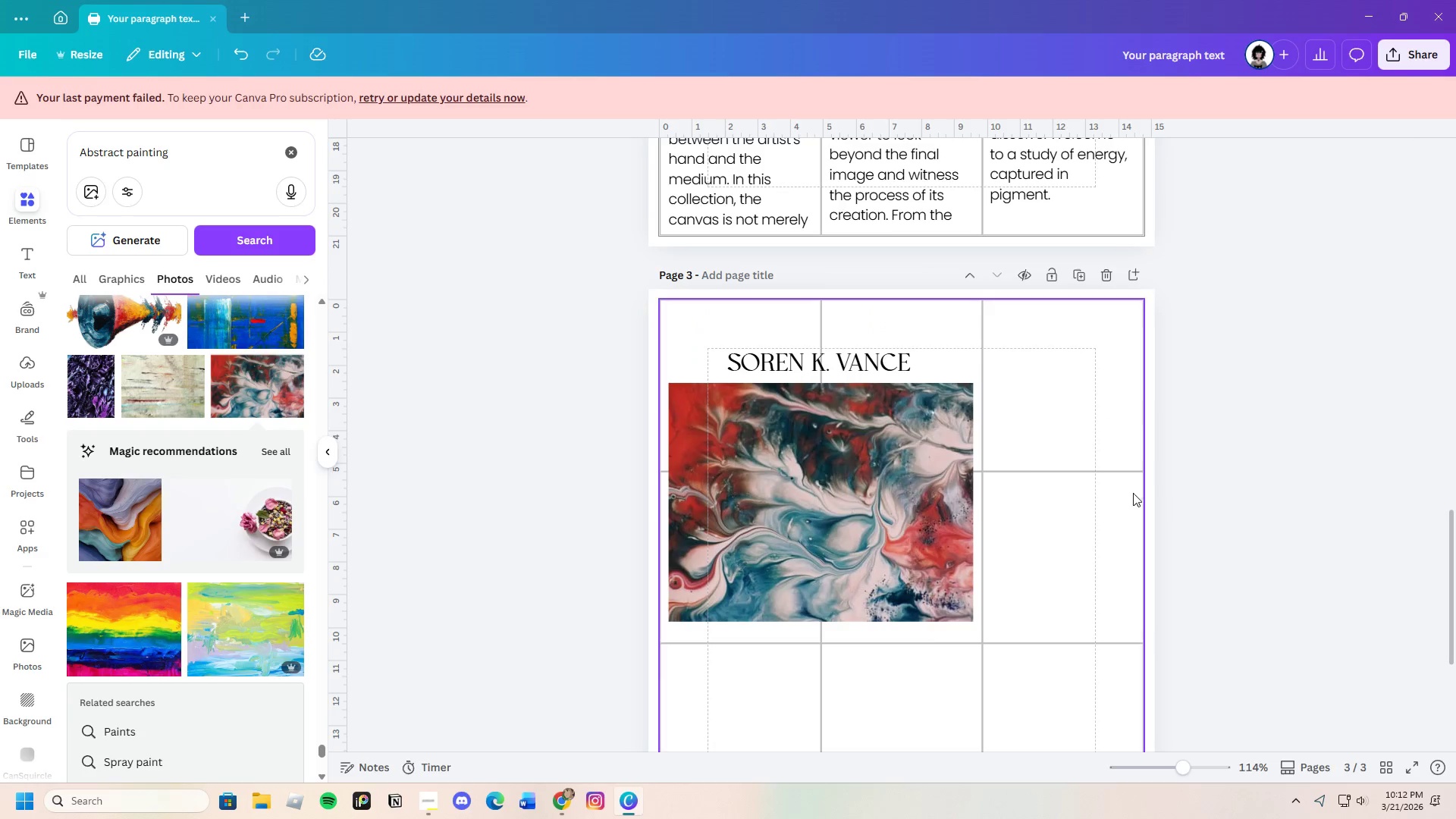 
mouse_move([840, 357])
 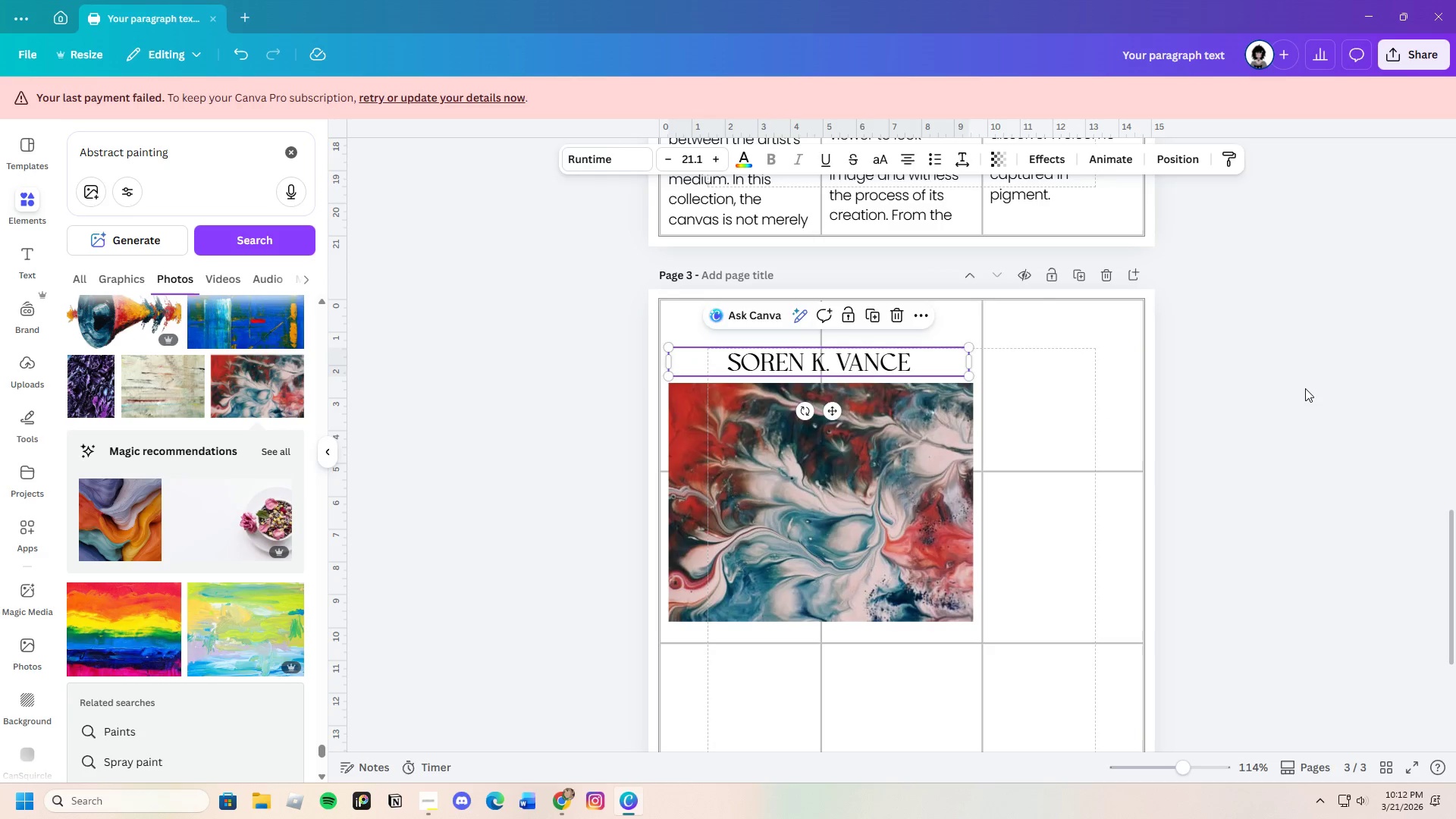 
left_click([1305, 388])
 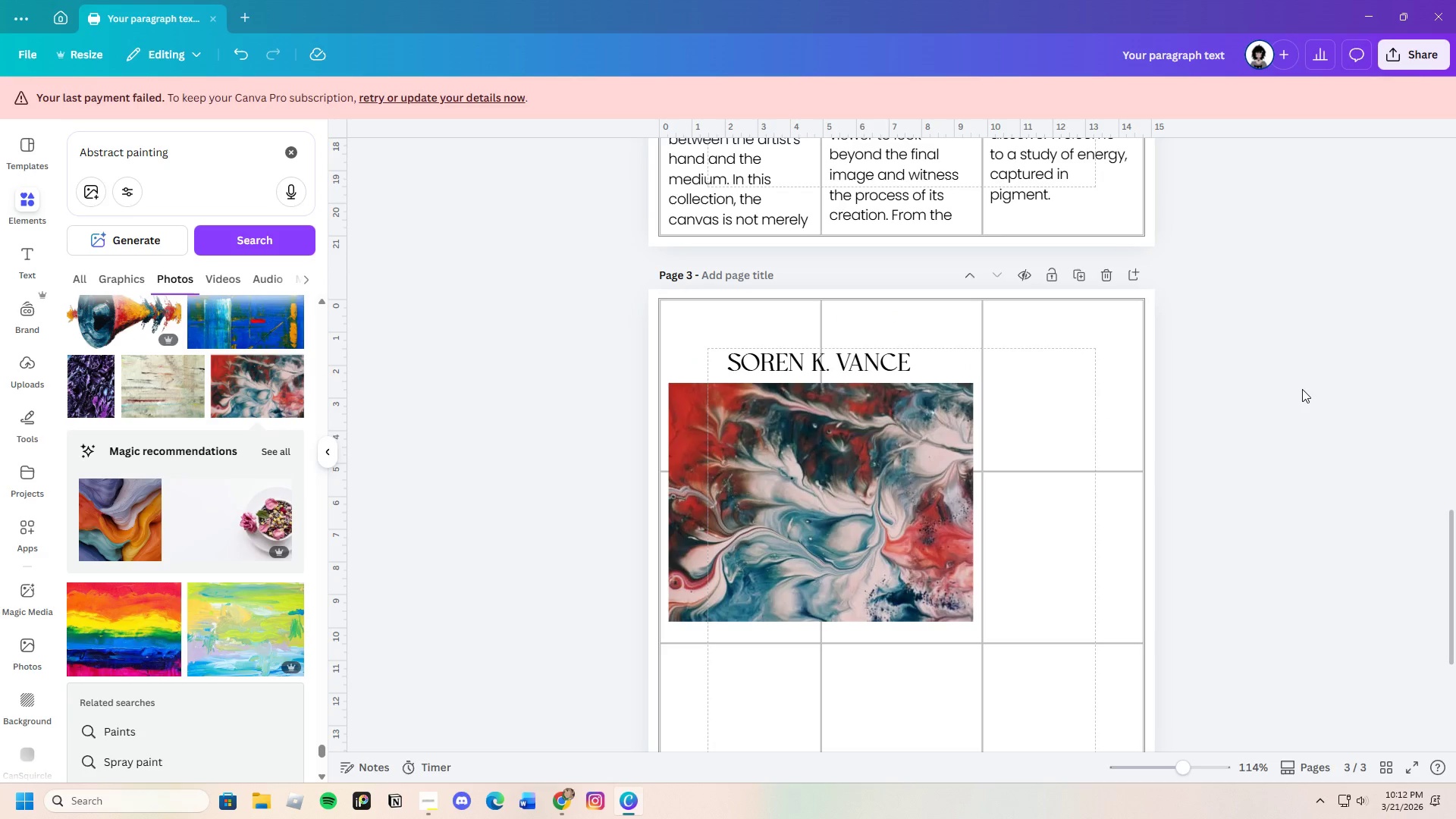 
scroll: coordinate [1285, 412], scroll_direction: down, amount: 5.0
 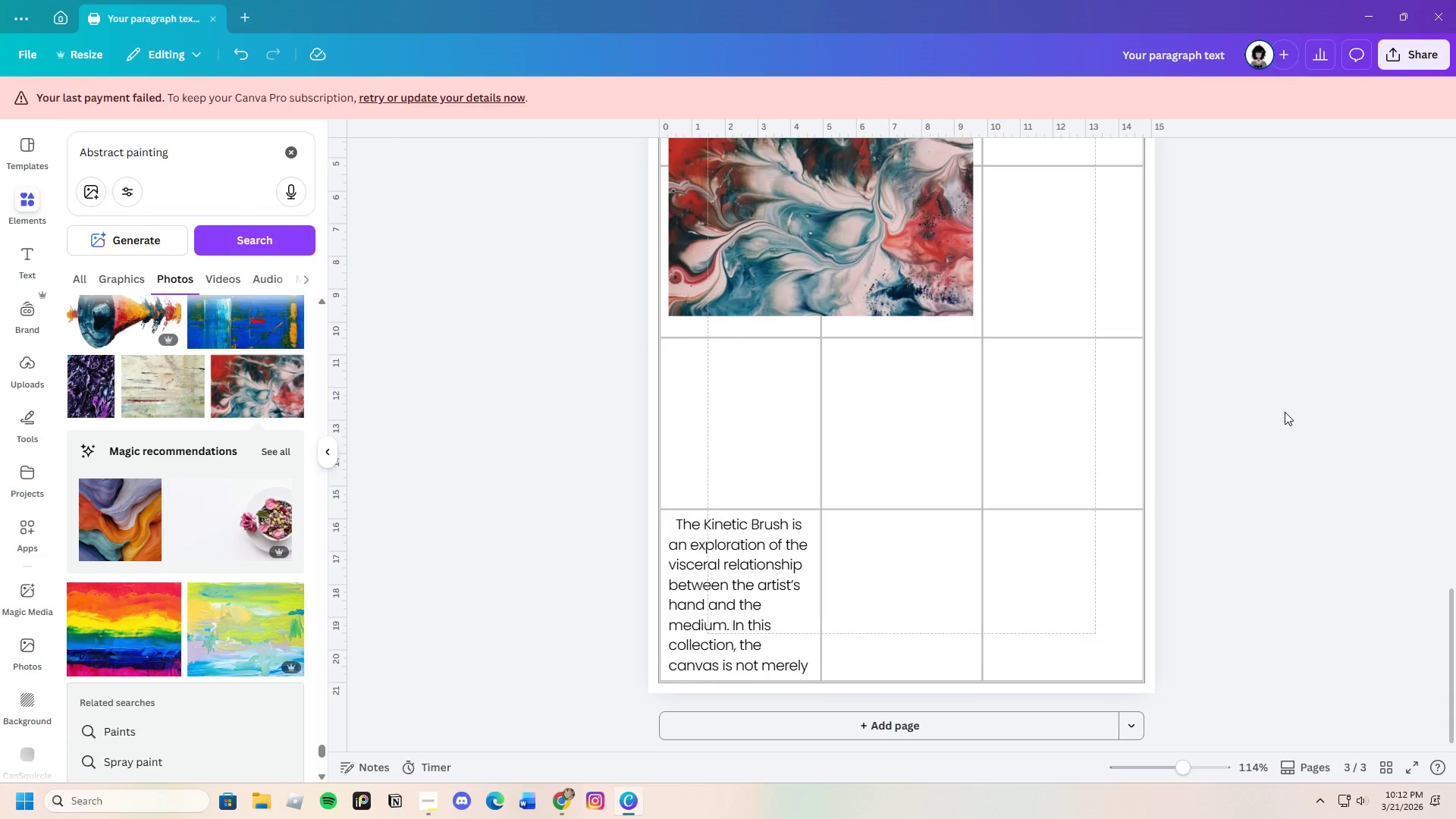 
scroll: coordinate [1213, 437], scroll_direction: up, amount: 13.0
 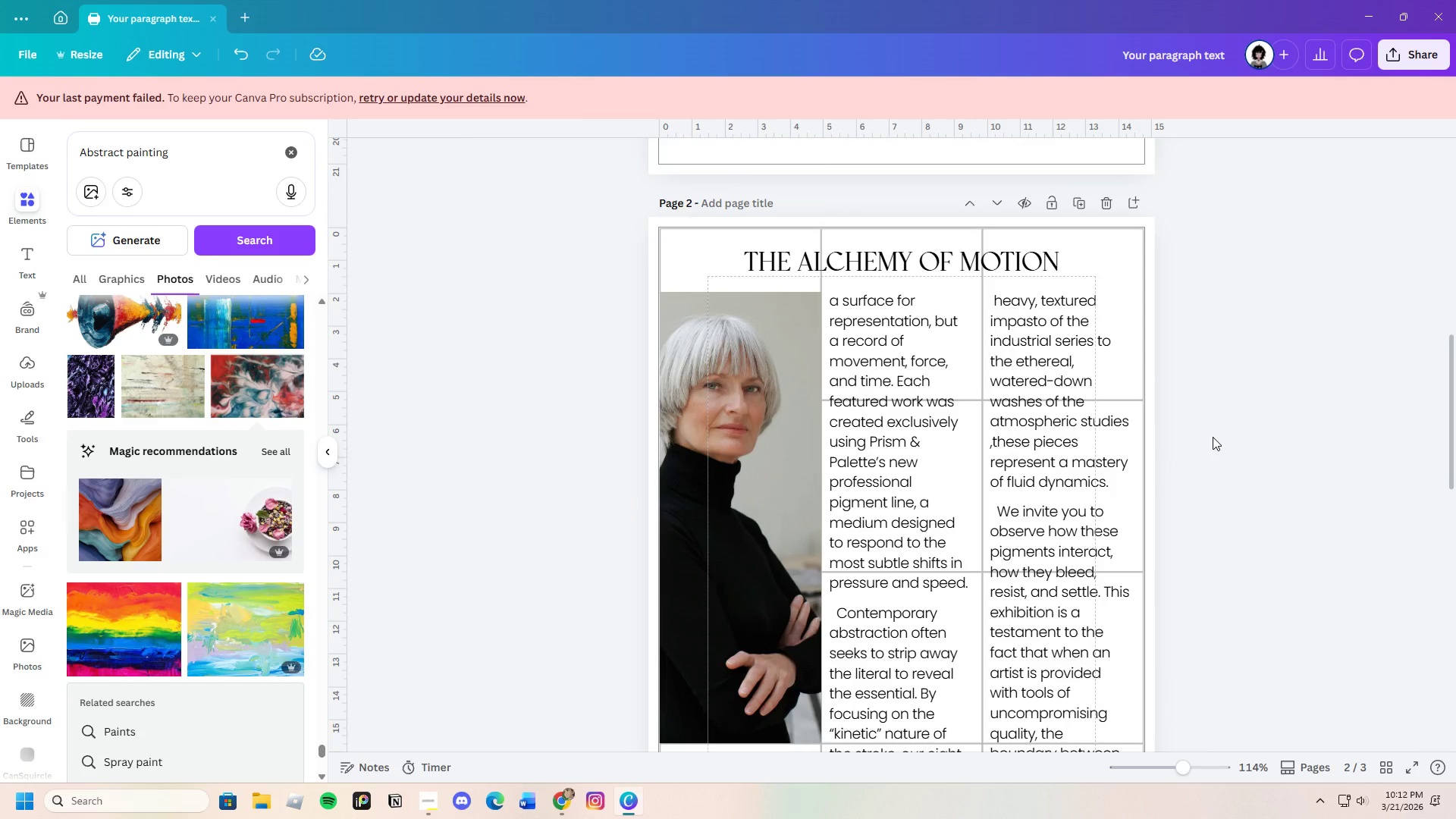 
scroll: coordinate [1104, 487], scroll_direction: down, amount: 10.0
 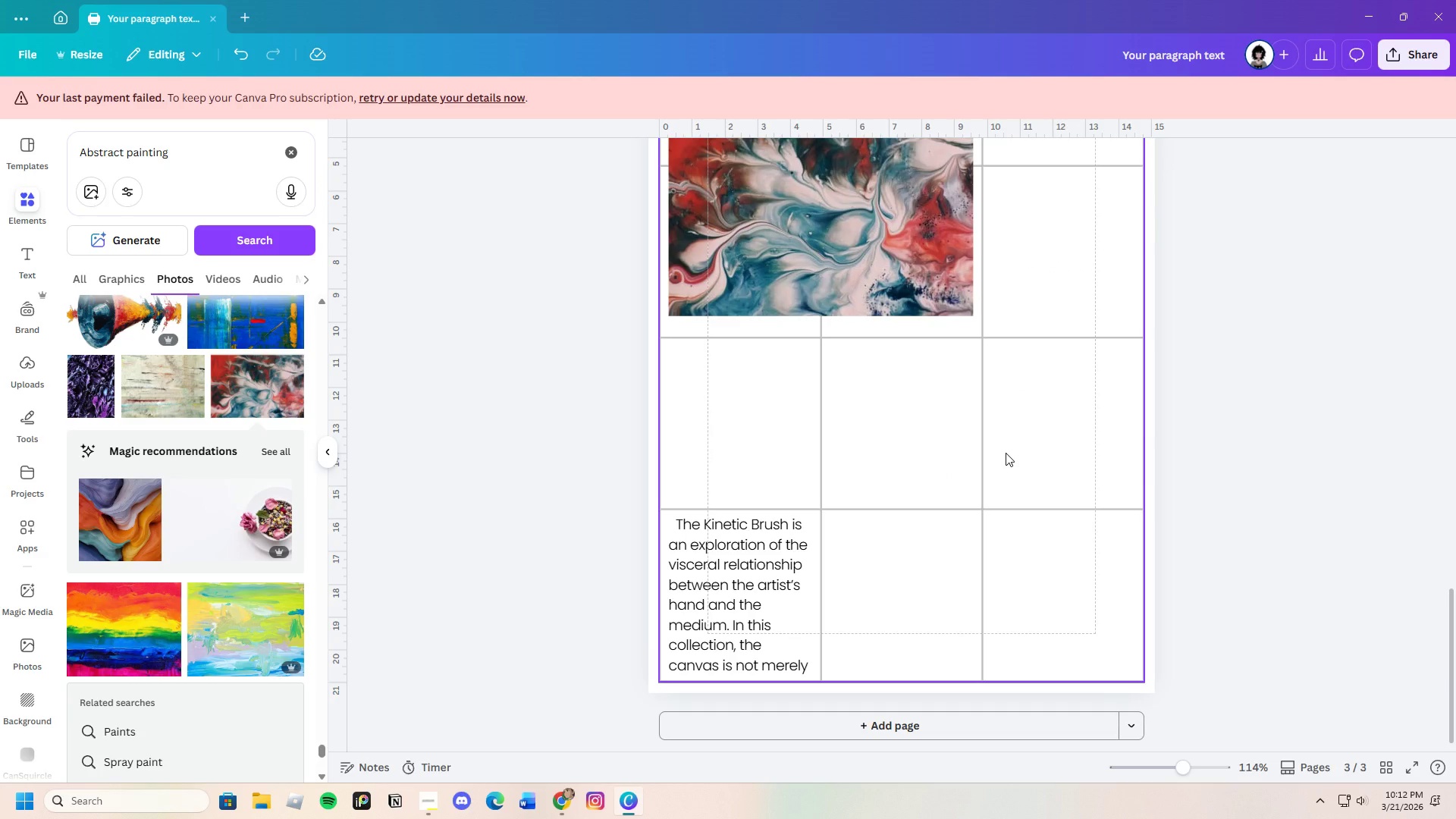 
wait(25.02)
 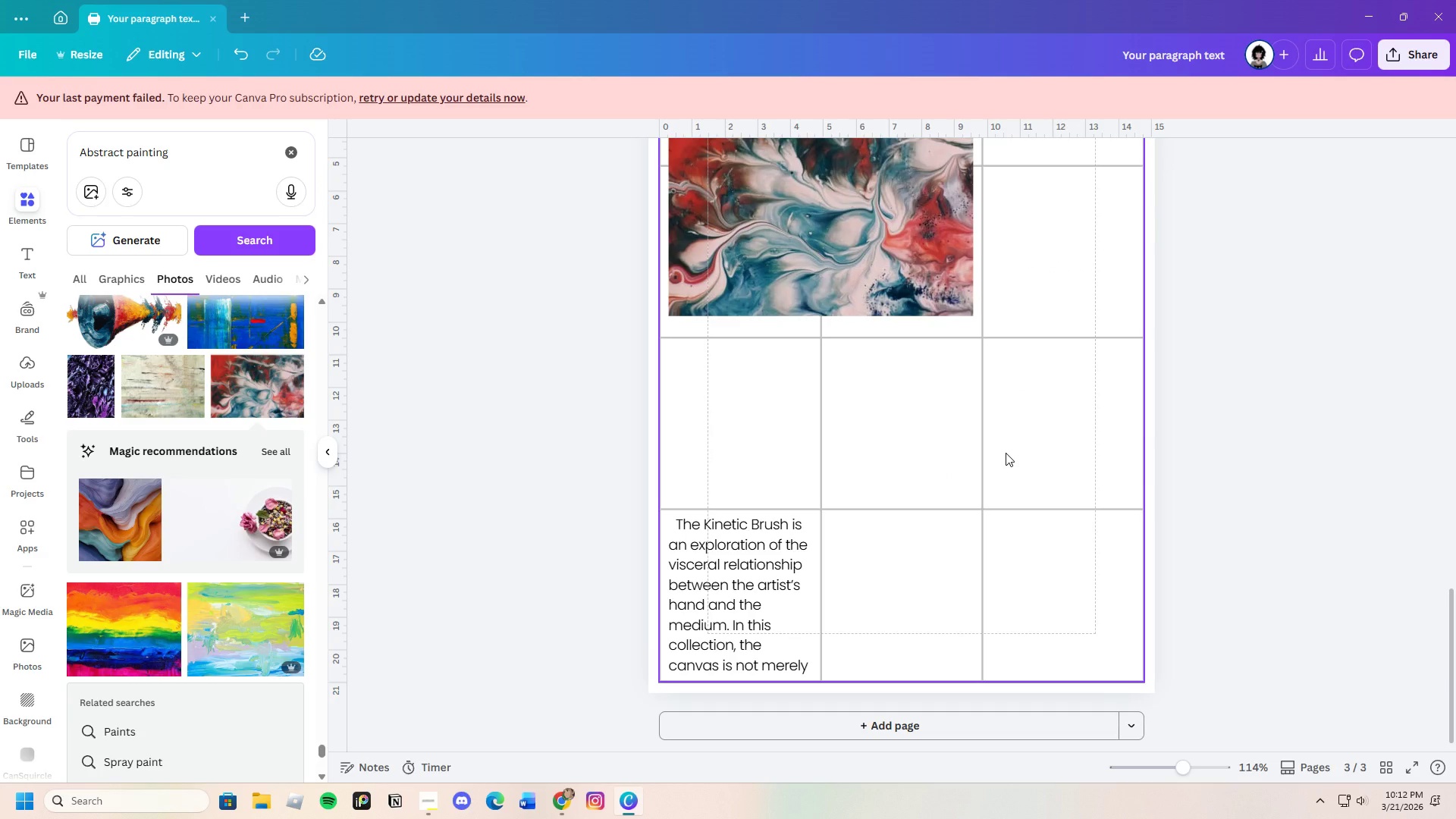 
scroll: coordinate [852, 536], scroll_direction: up, amount: 2.0
 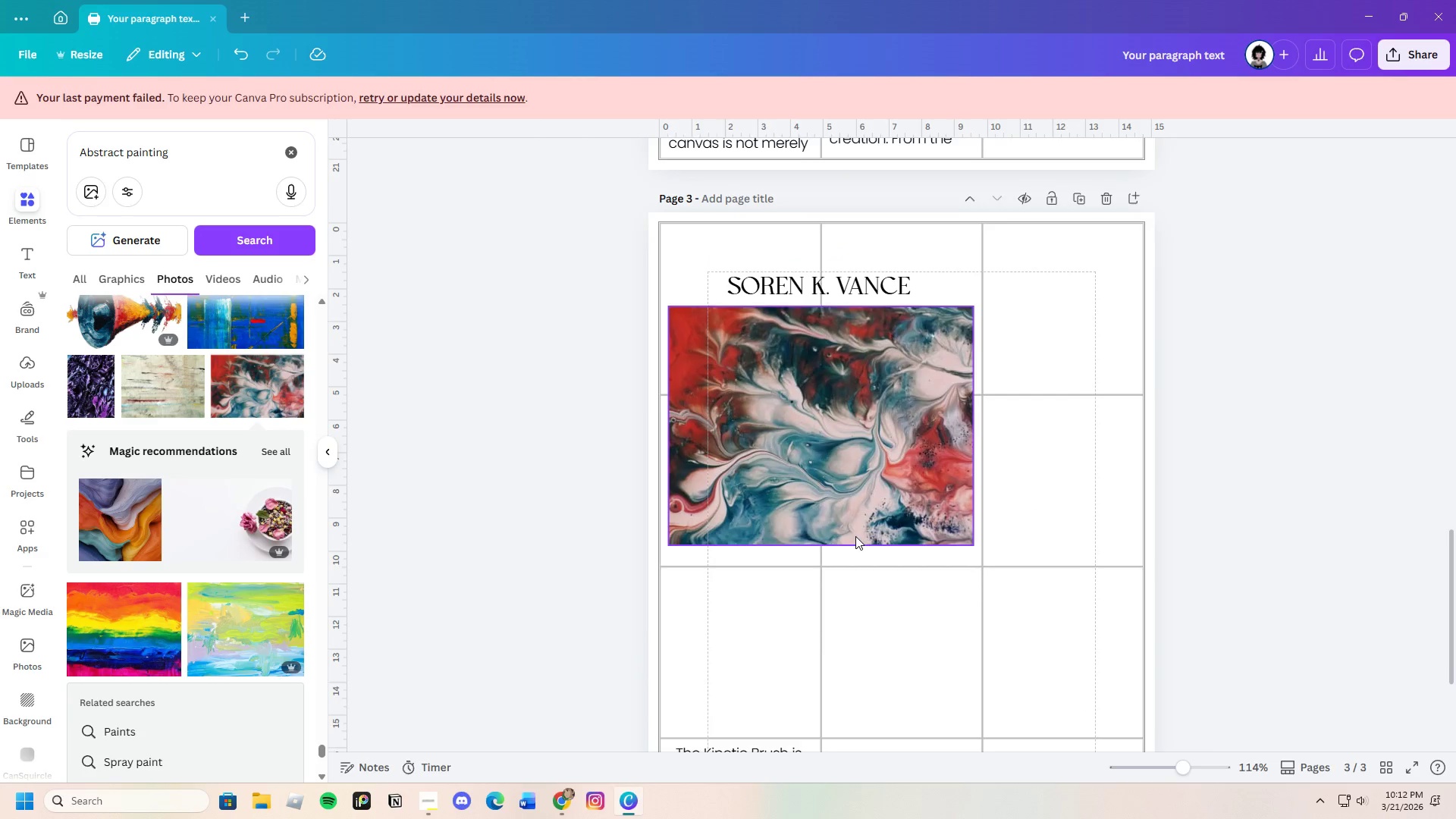 
scroll: coordinate [740, 607], scroll_direction: down, amount: 4.0
 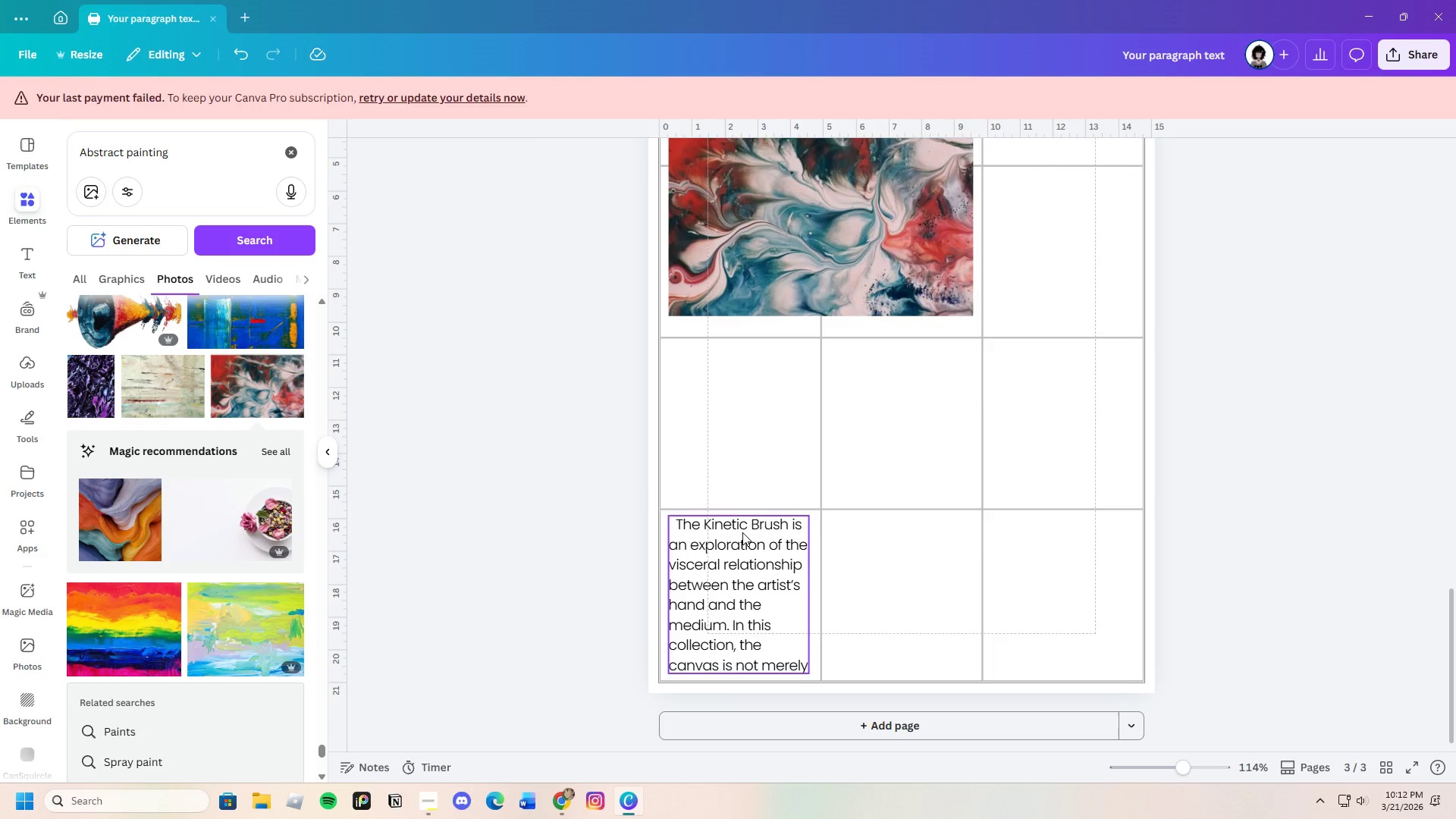 
left_click([742, 532])
 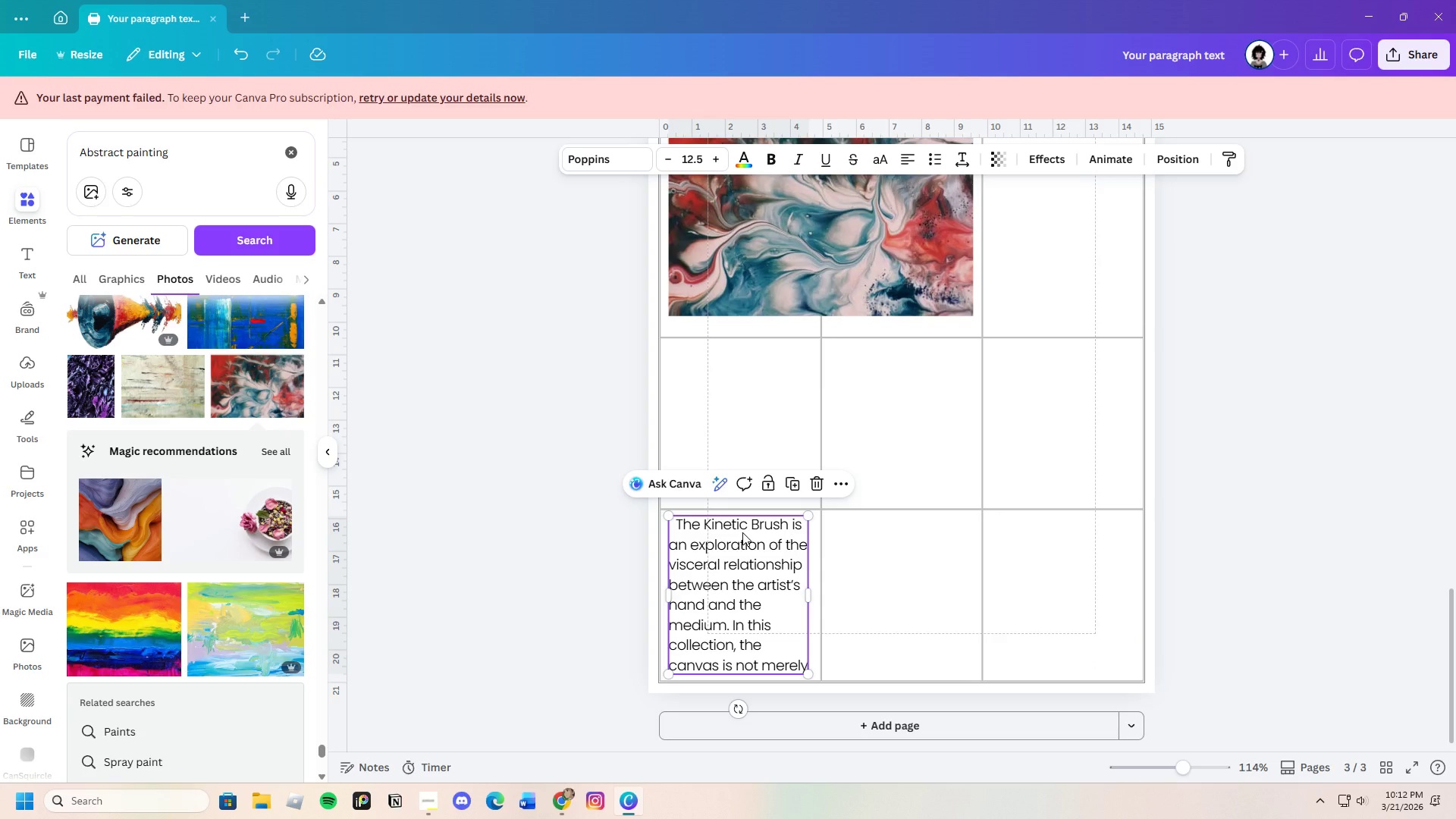 
key(Control+C)
 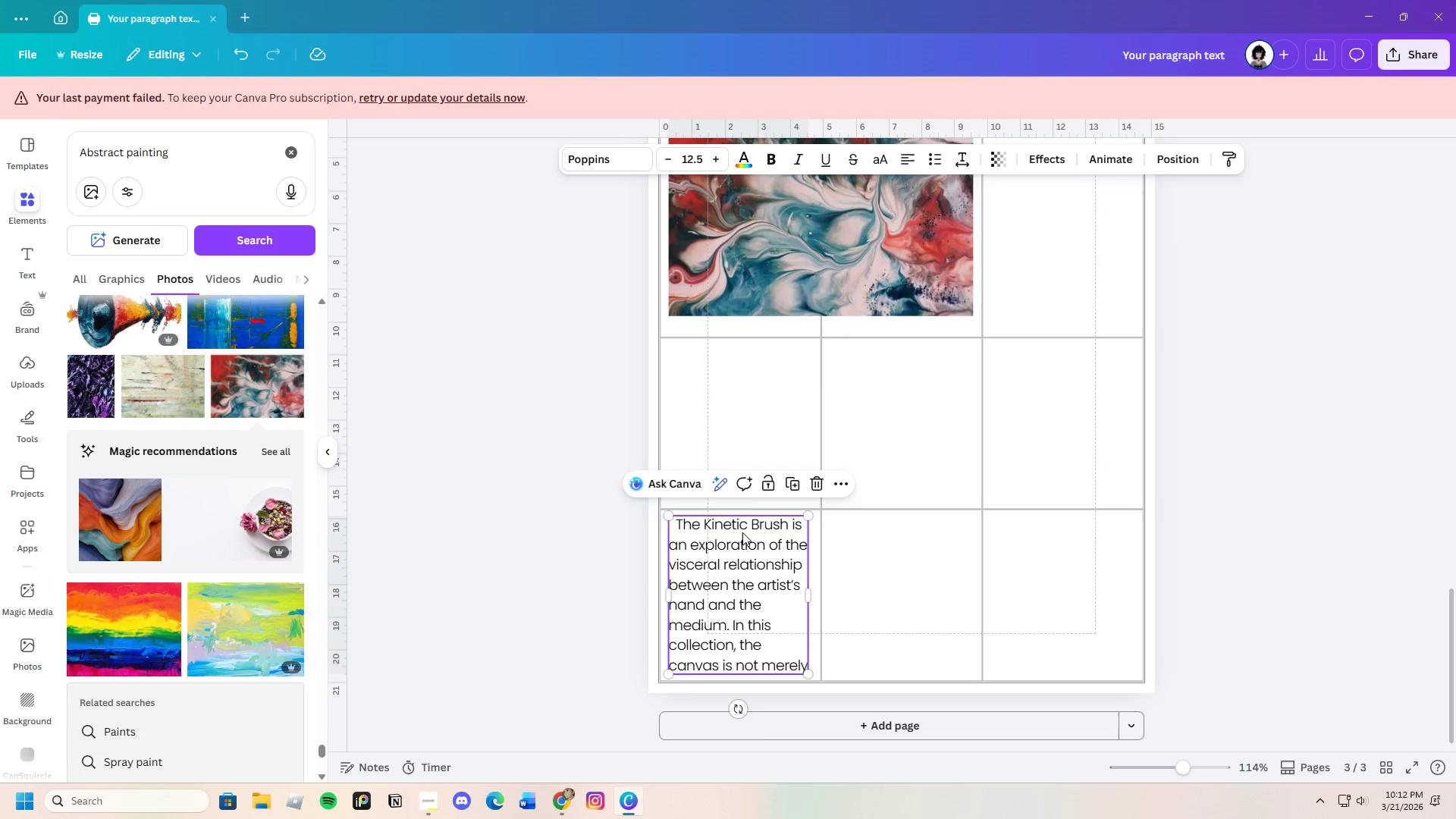 
key(Control+V)
 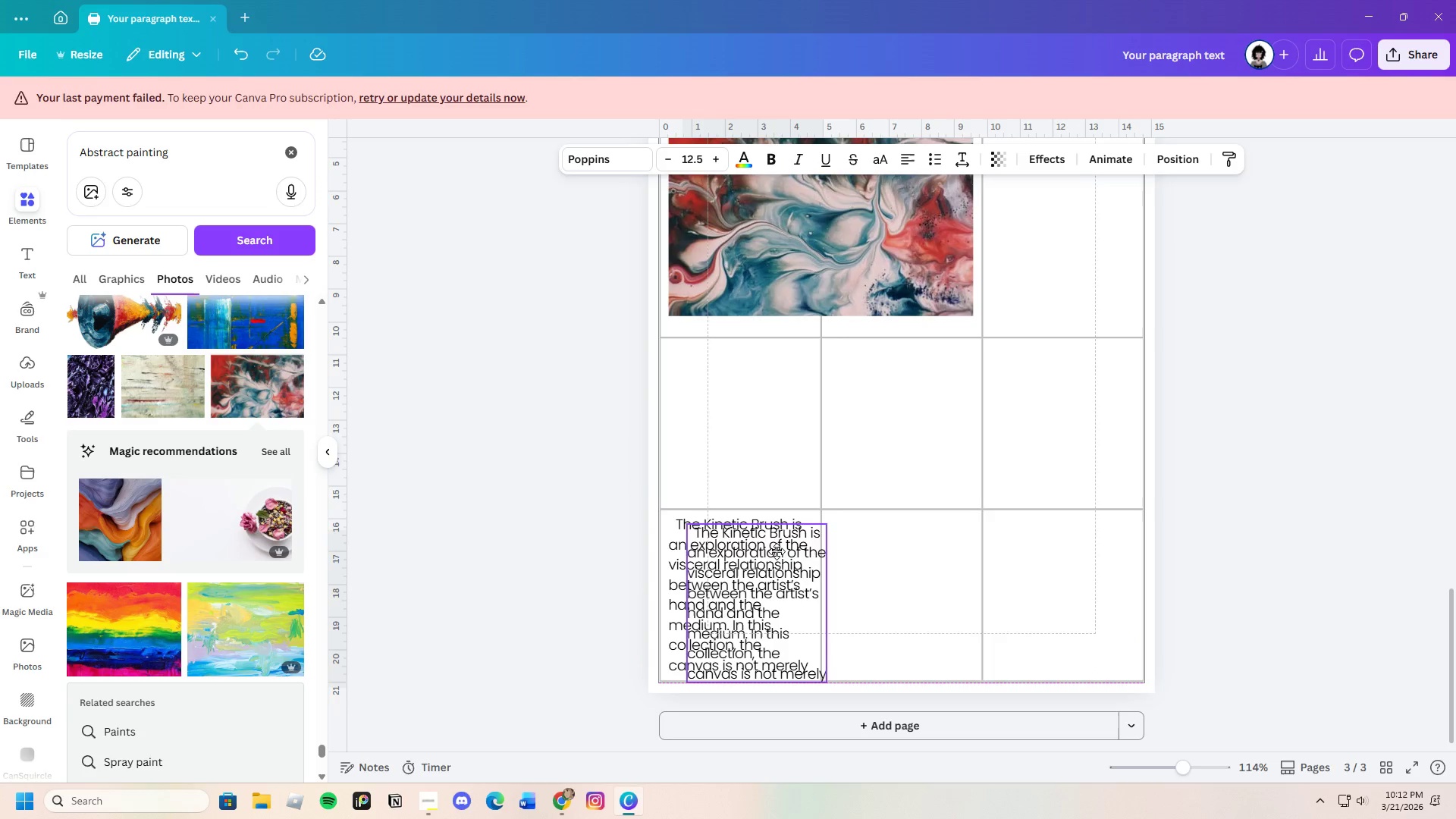 
left_click_drag(start_coordinate=[761, 579], to_coordinate=[792, 367])
 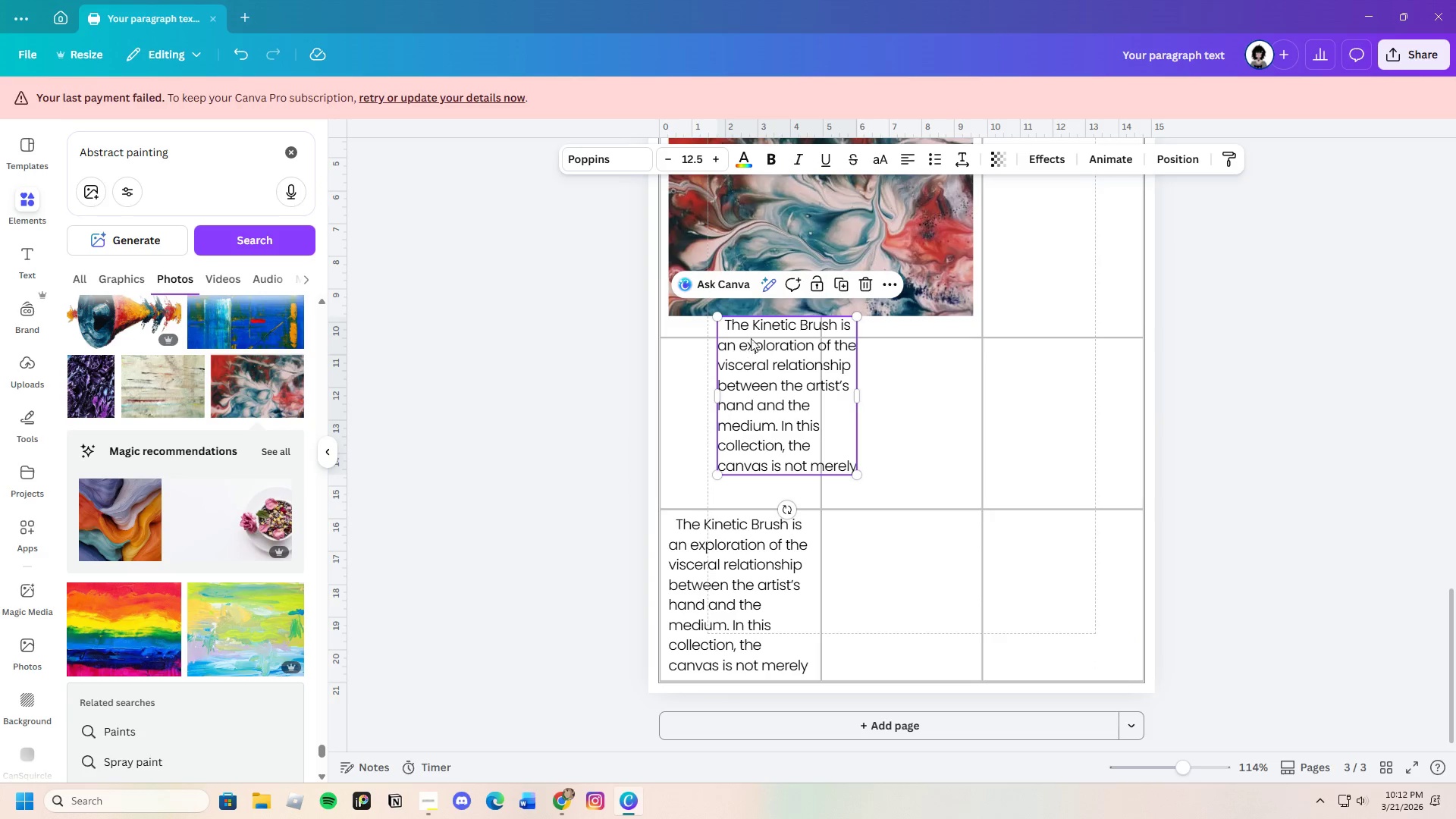 
left_click([756, 328])
 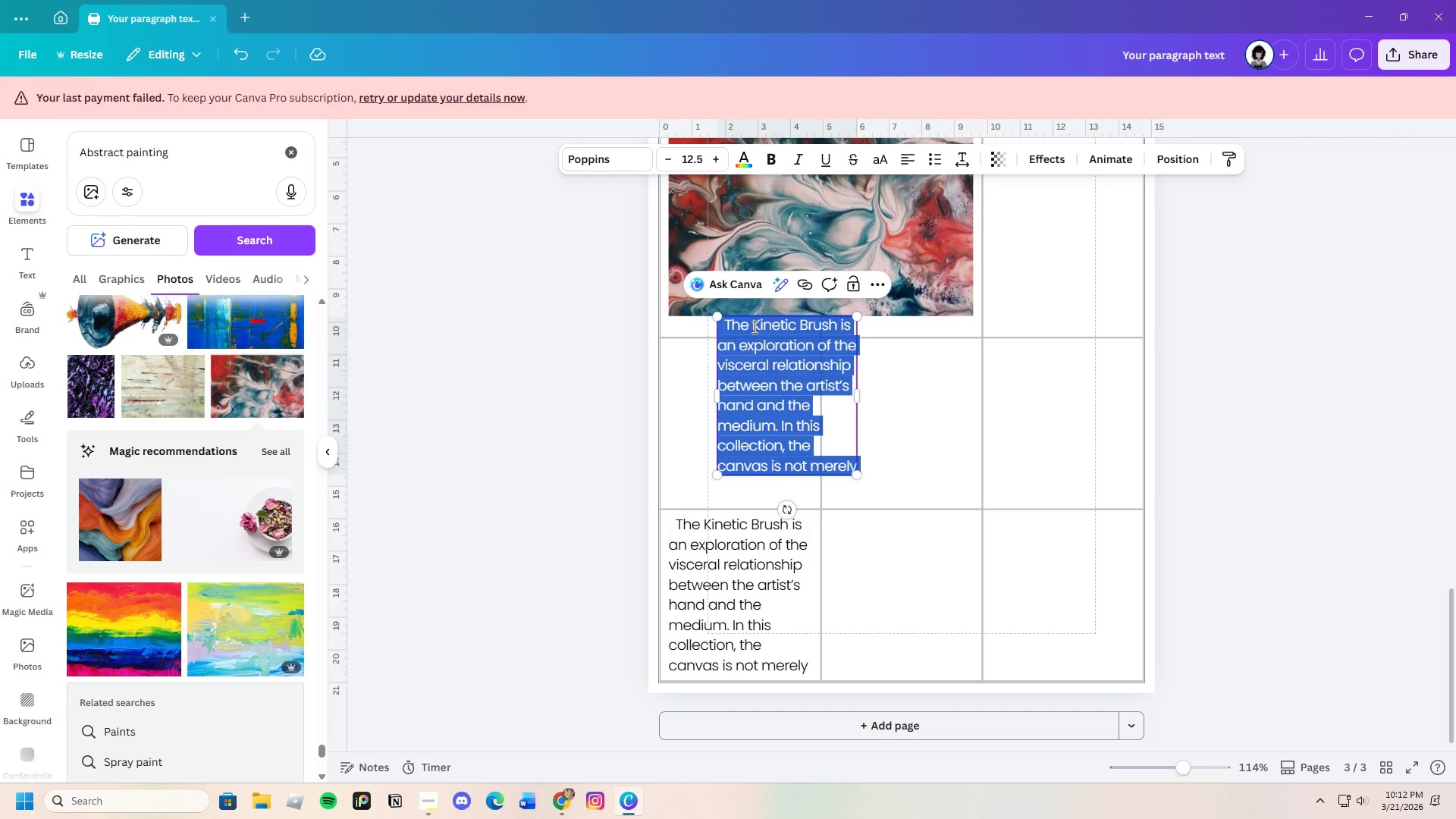 
left_click([752, 326])
 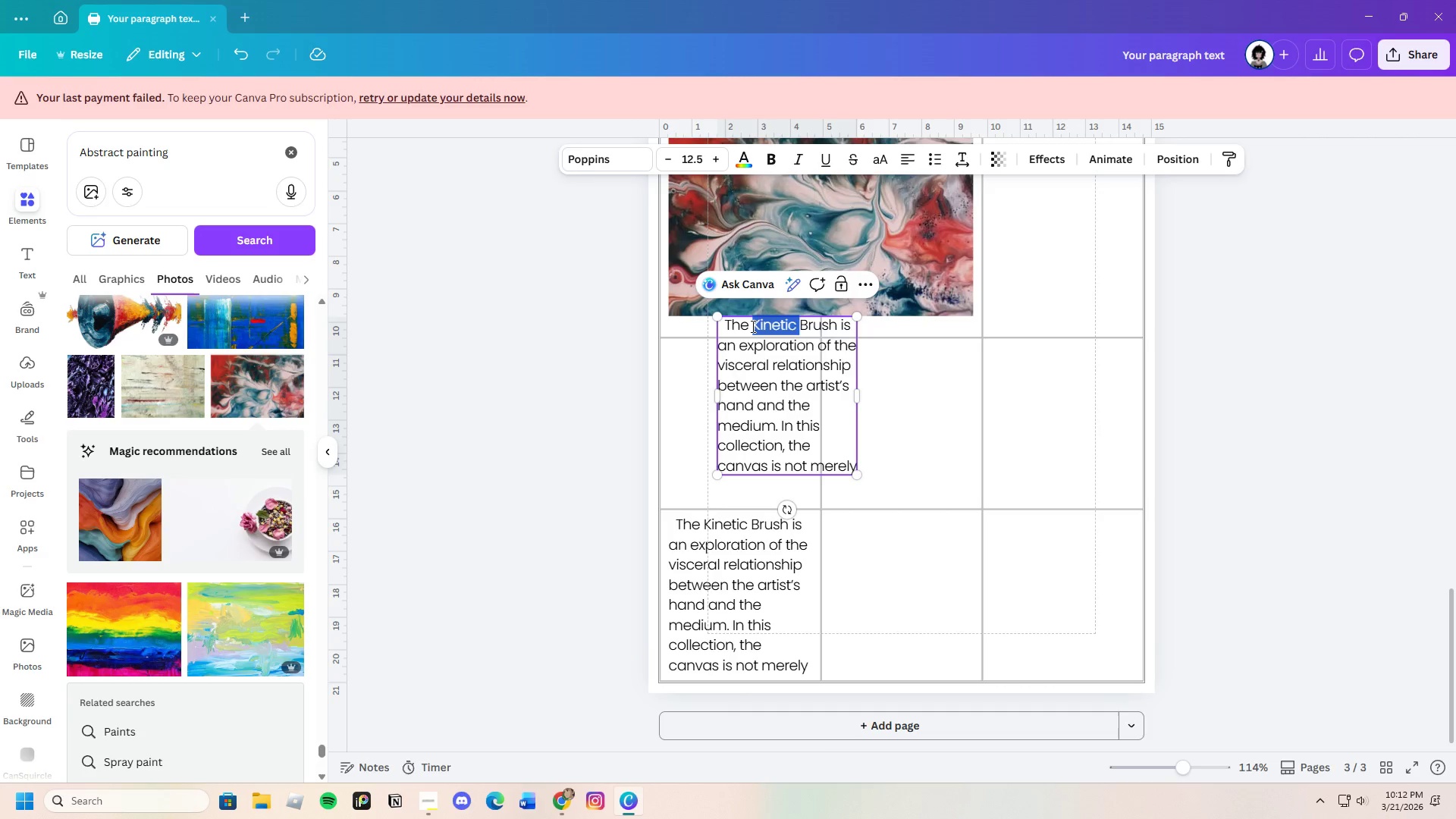 
left_click_drag(start_coordinate=[752, 326], to_coordinate=[849, 463])
 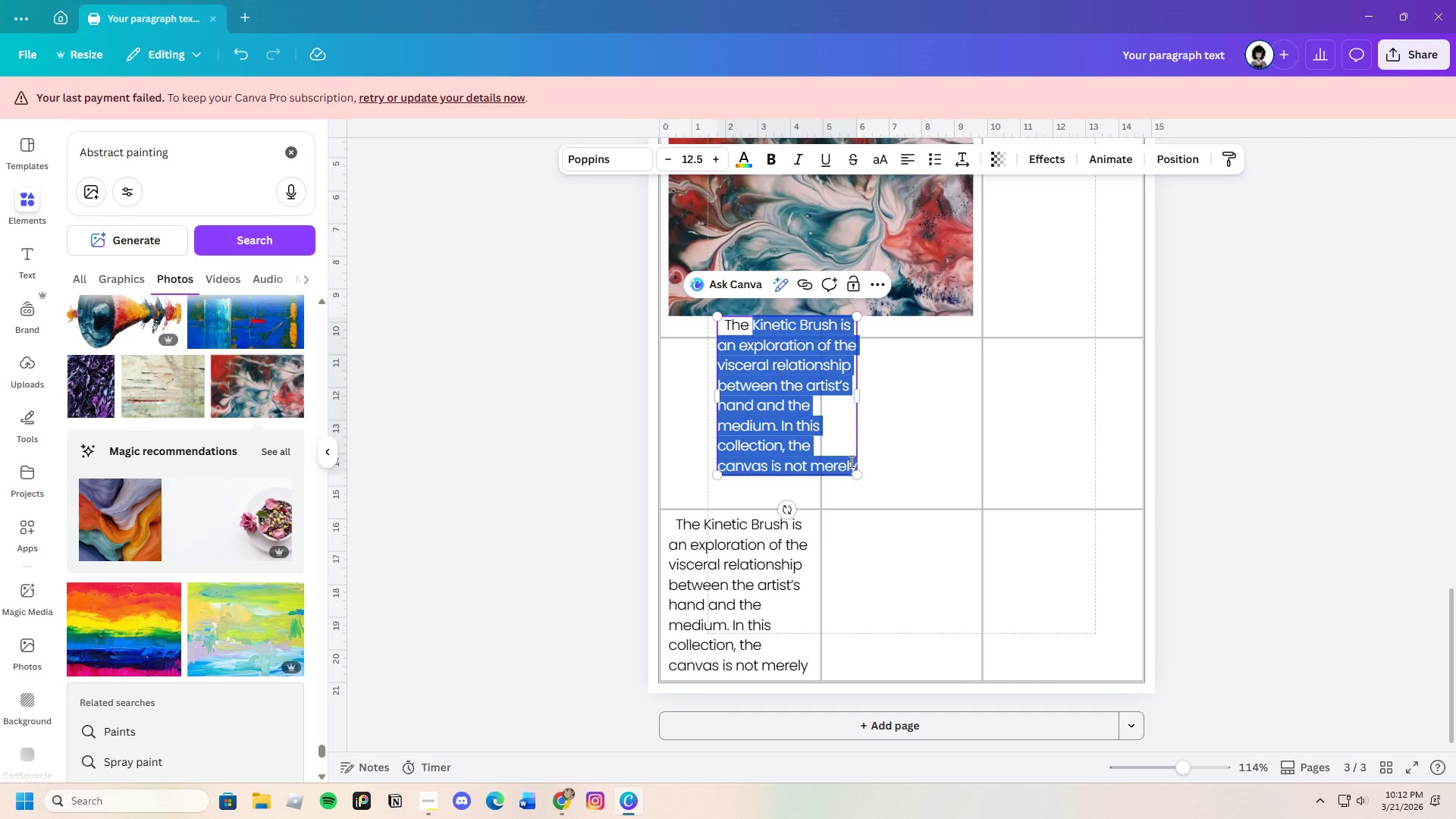 
key(Backspace)
 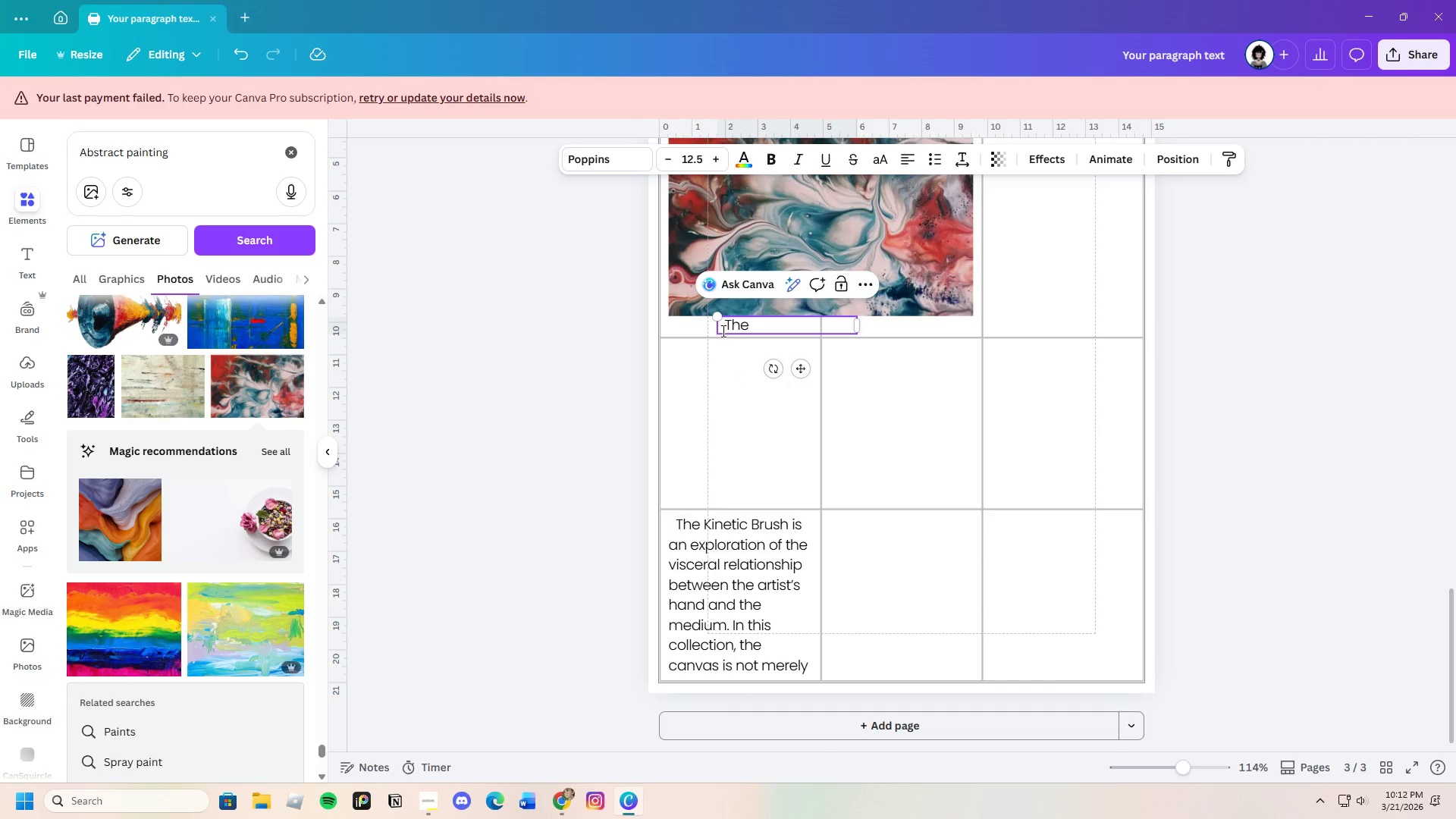 
left_click([725, 329])
 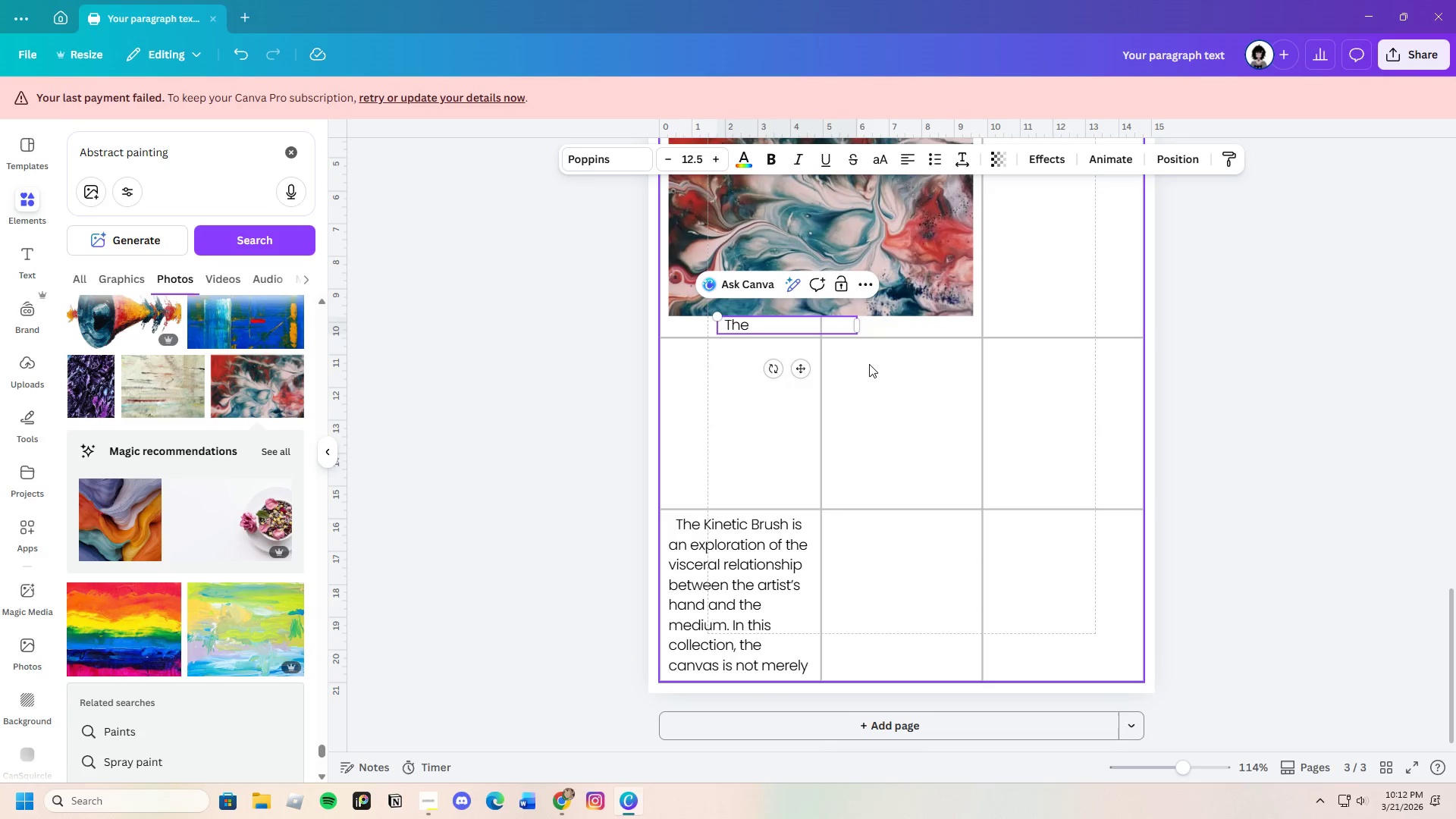 
key(Backspace)
 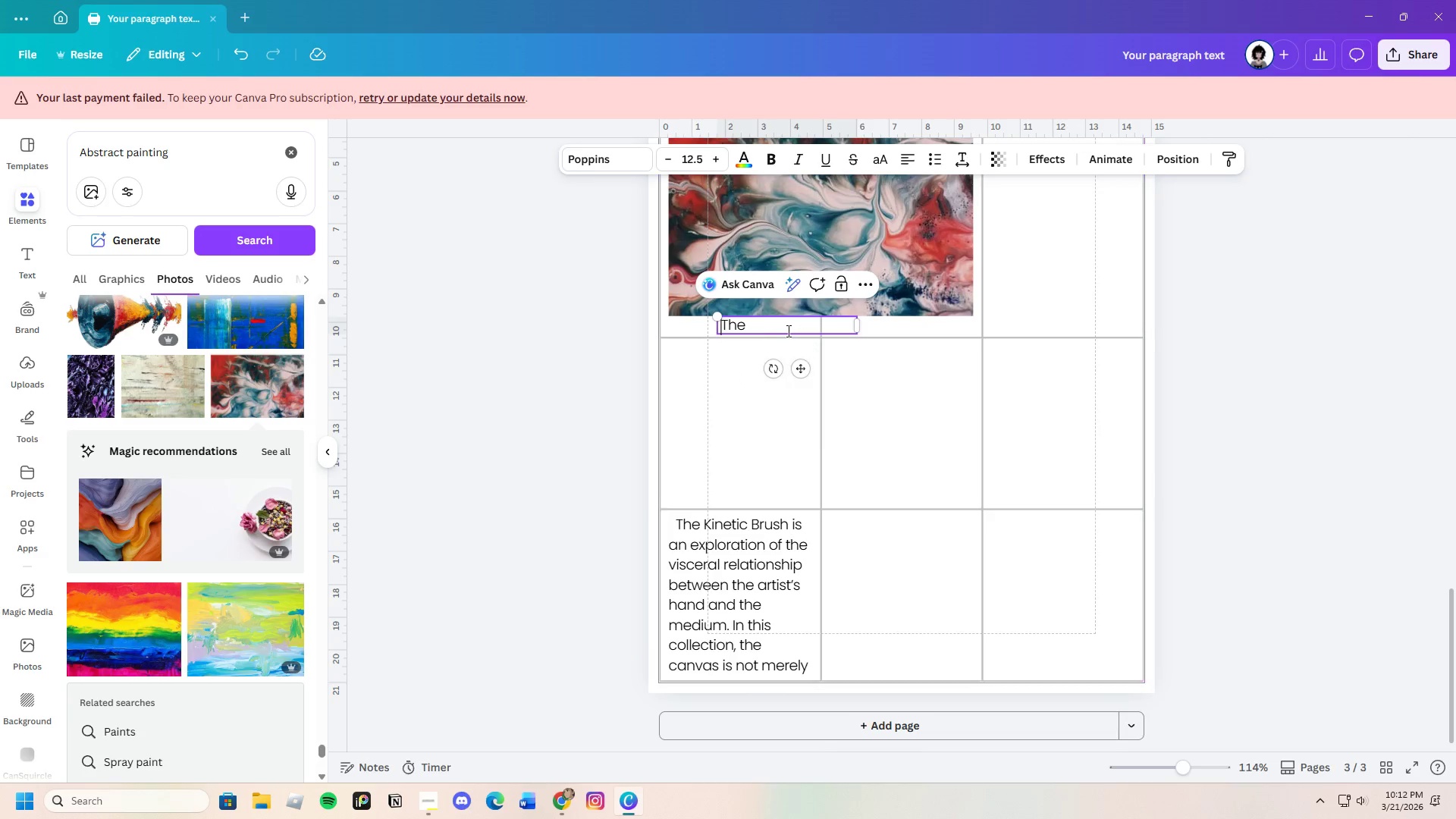 
left_click([774, 327])
 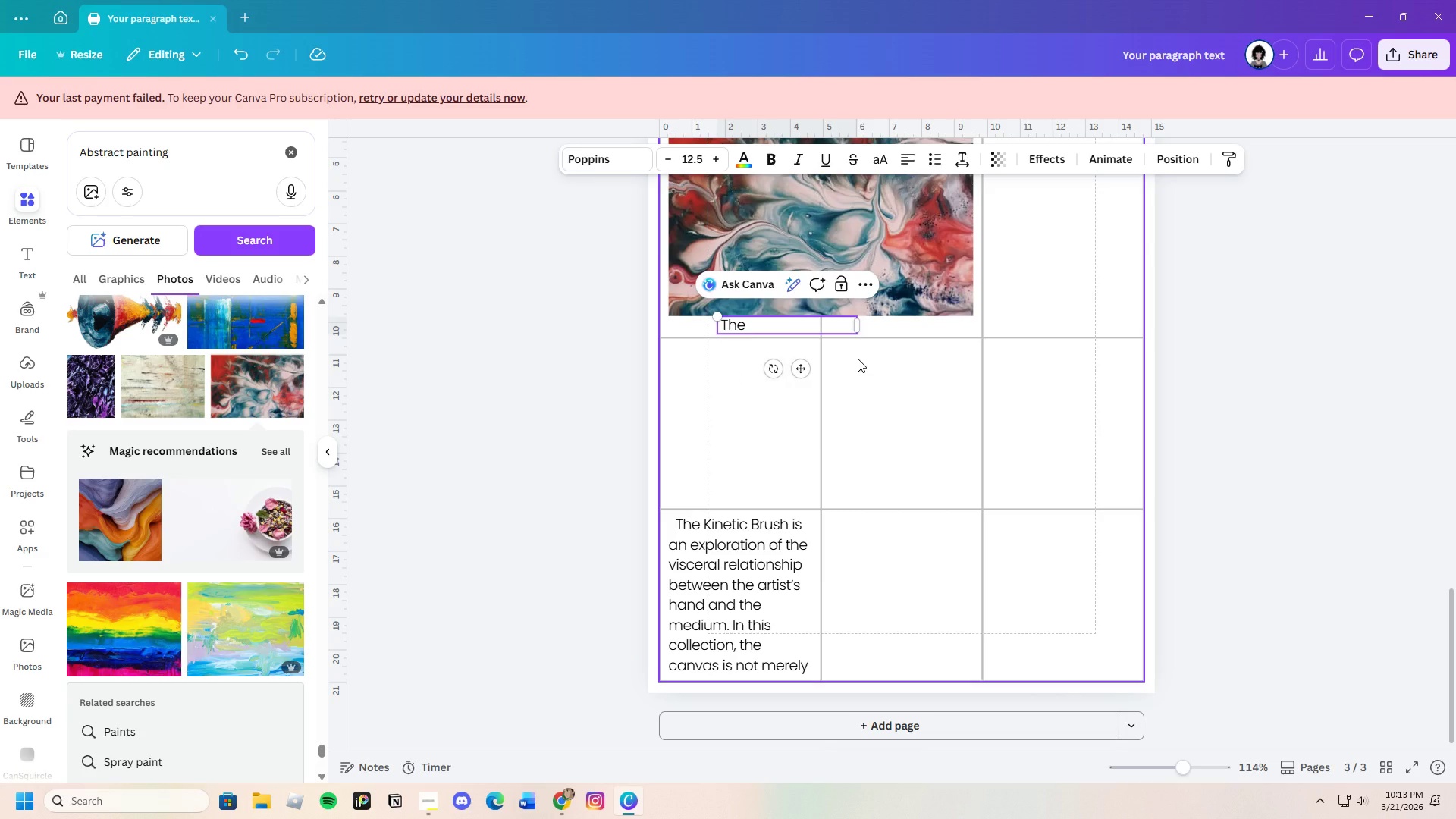 
left_click([858, 366])
 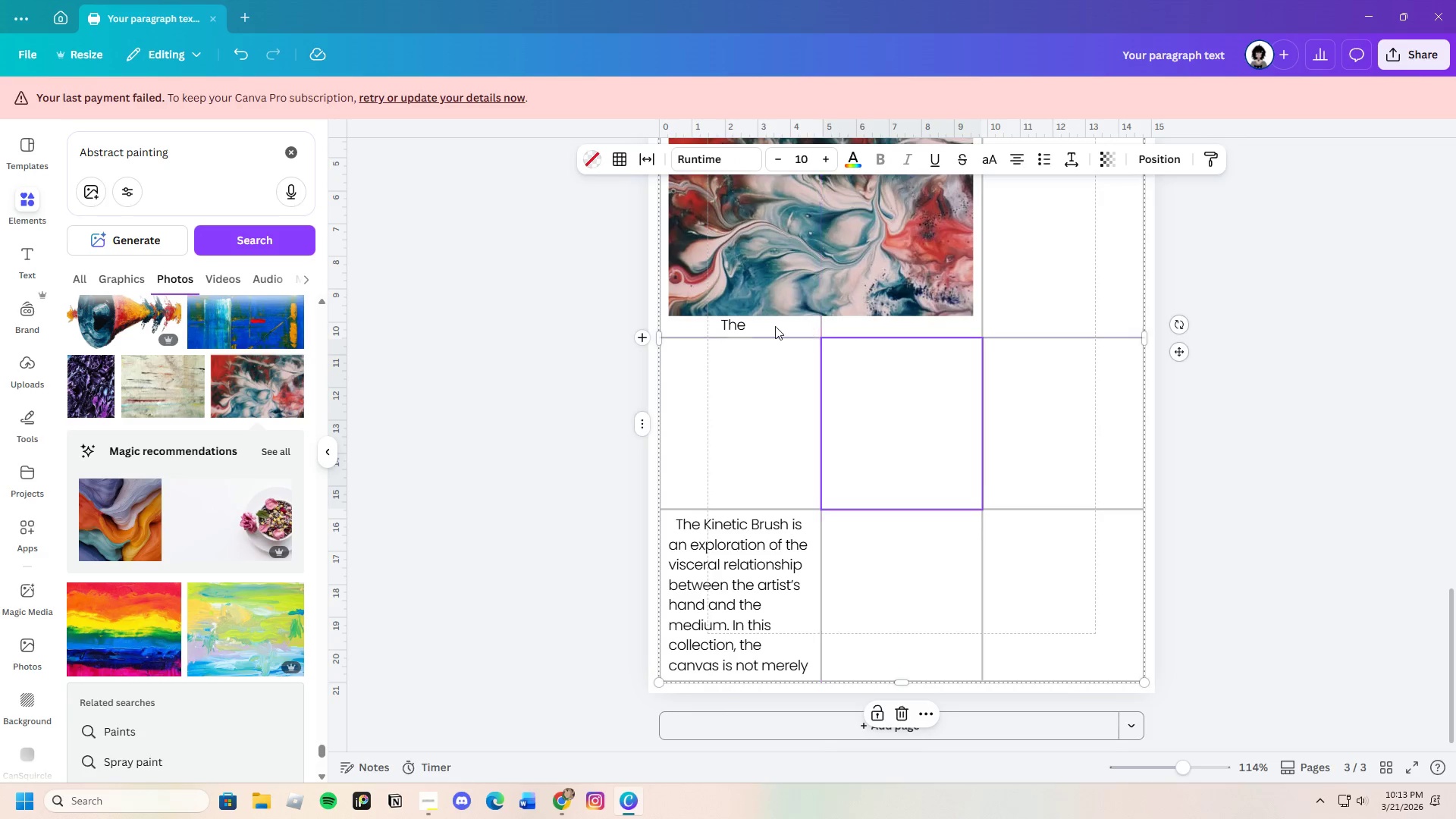 
double_click([766, 325])
 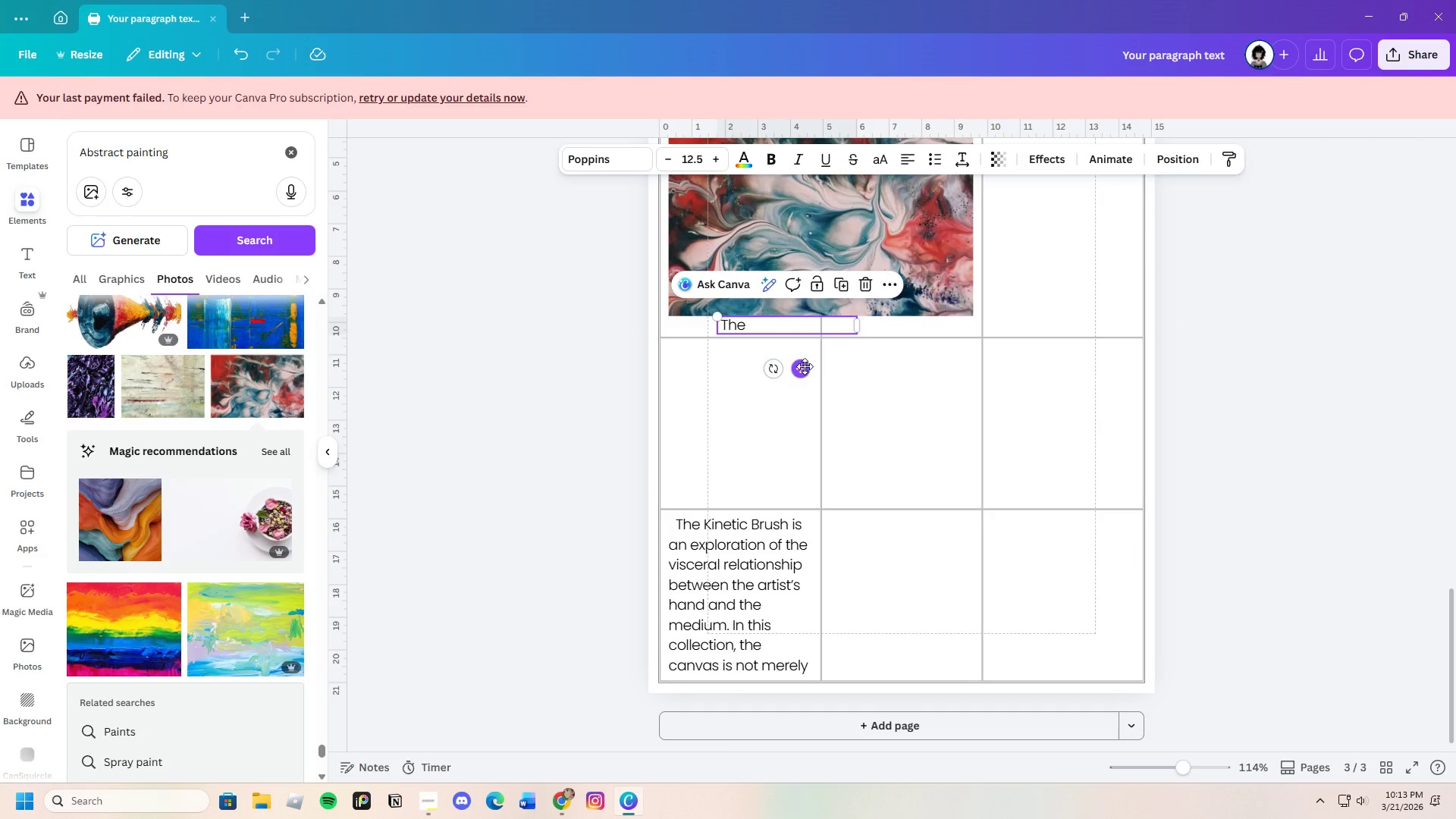 
left_click([805, 366])
 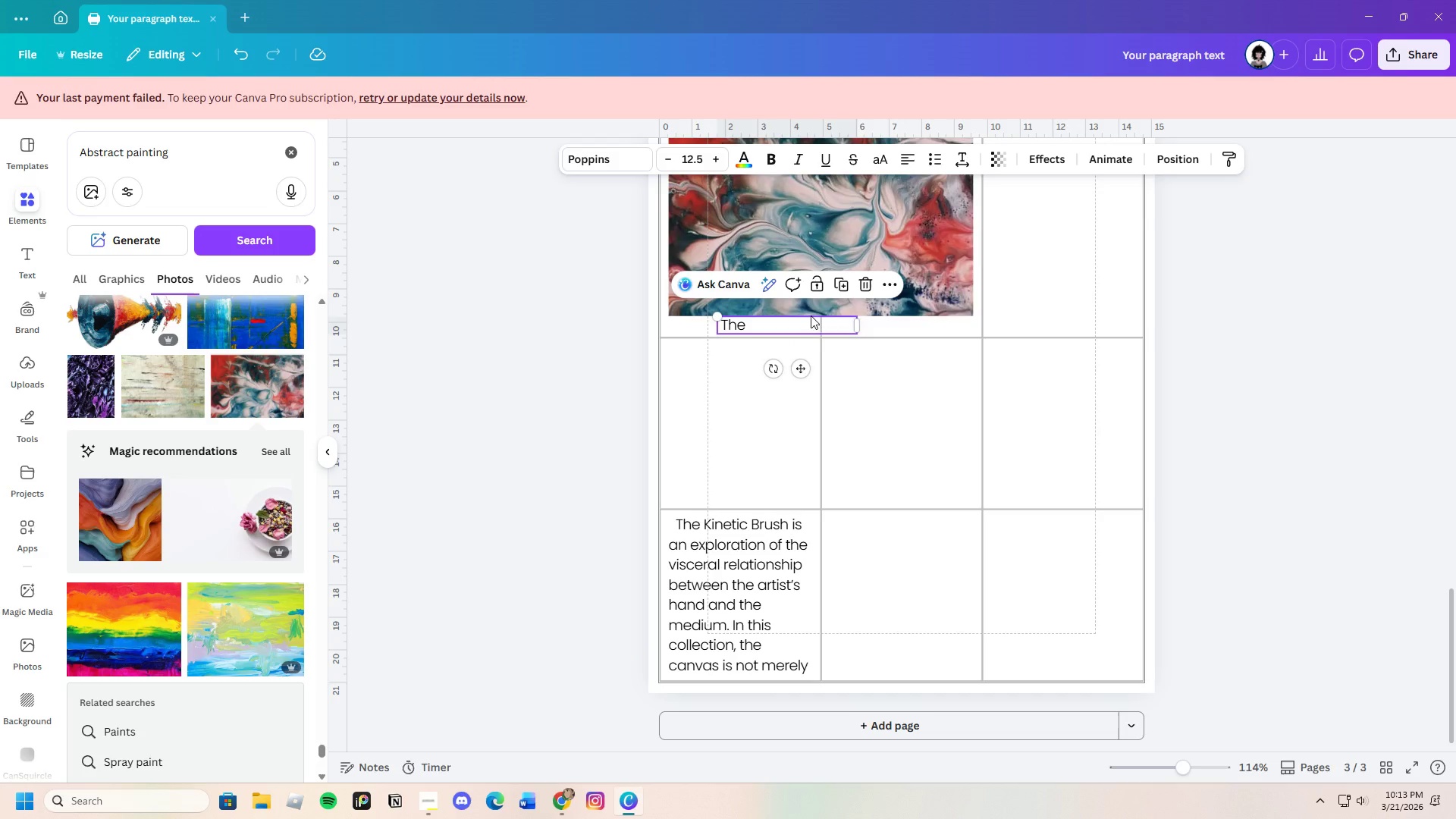 
left_click([858, 282])
 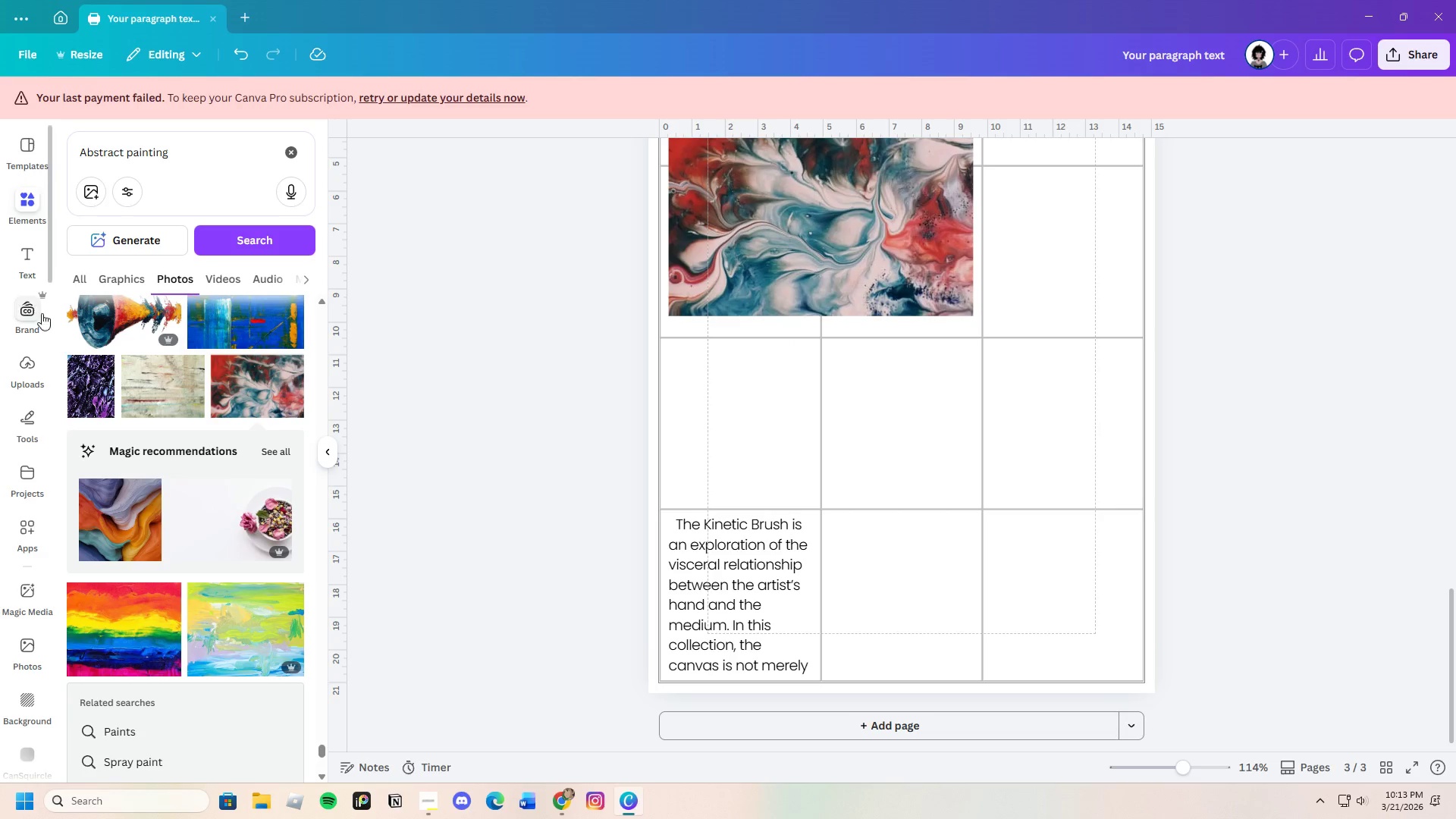 
left_click([24, 256])
 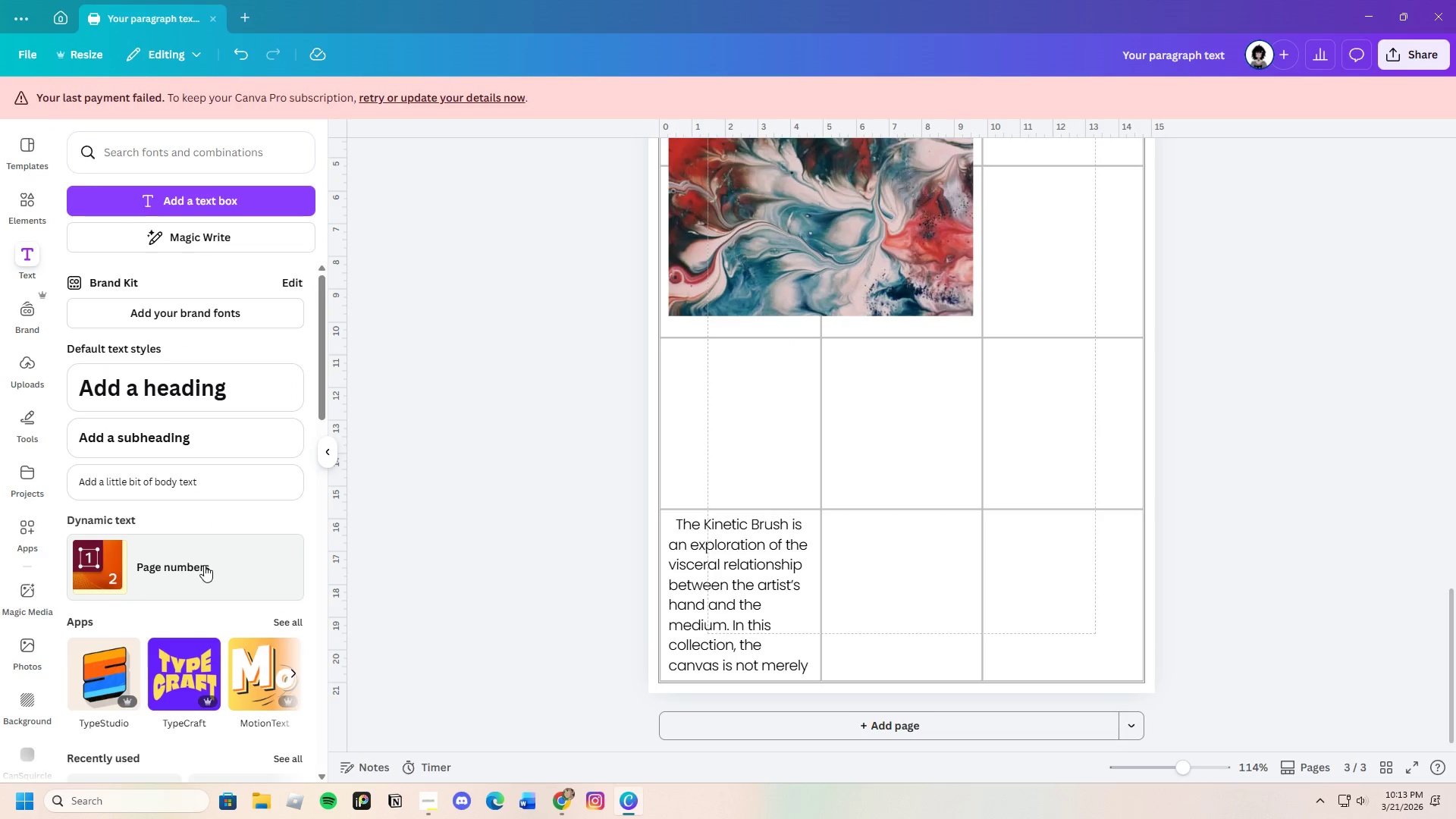 
scroll: coordinate [214, 588], scroll_direction: down, amount: 20.0
 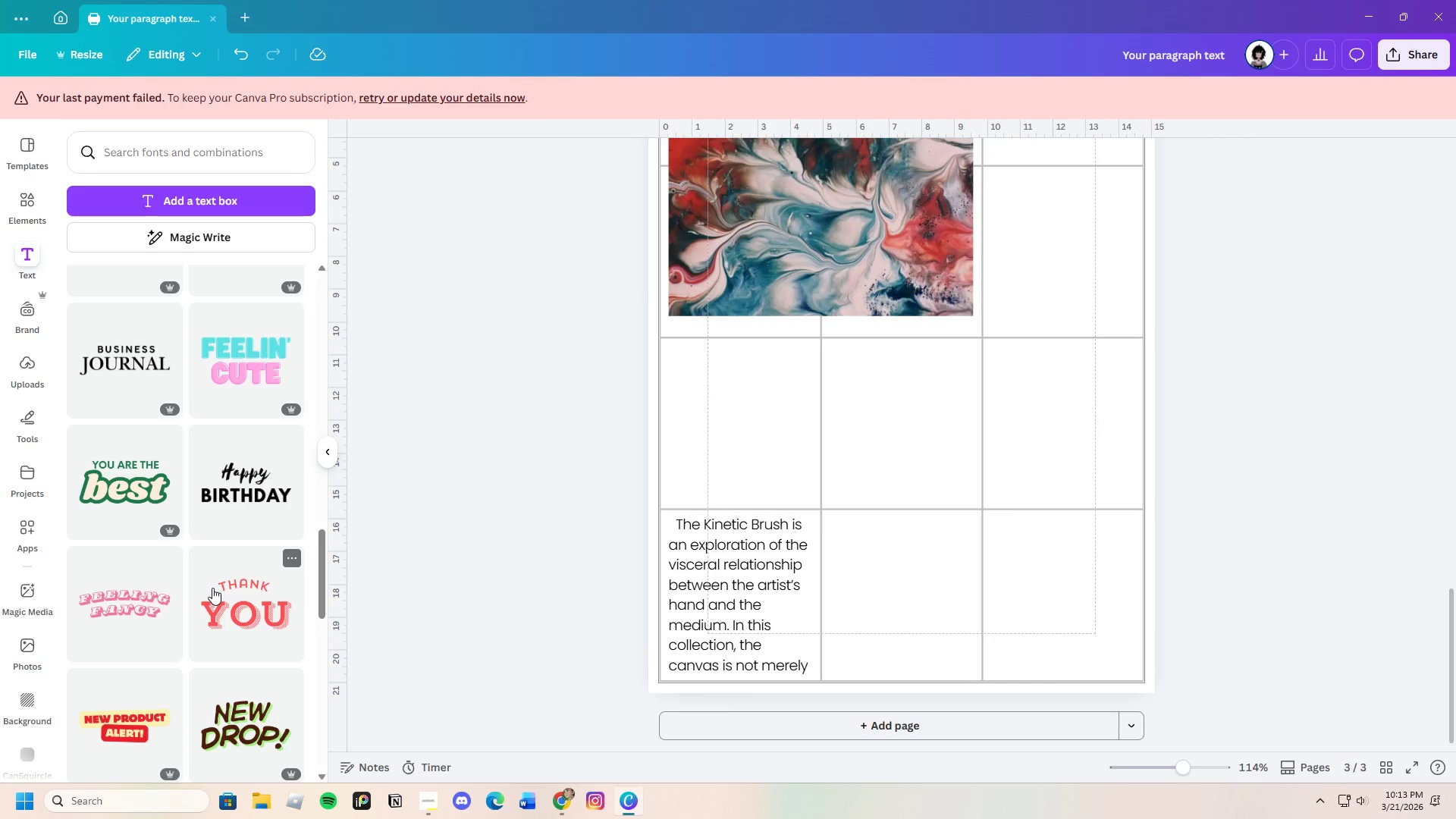 
wait(7.04)
 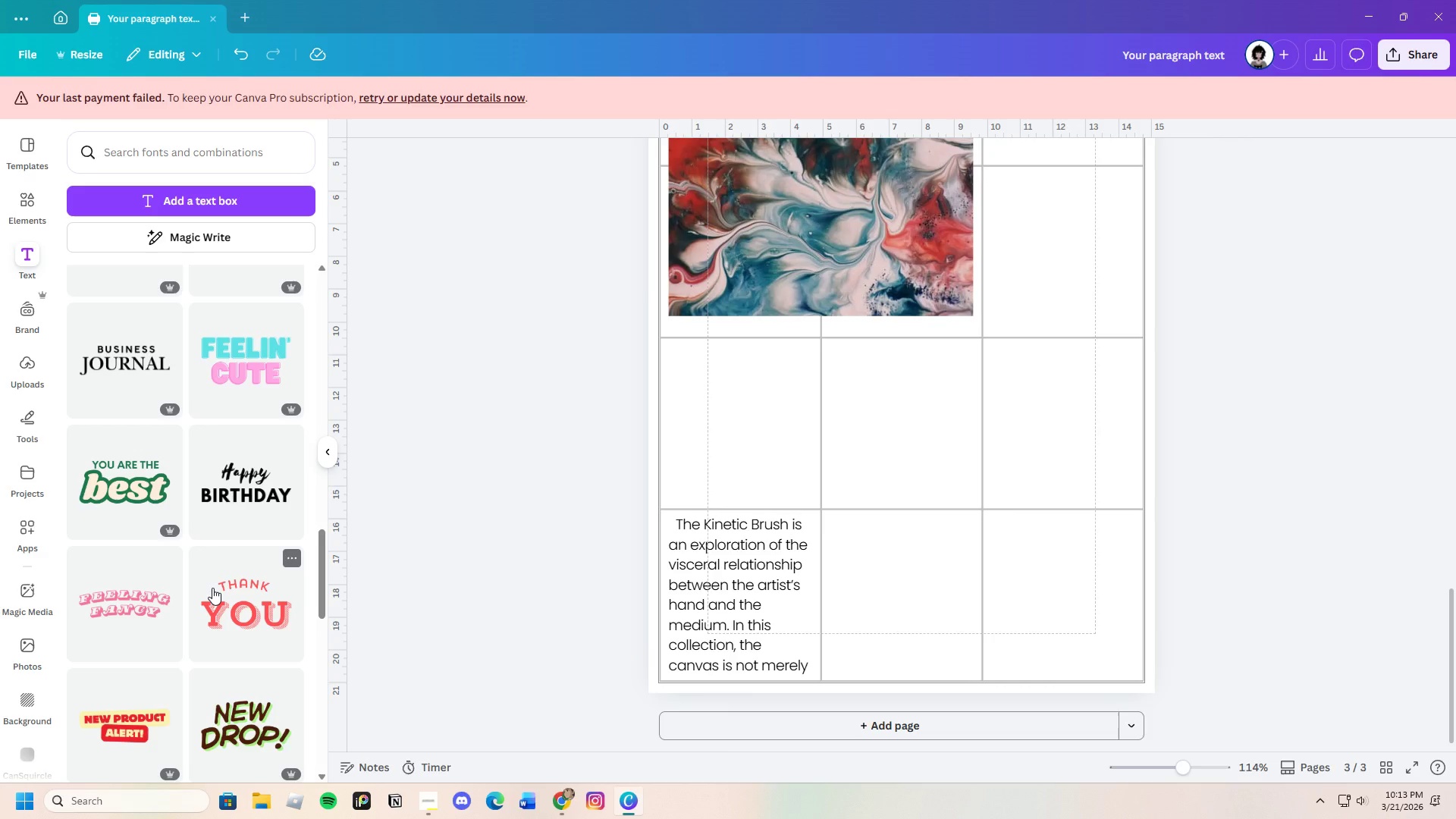 
scroll: coordinate [896, 553], scroll_direction: up, amount: 9.0
 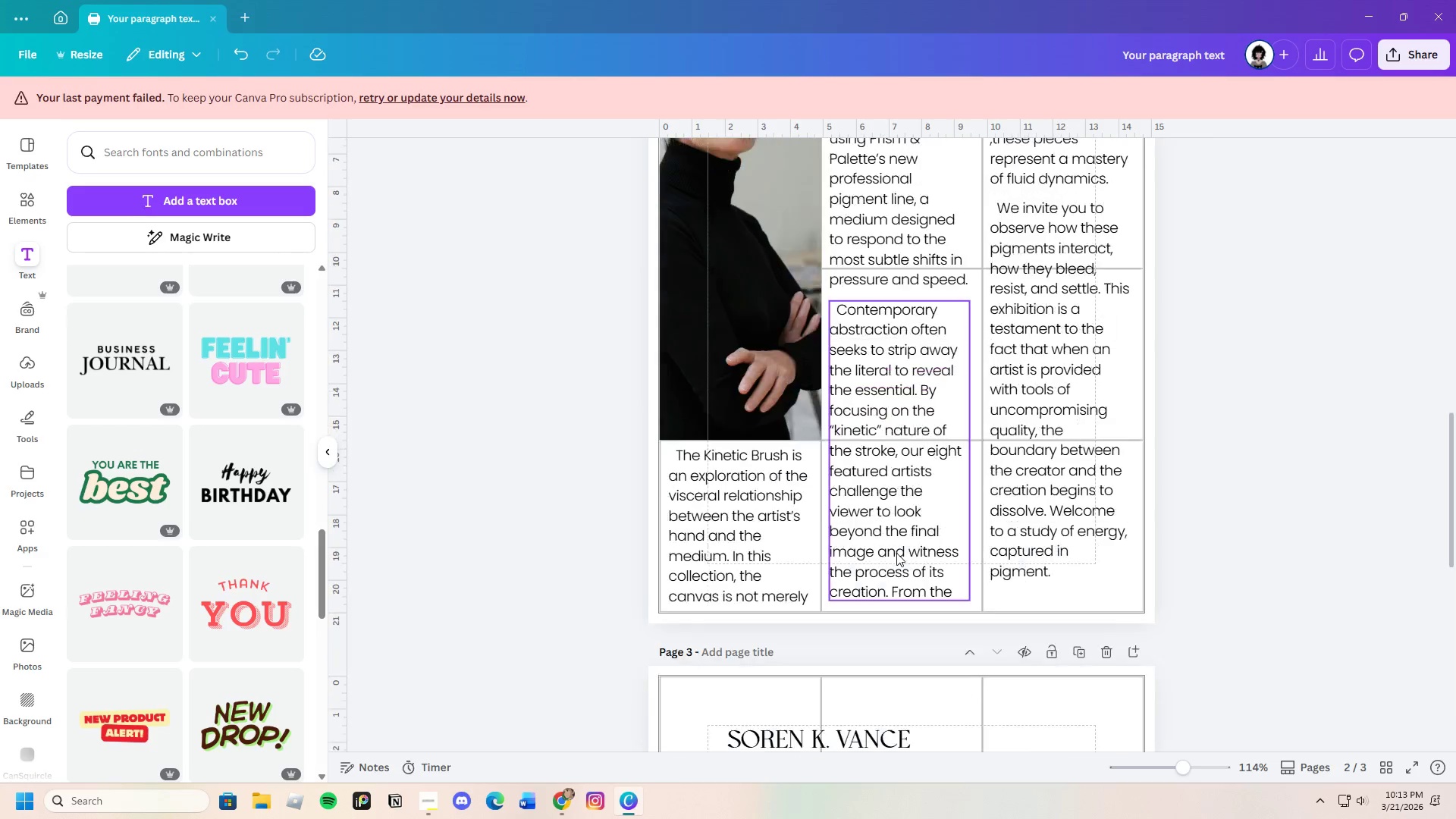 
scroll: coordinate [896, 553], scroll_direction: down, amount: 7.0
 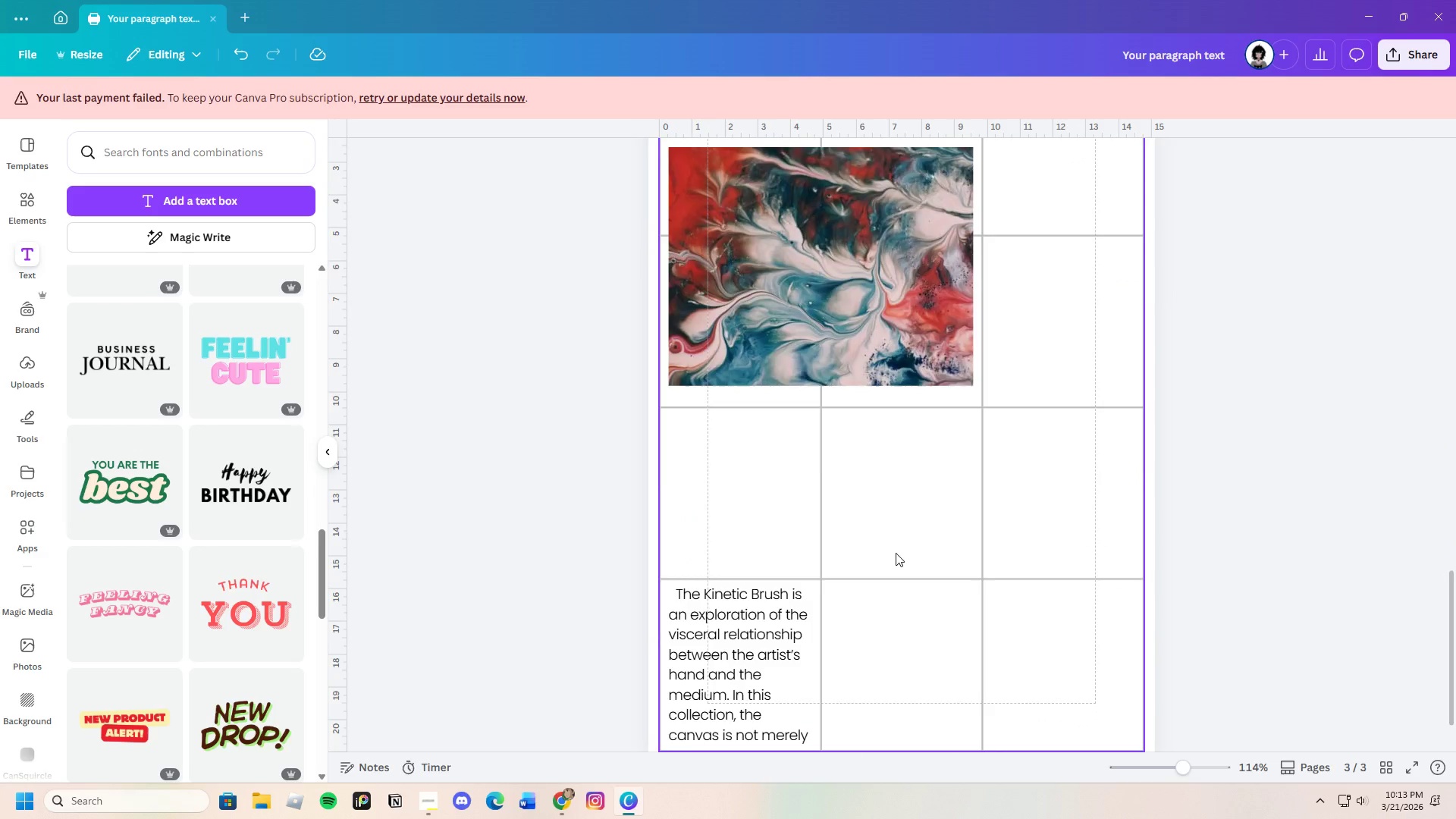 
scroll: coordinate [896, 553], scroll_direction: up, amount: 1.0
 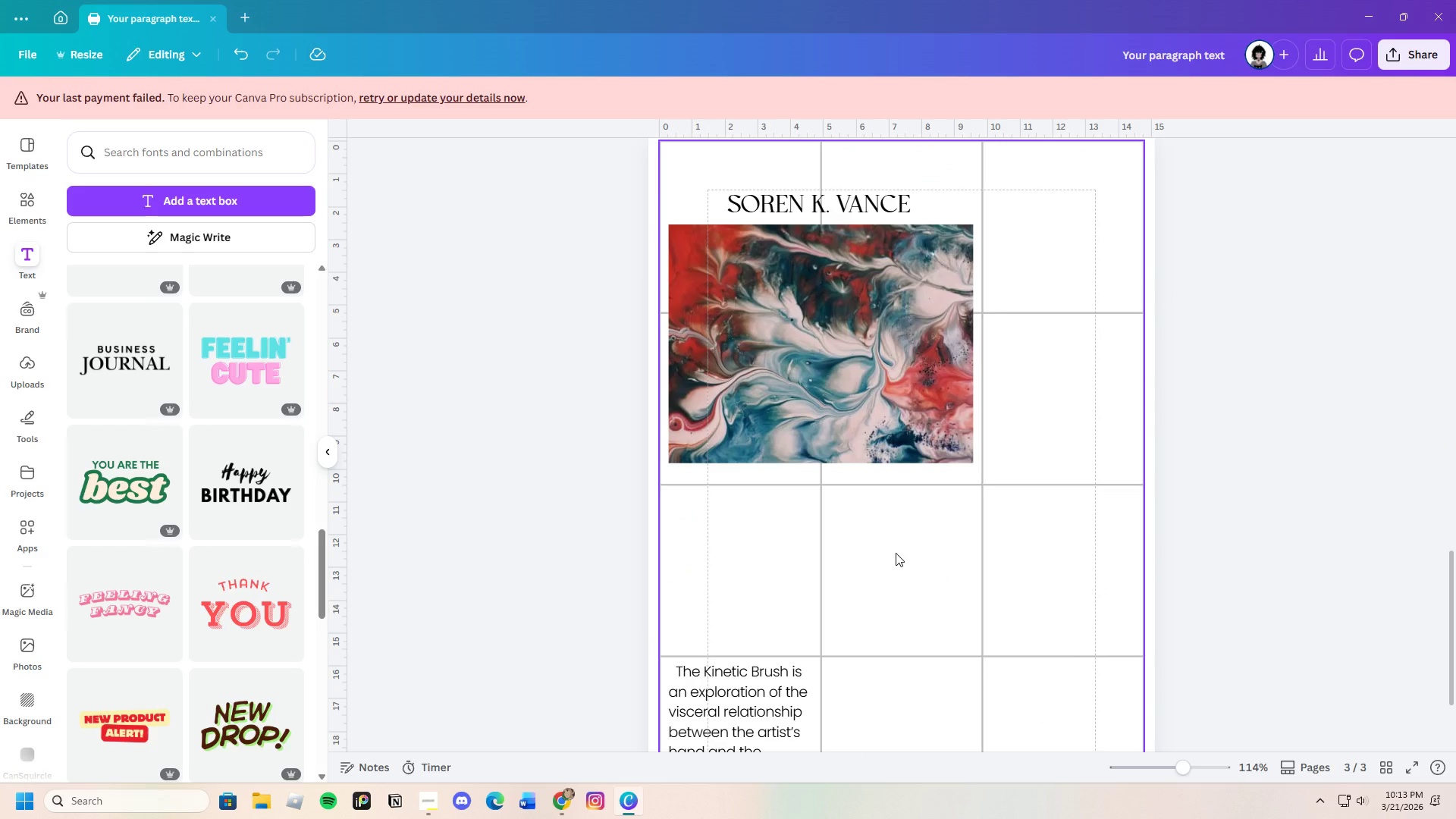 
left_click([842, 449])
 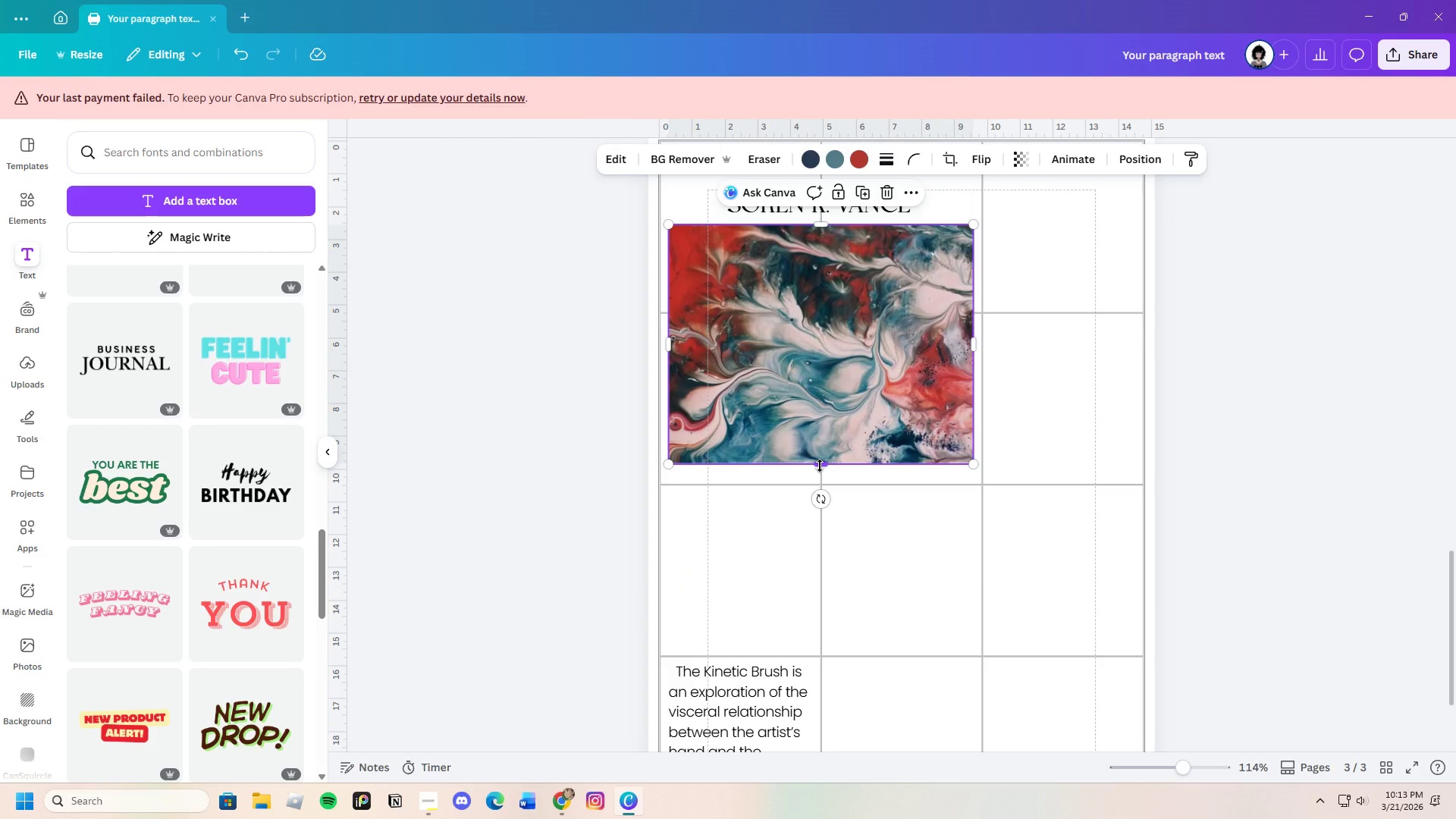 
left_click_drag(start_coordinate=[820, 466], to_coordinate=[824, 483])
 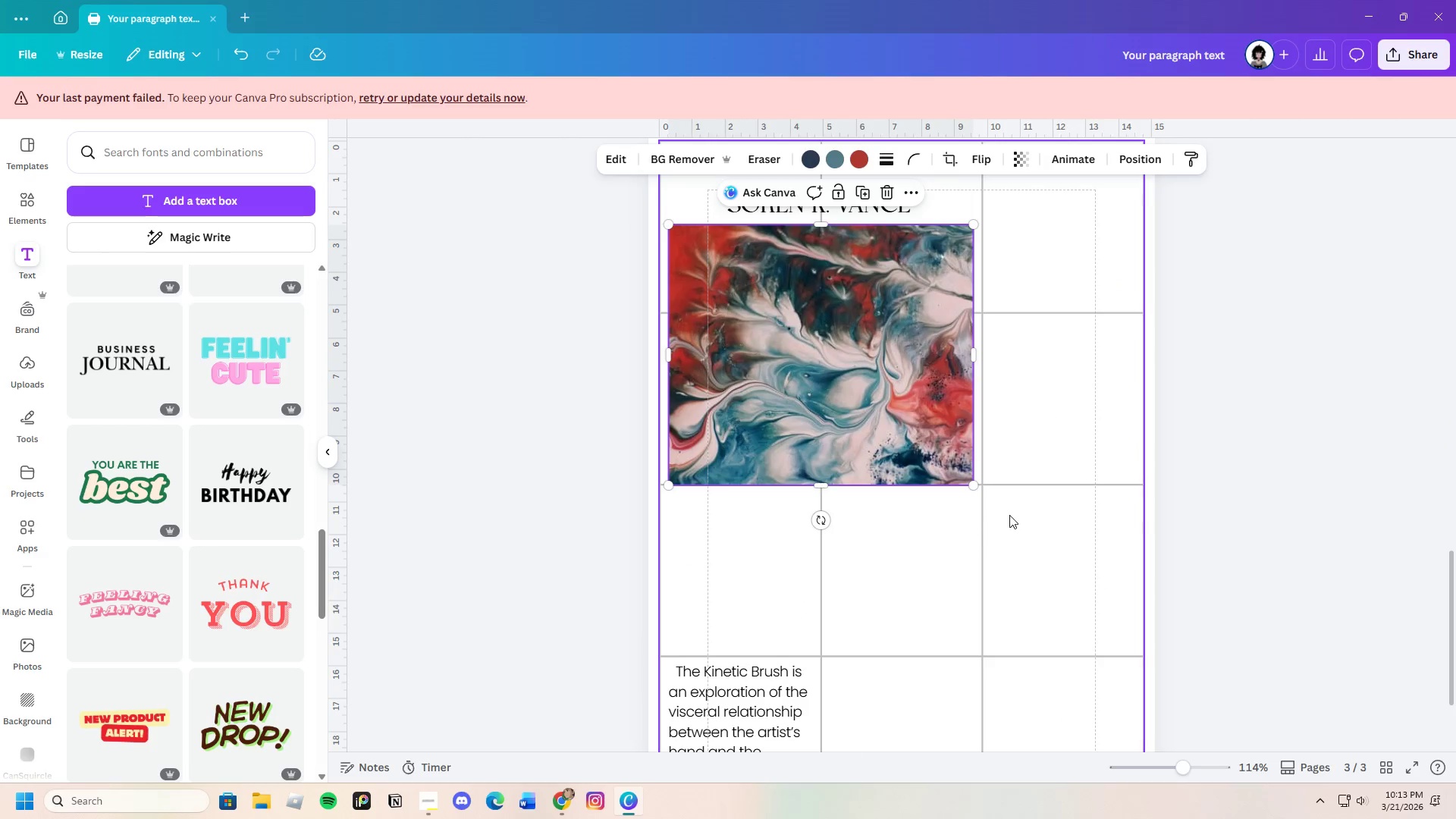 
left_click([1009, 515])
 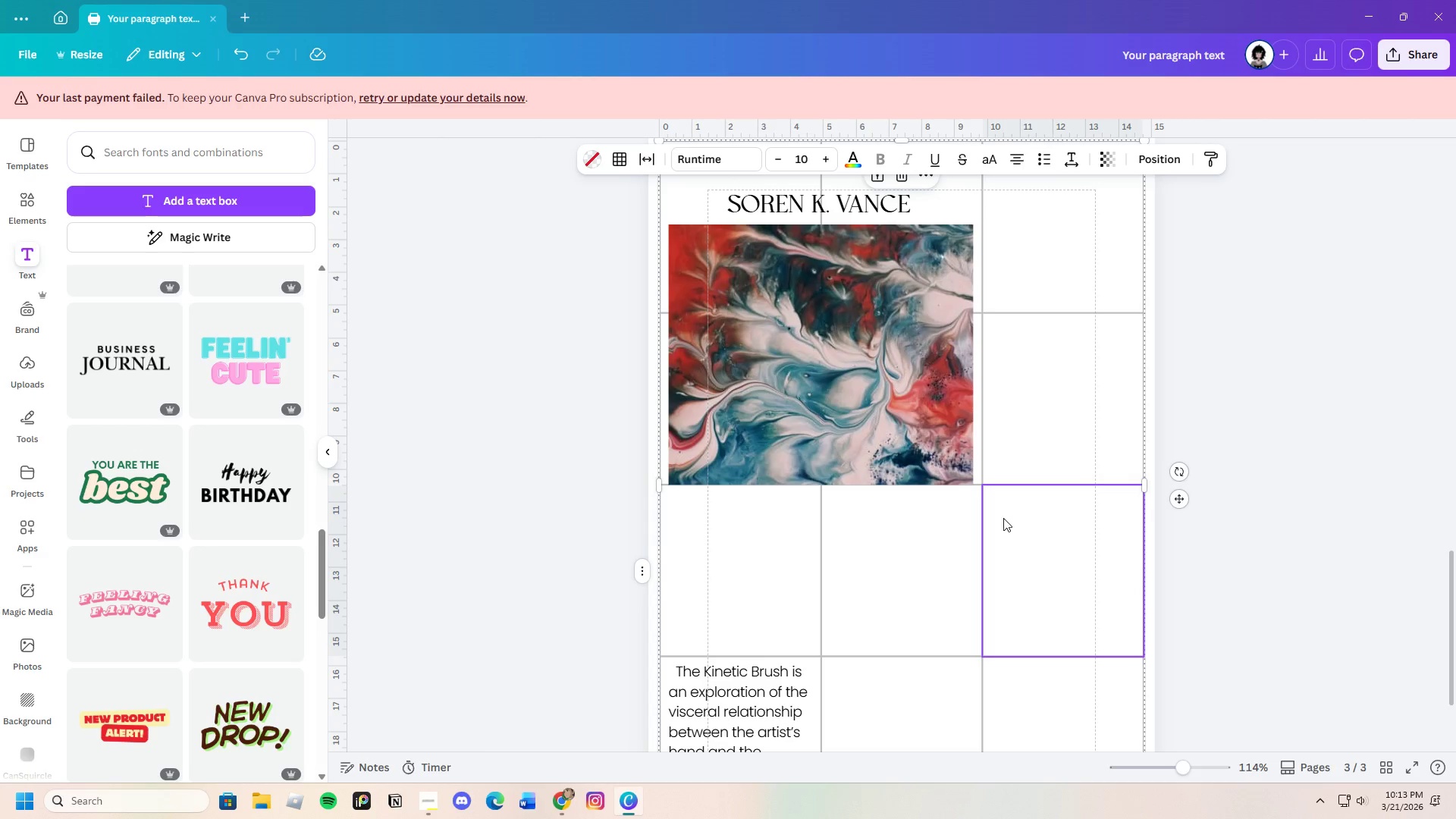 
scroll: coordinate [994, 530], scroll_direction: up, amount: 1.0
 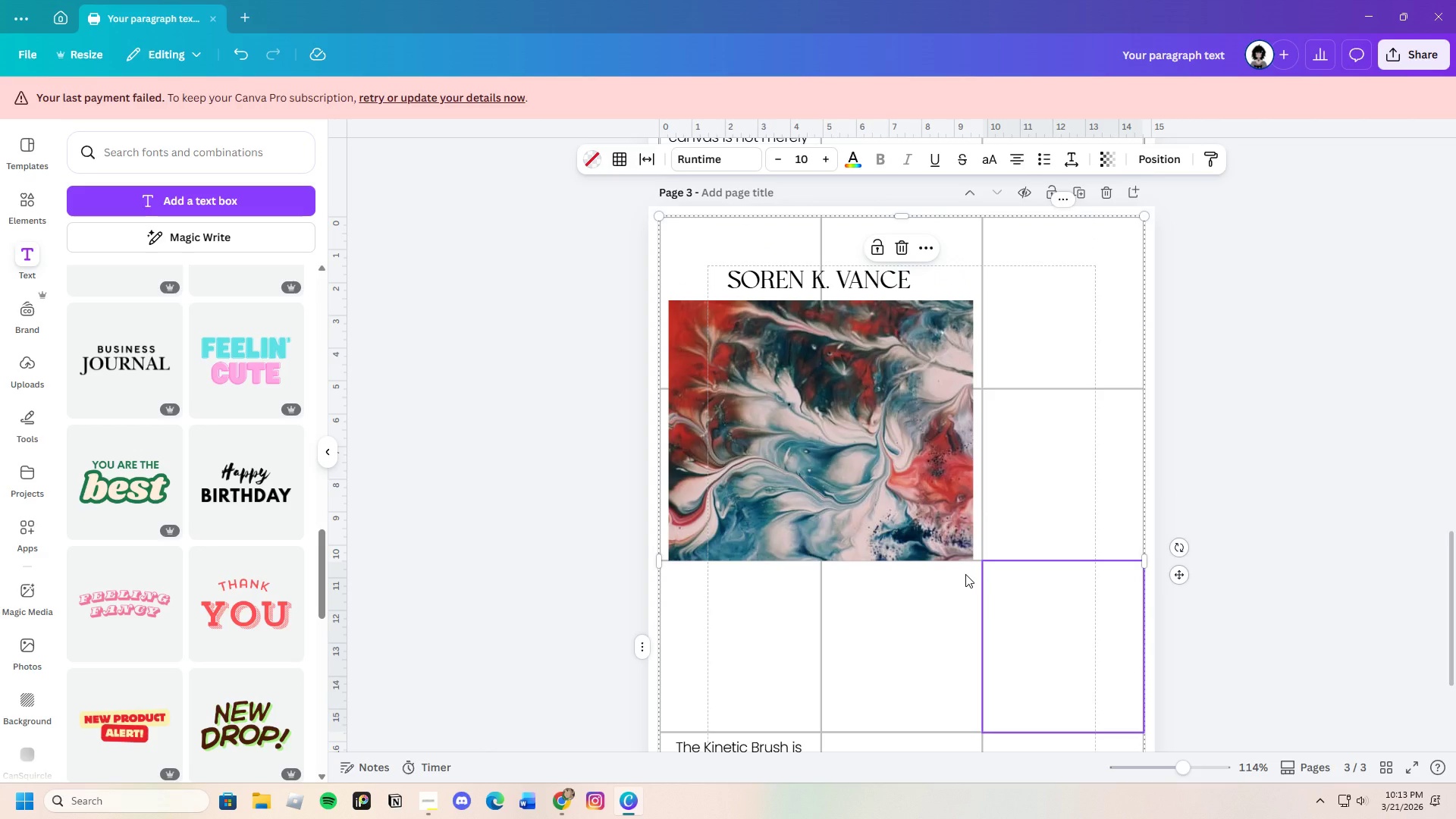 
scroll: coordinate [957, 576], scroll_direction: down, amount: 3.0
 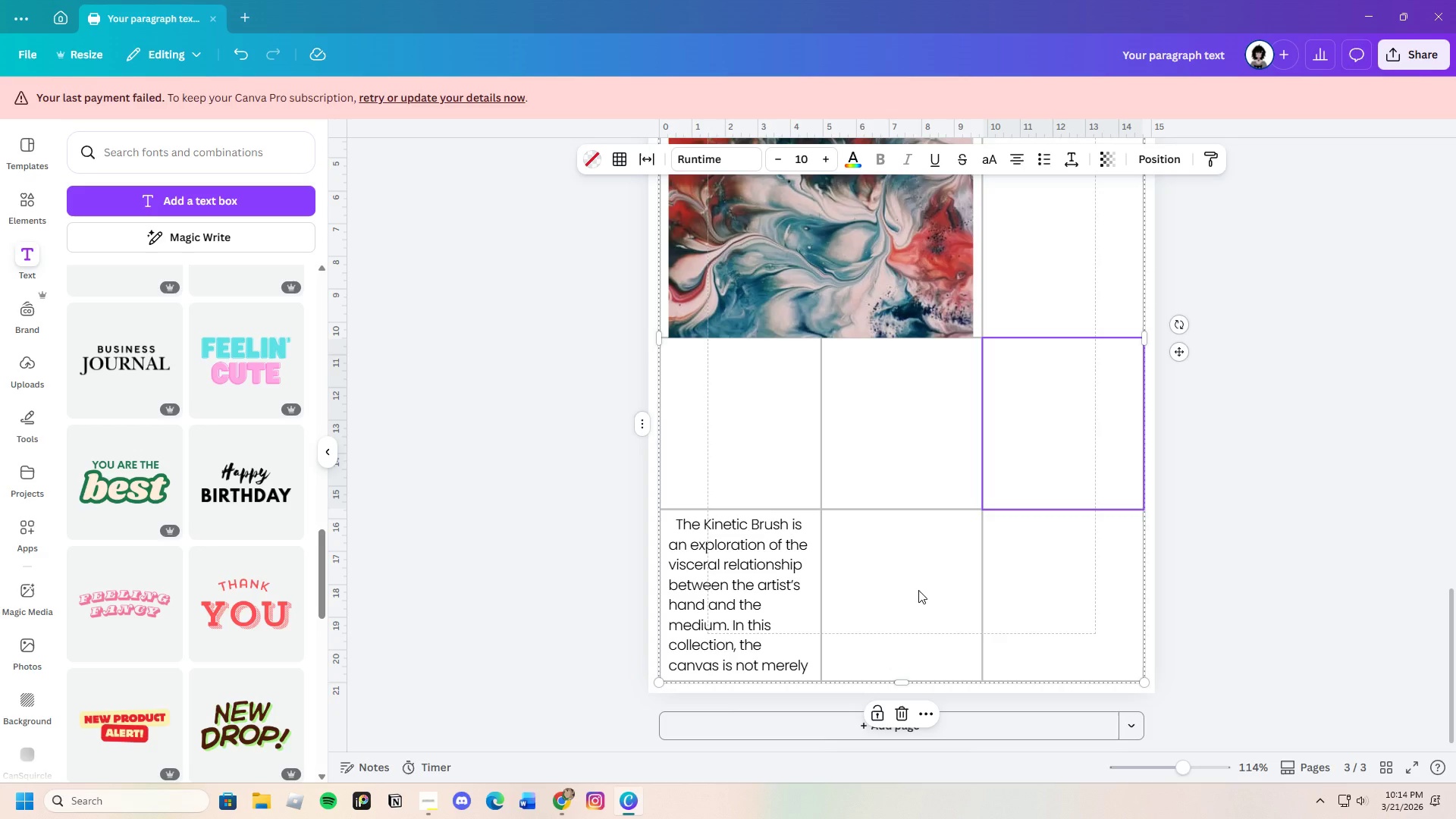 
wait(31.08)
 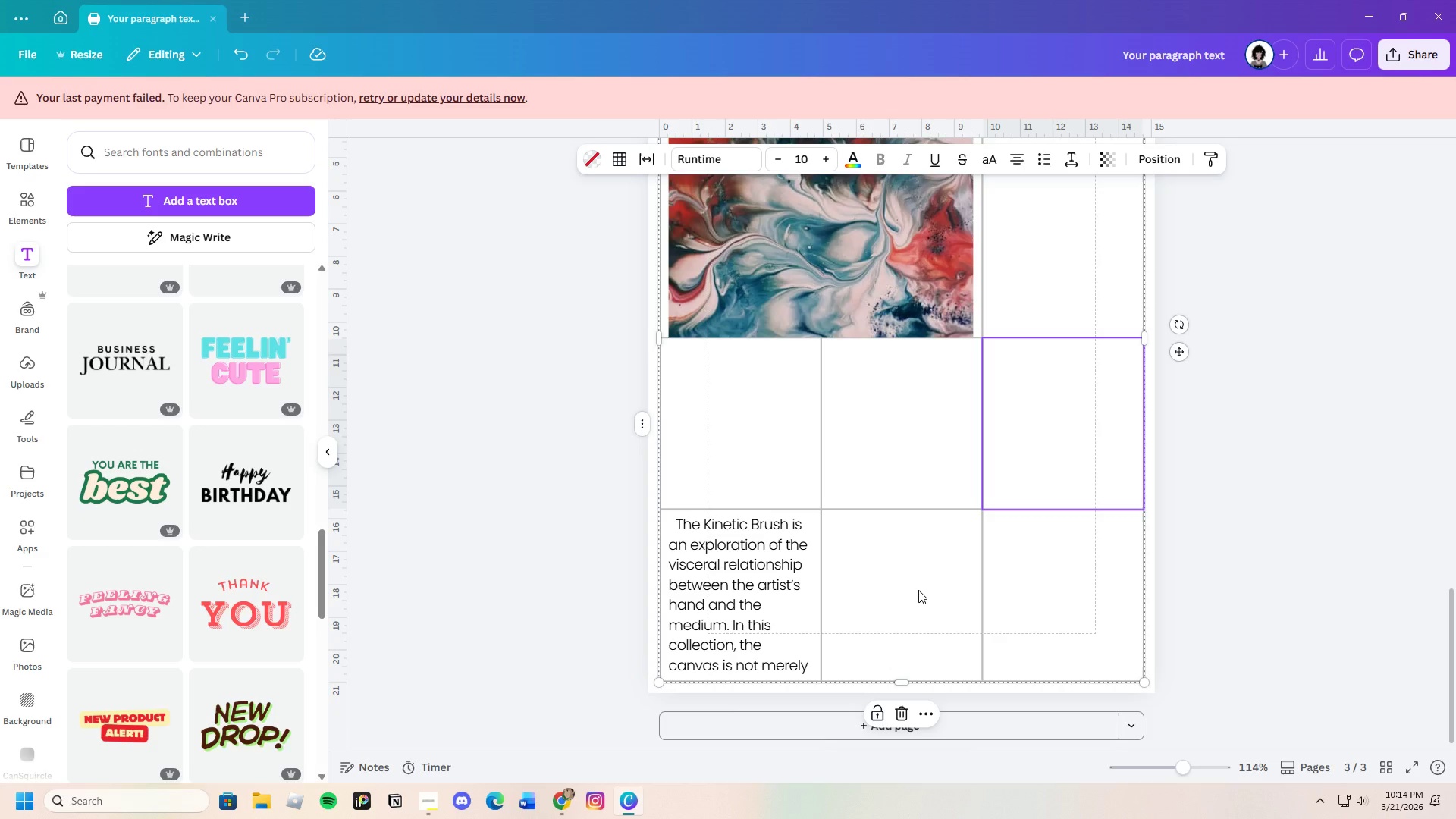 
scroll: coordinate [231, 634], scroll_direction: down, amount: 15.0
 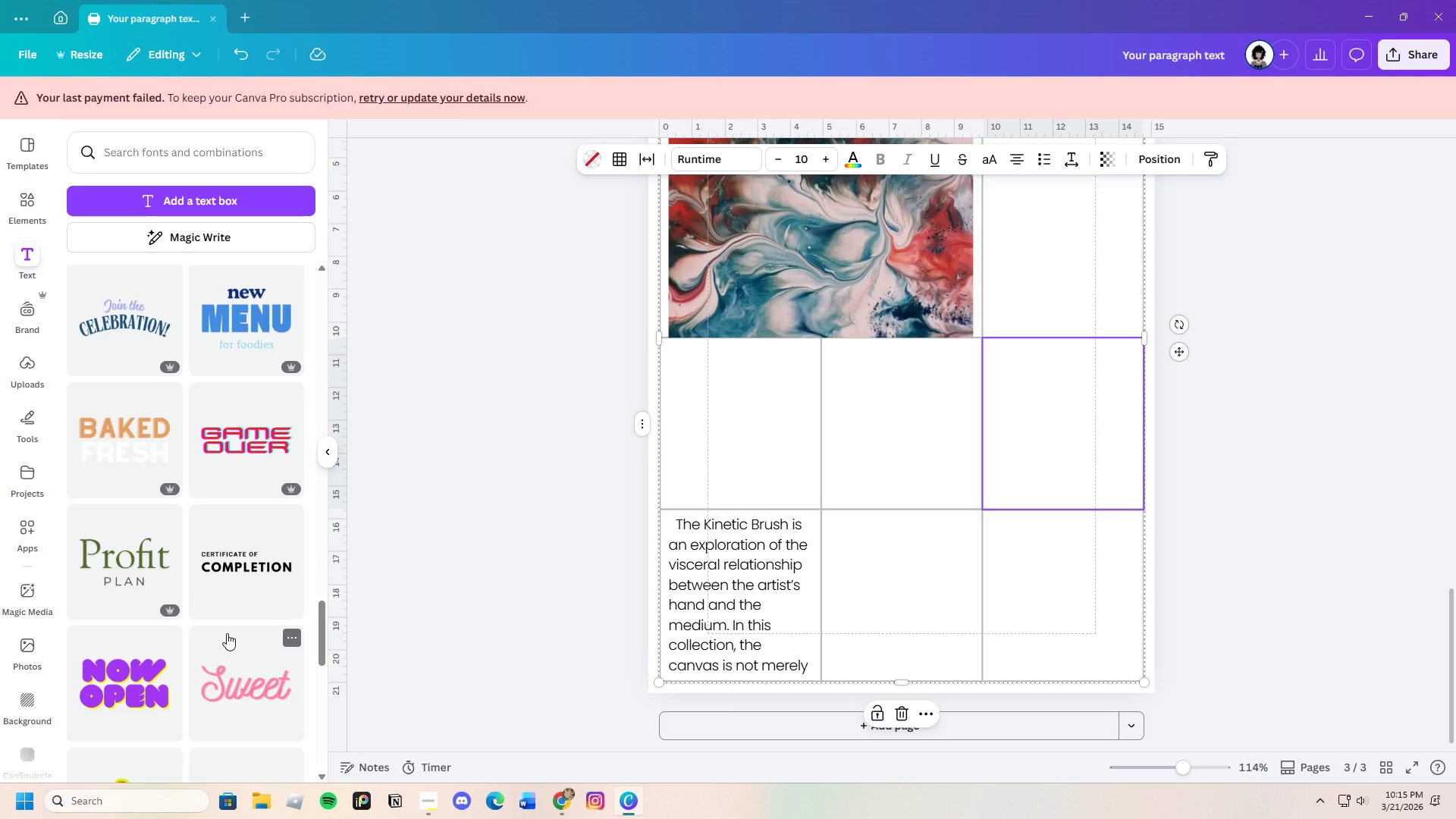 
wait(40.77)
 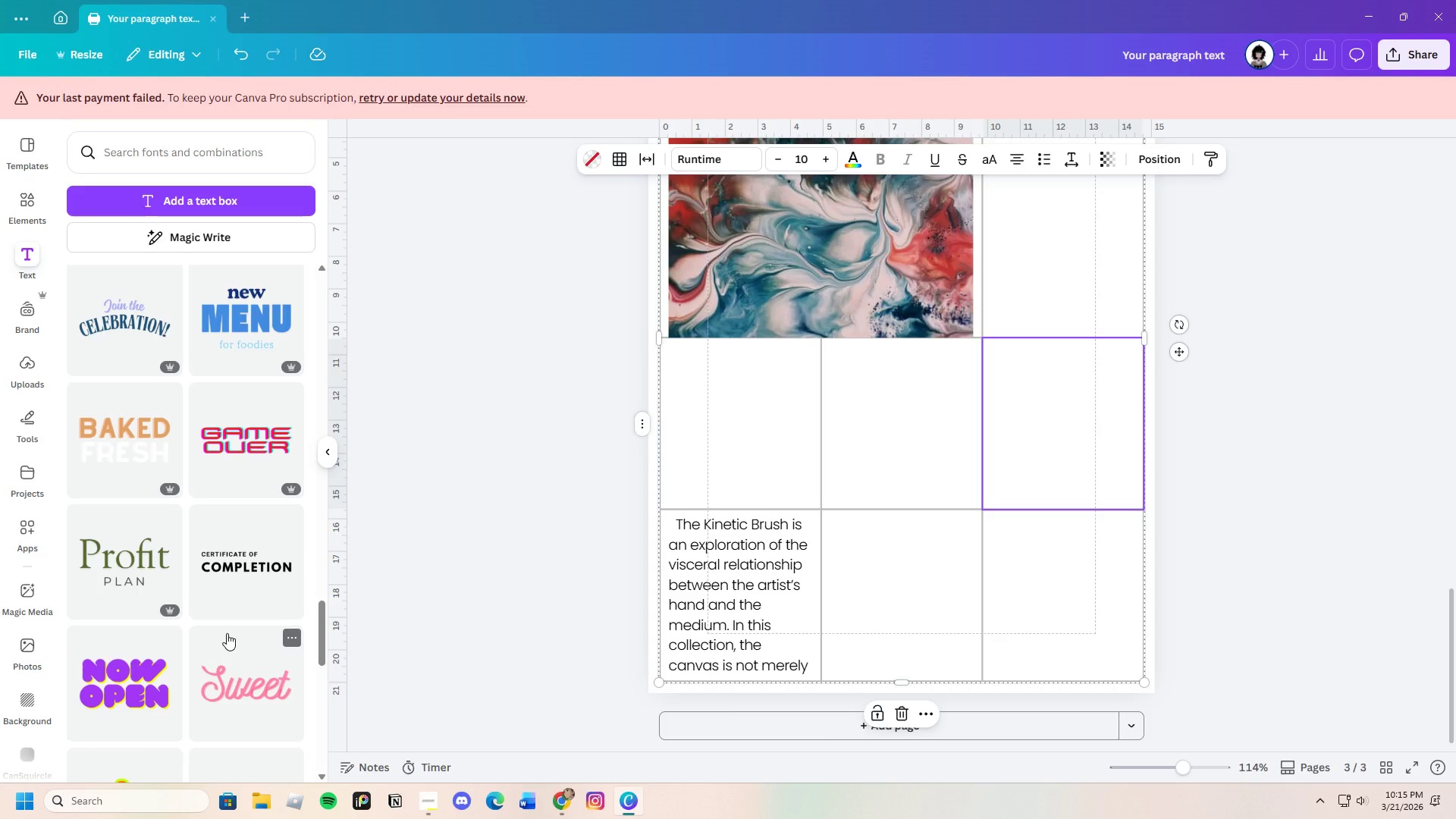 
left_click([203, 551])
 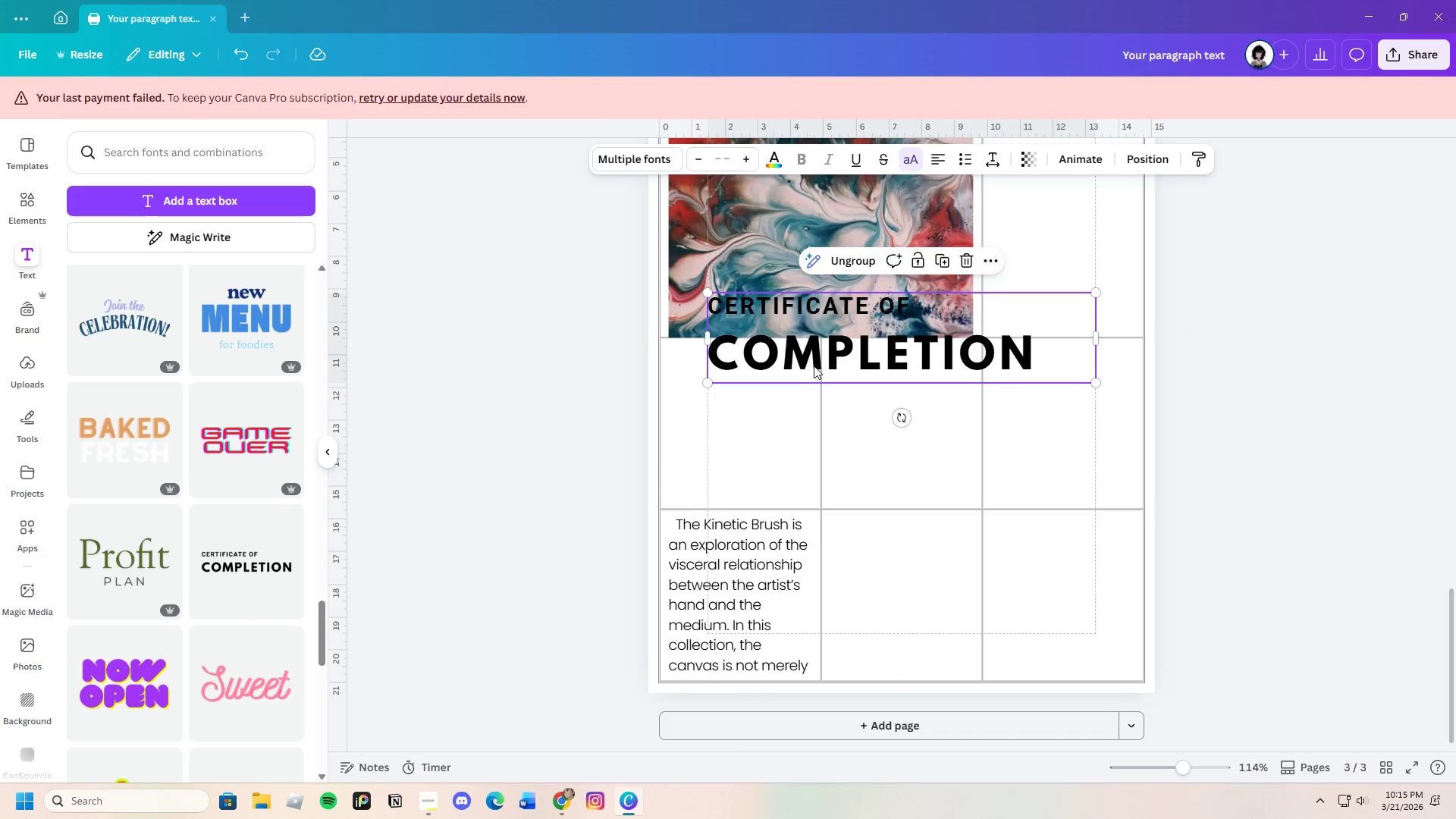 
left_click_drag(start_coordinate=[845, 349], to_coordinate=[866, 428])
 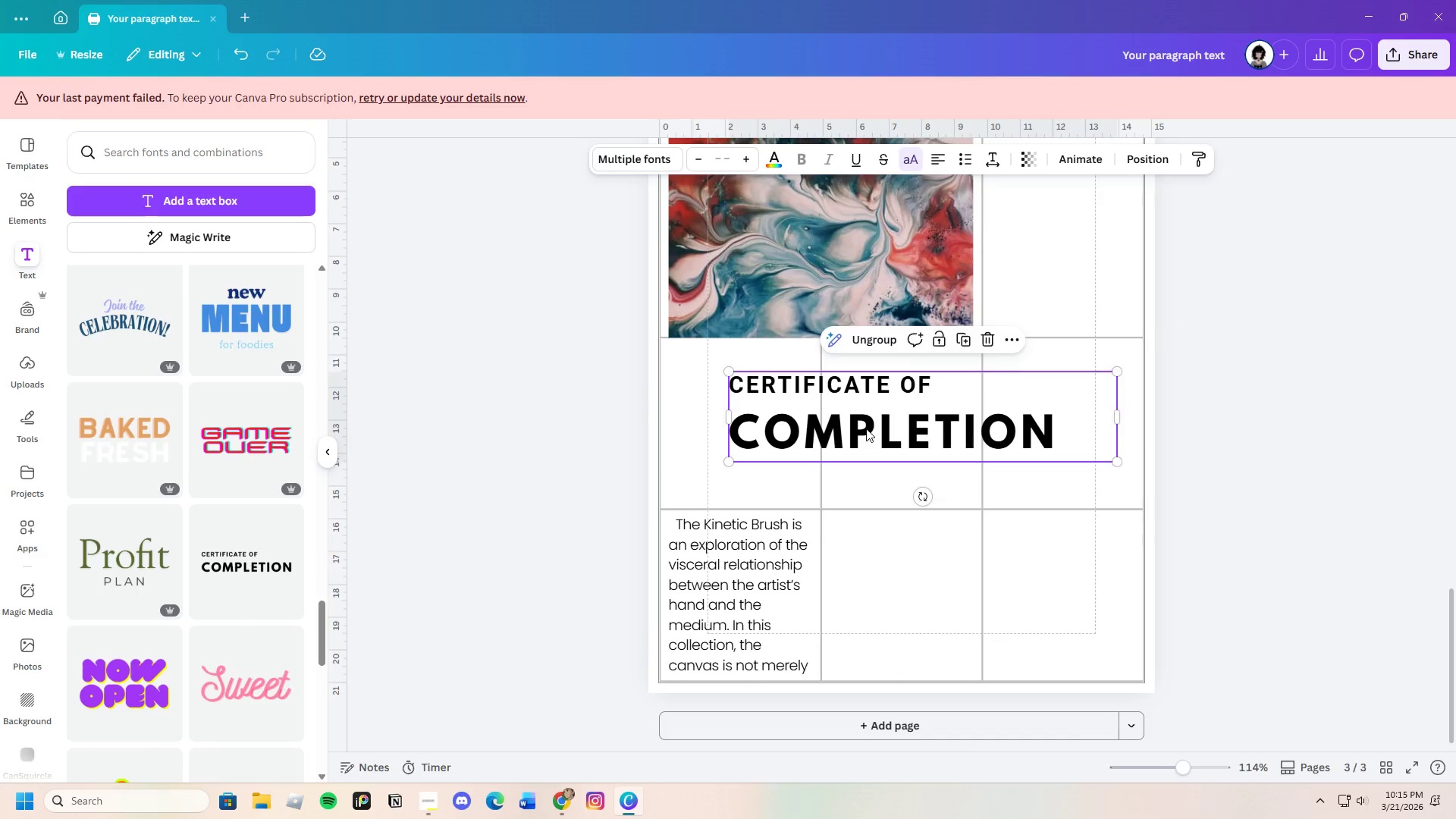 
left_click([866, 428])
 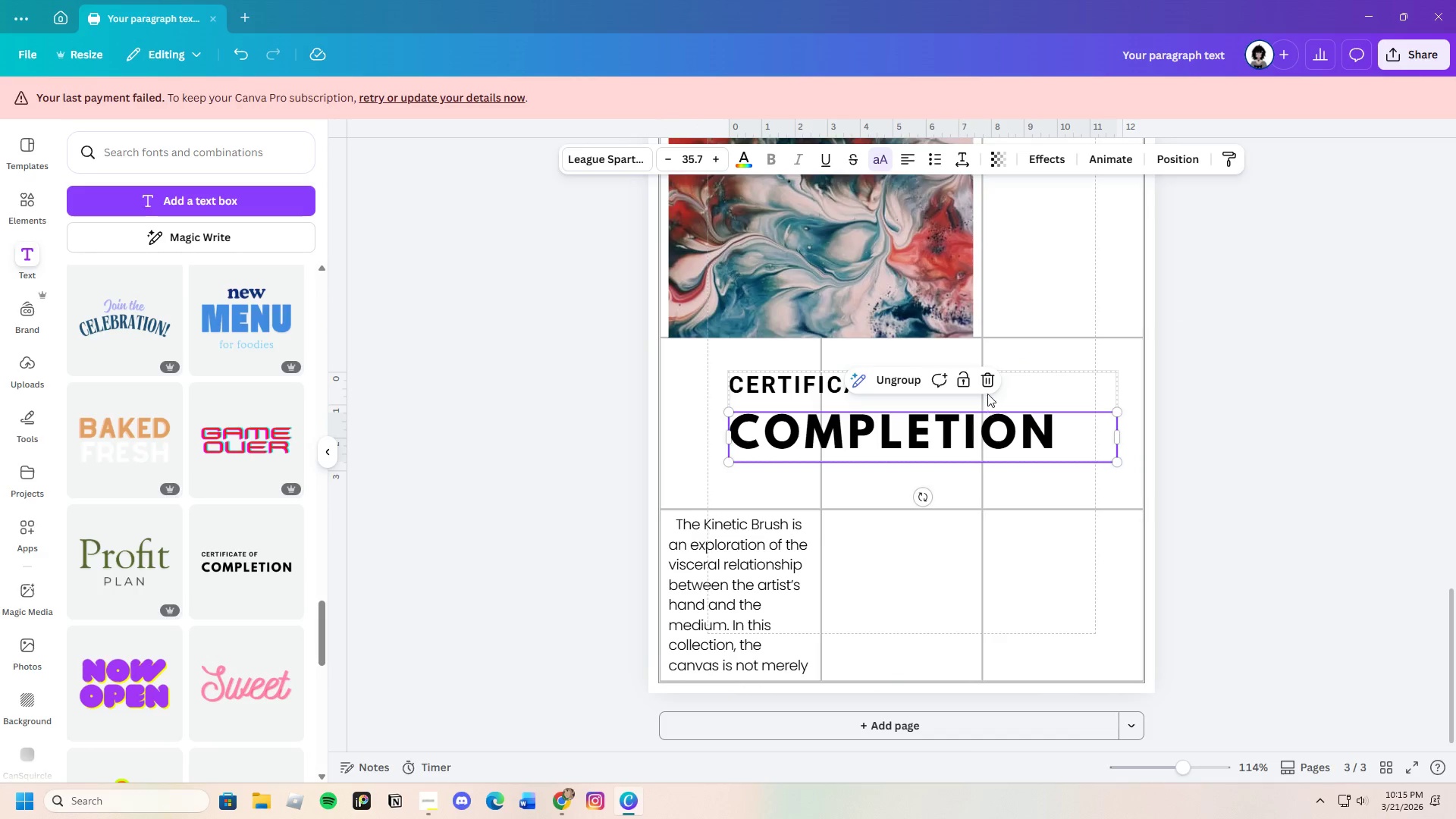 
left_click([990, 386])
 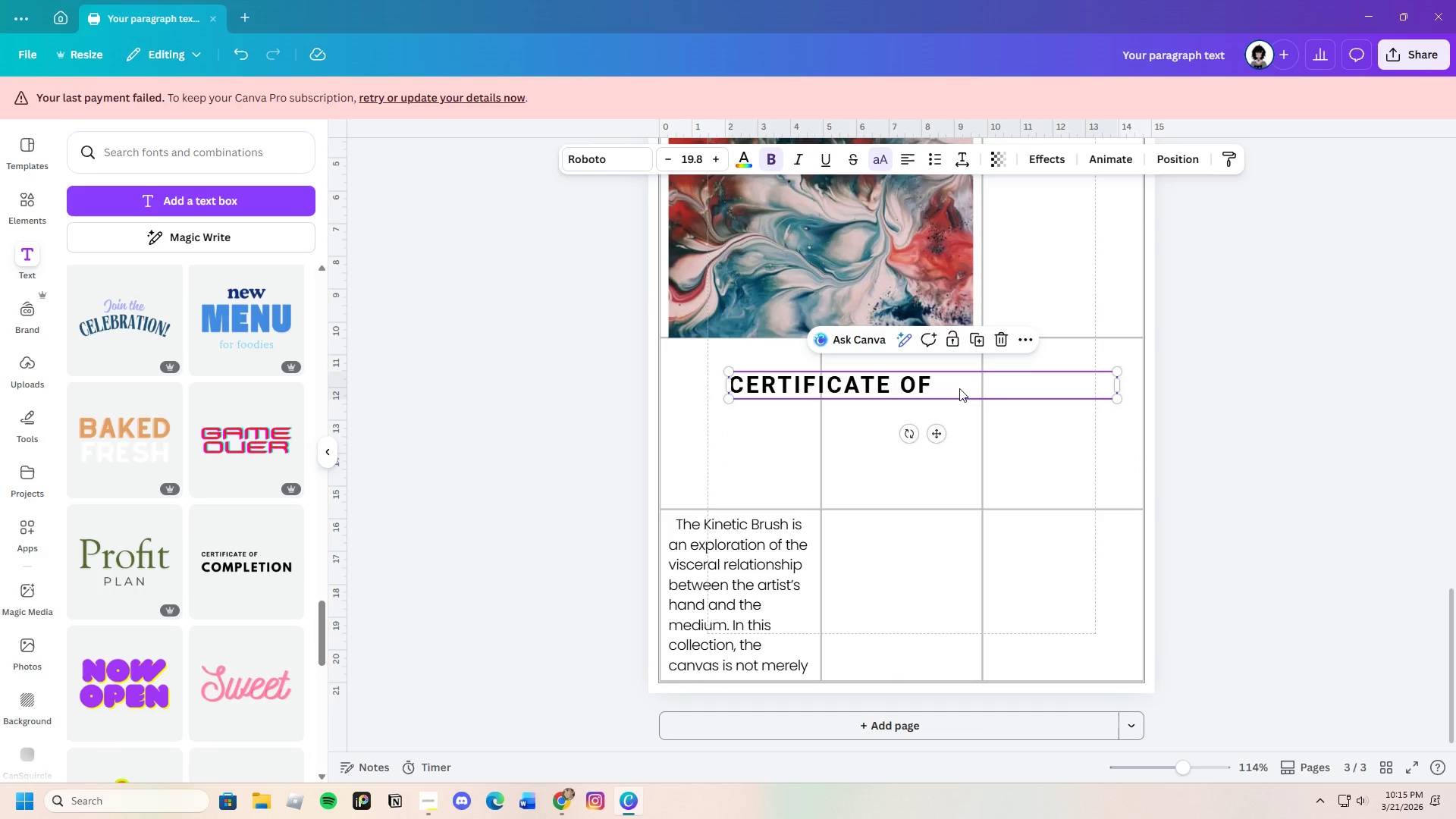 
left_click([959, 388])
 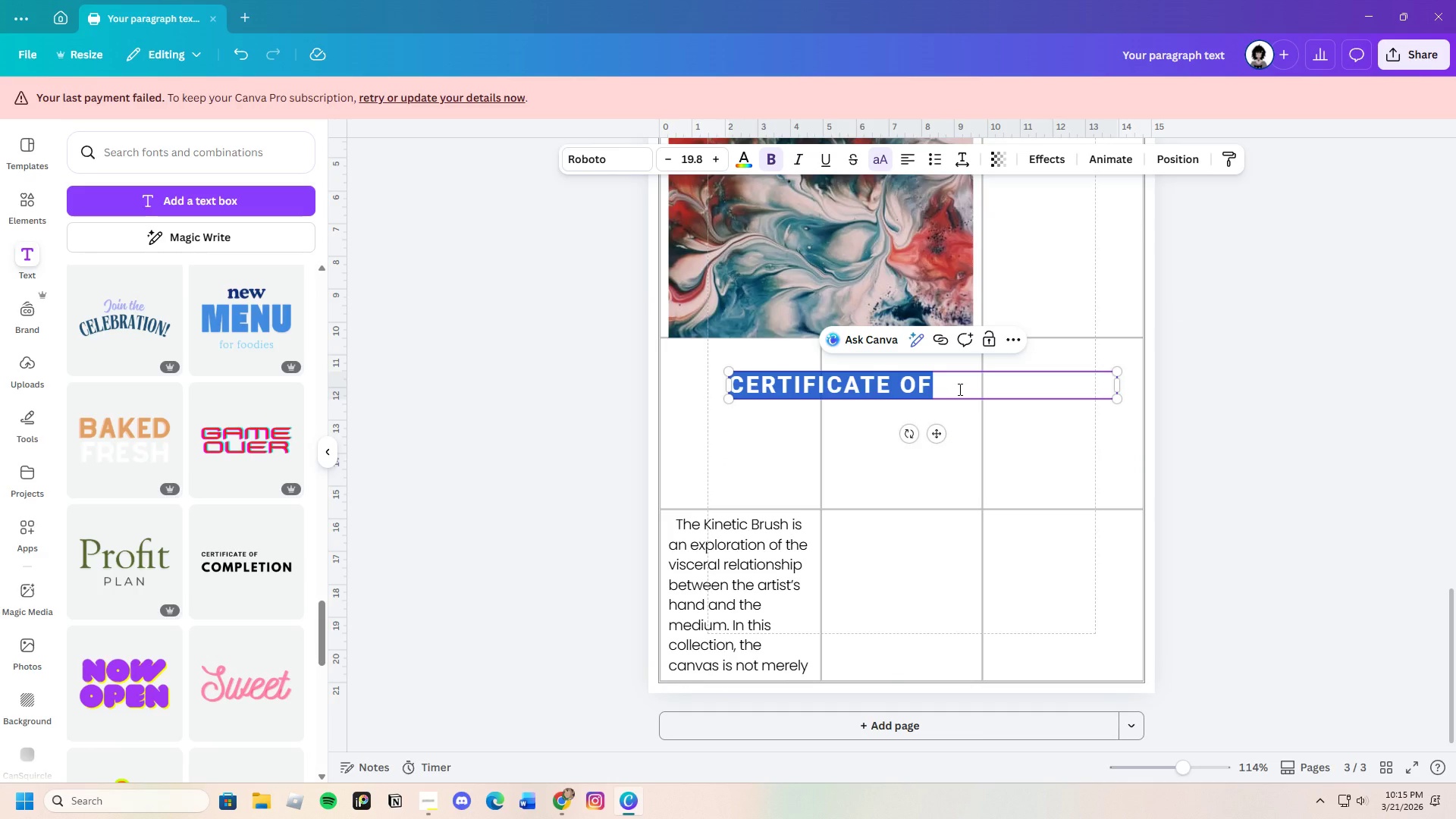 
key(Backspace)
type(biographt)
key(Backspace)
type(y)
 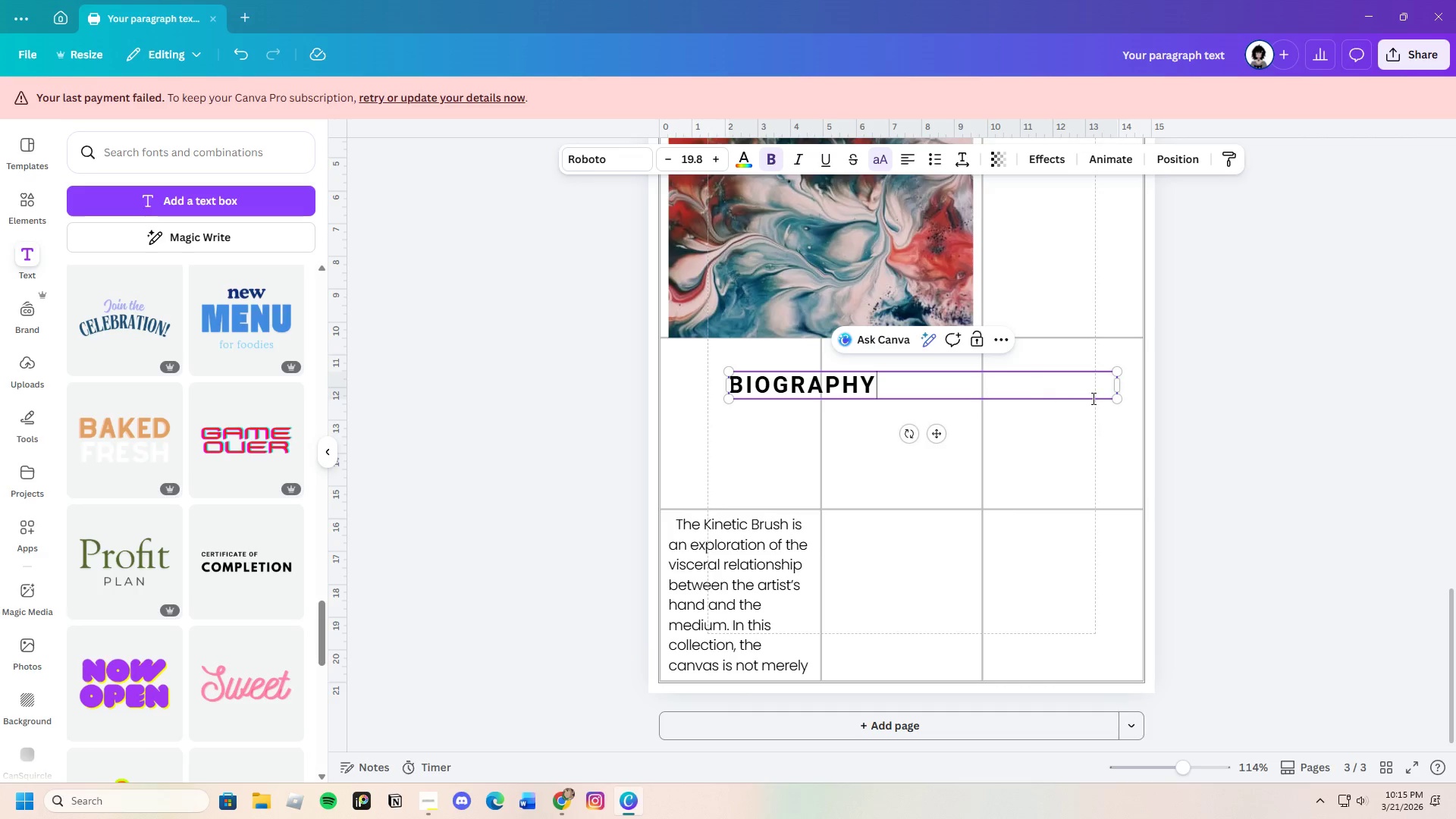 
left_click_drag(start_coordinate=[1118, 386], to_coordinate=[880, 375])
 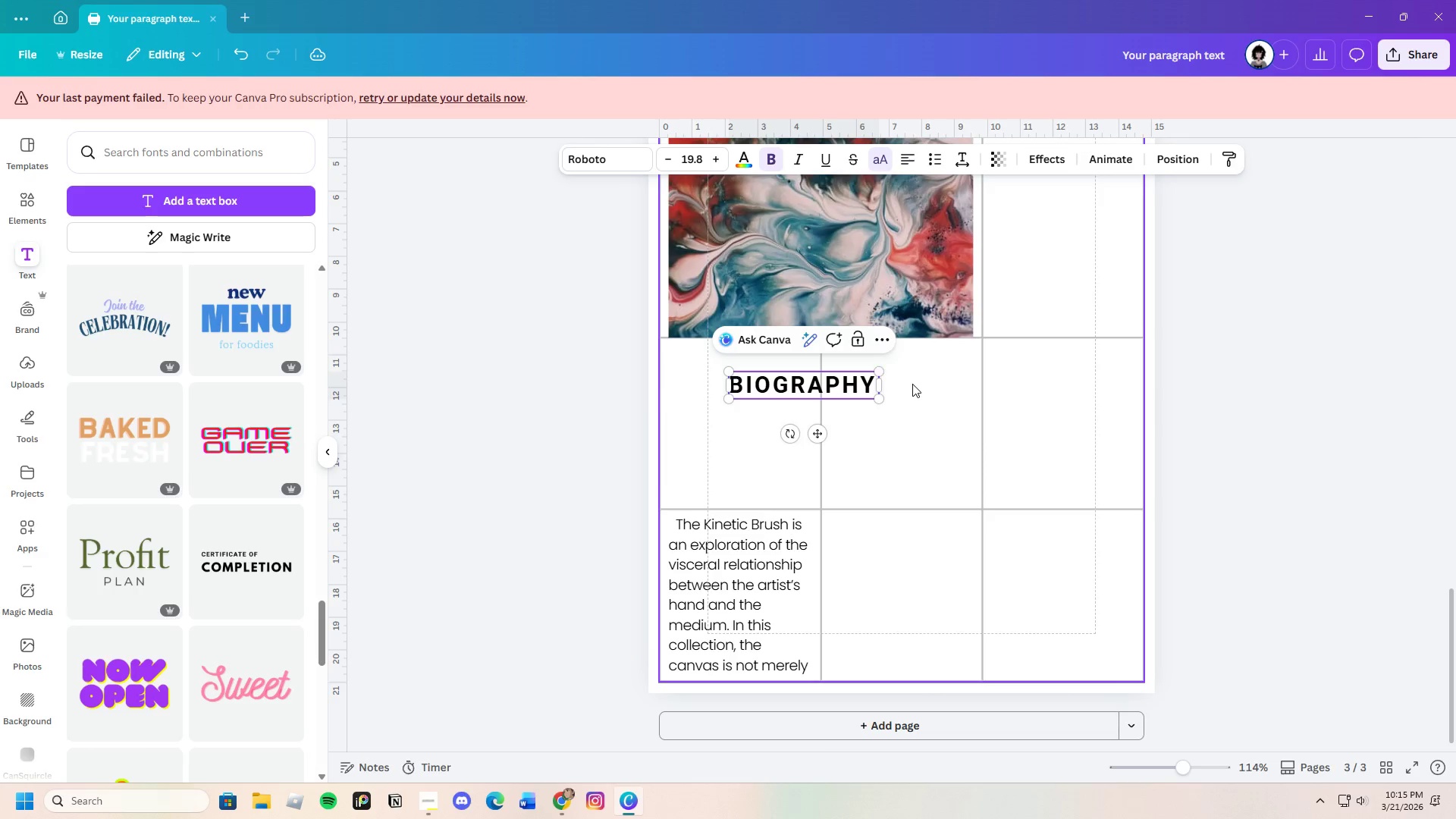 
left_click([912, 384])
 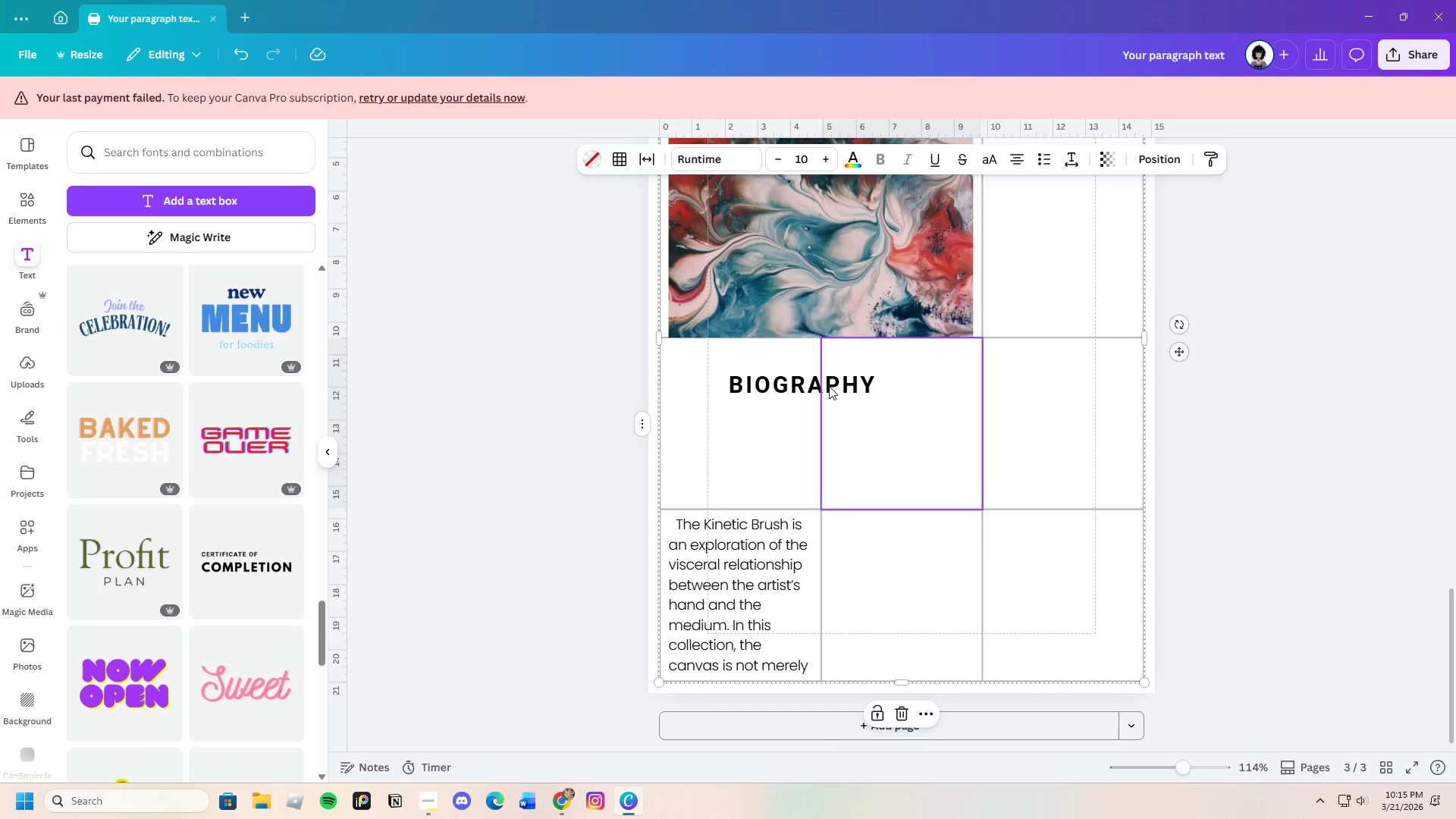 
left_click([827, 384])
 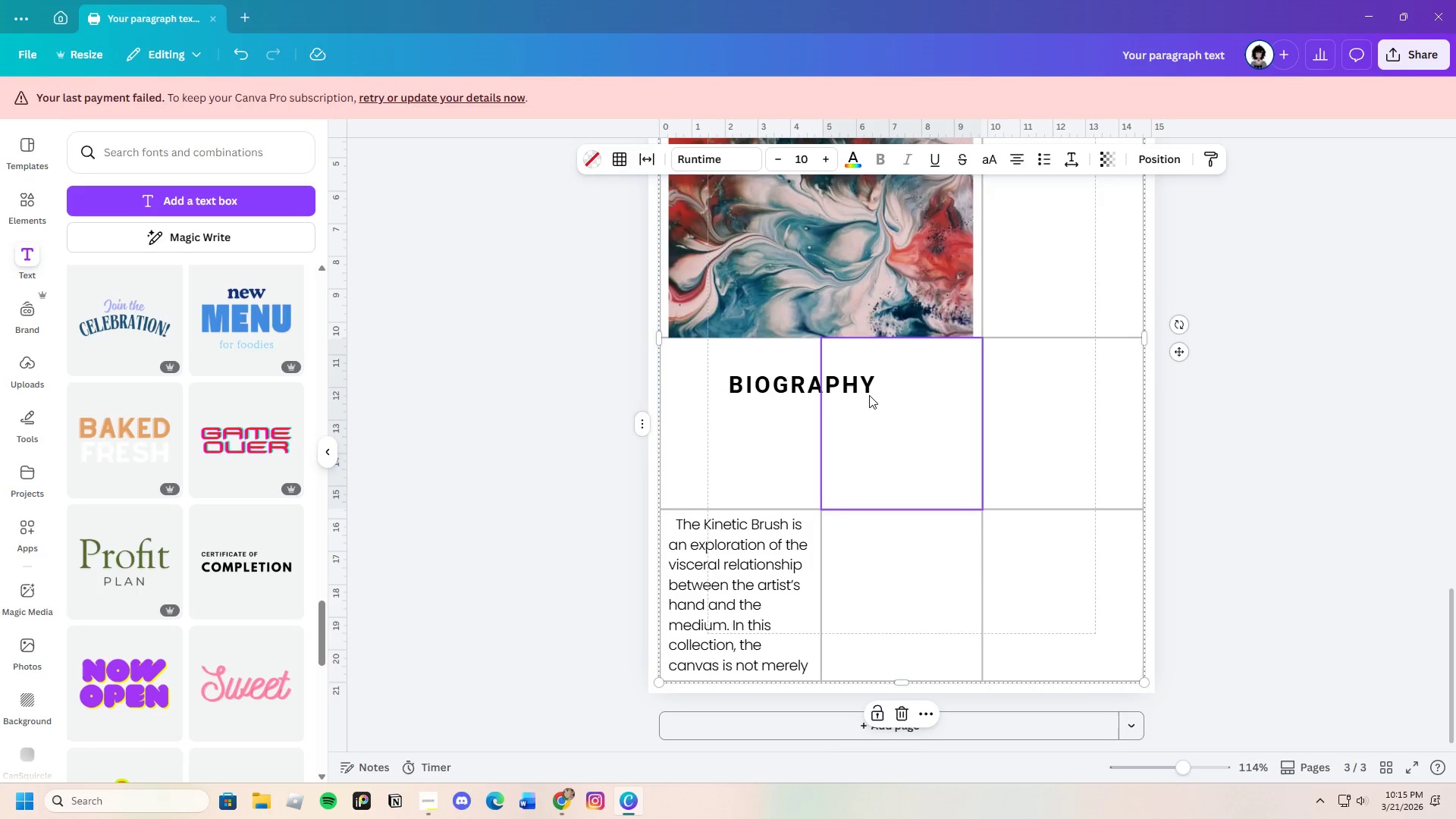 
left_click([871, 395])
 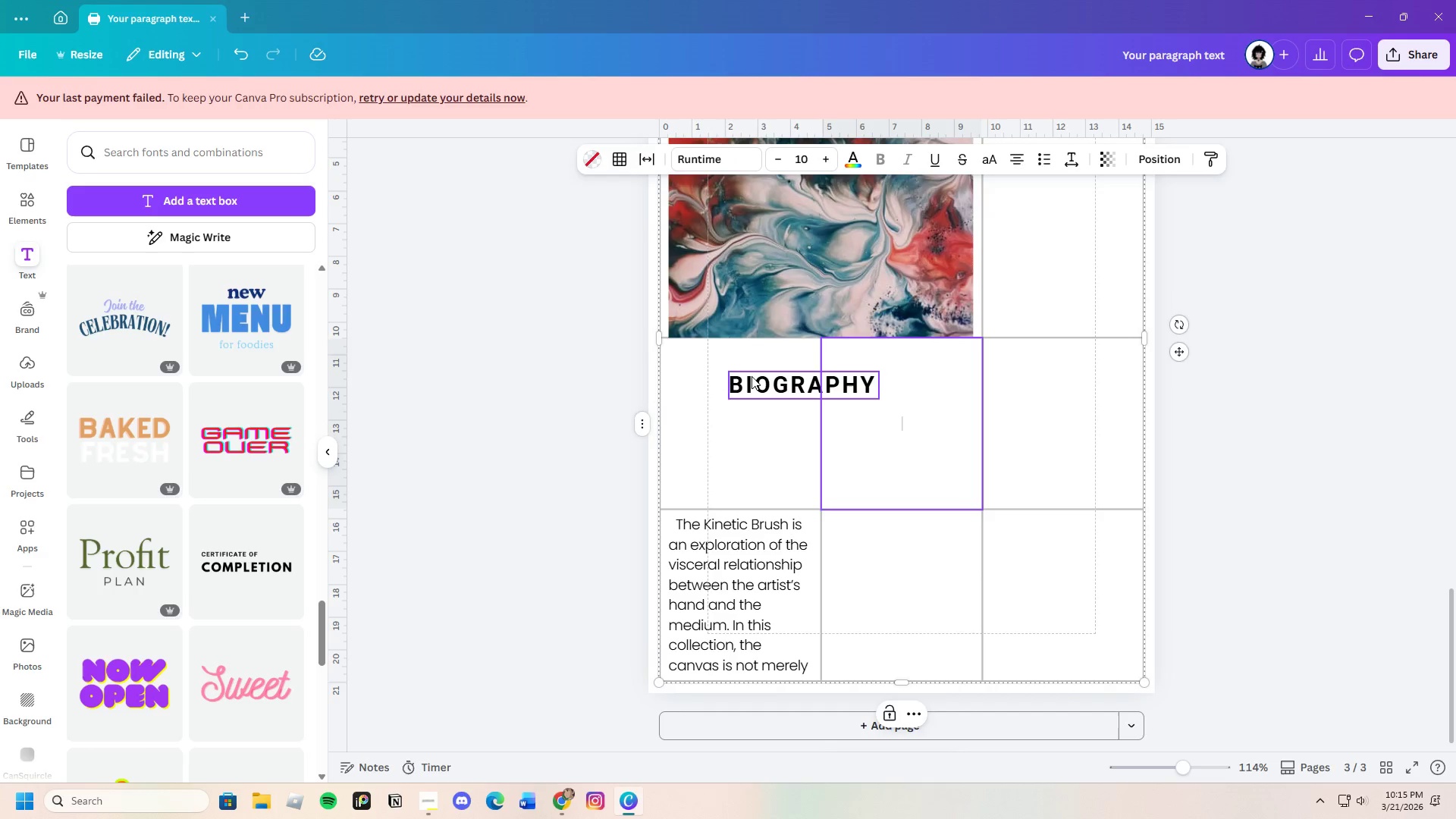 
left_click([752, 376])
 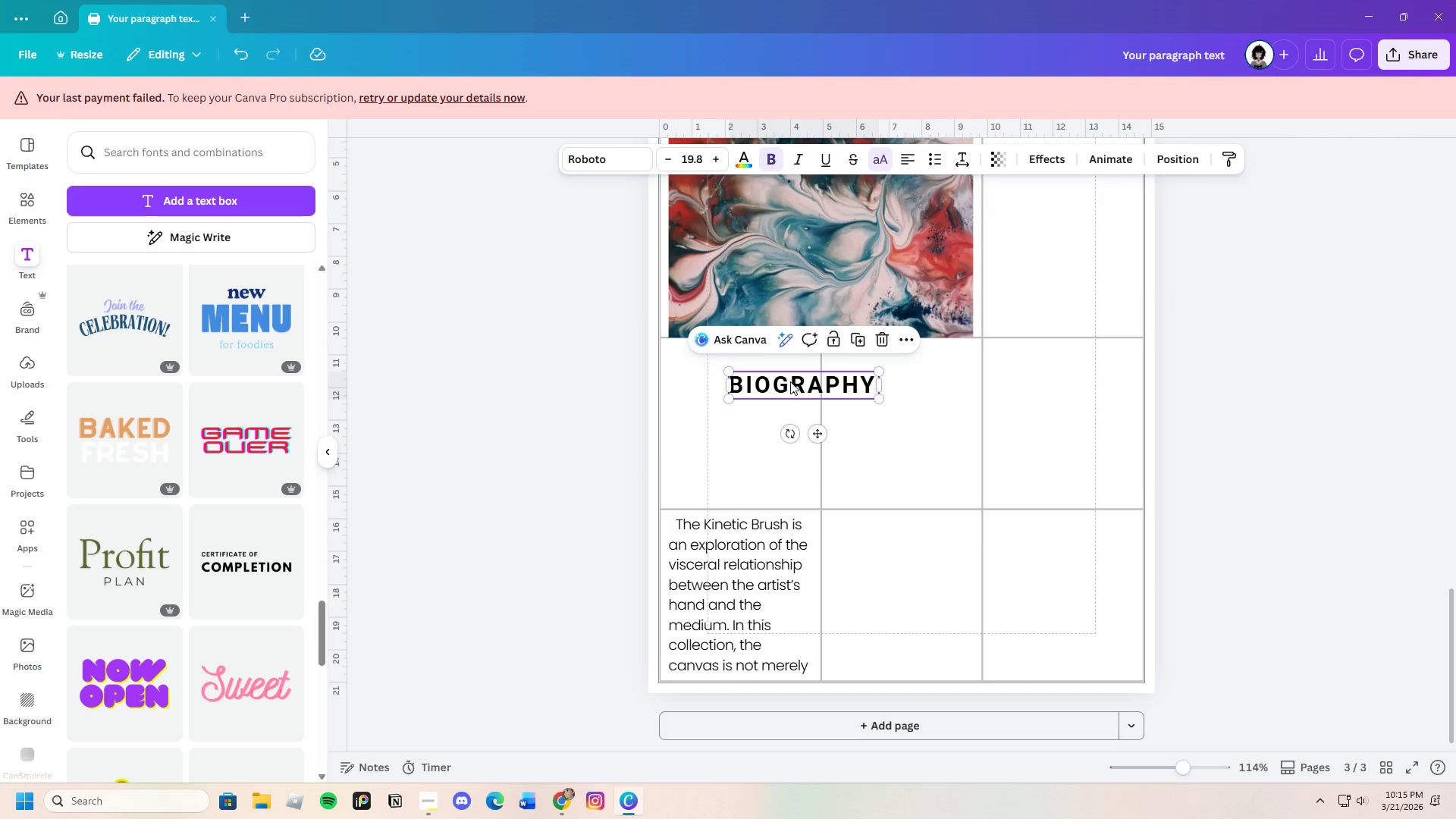 
left_click_drag(start_coordinate=[789, 381], to_coordinate=[729, 364])
 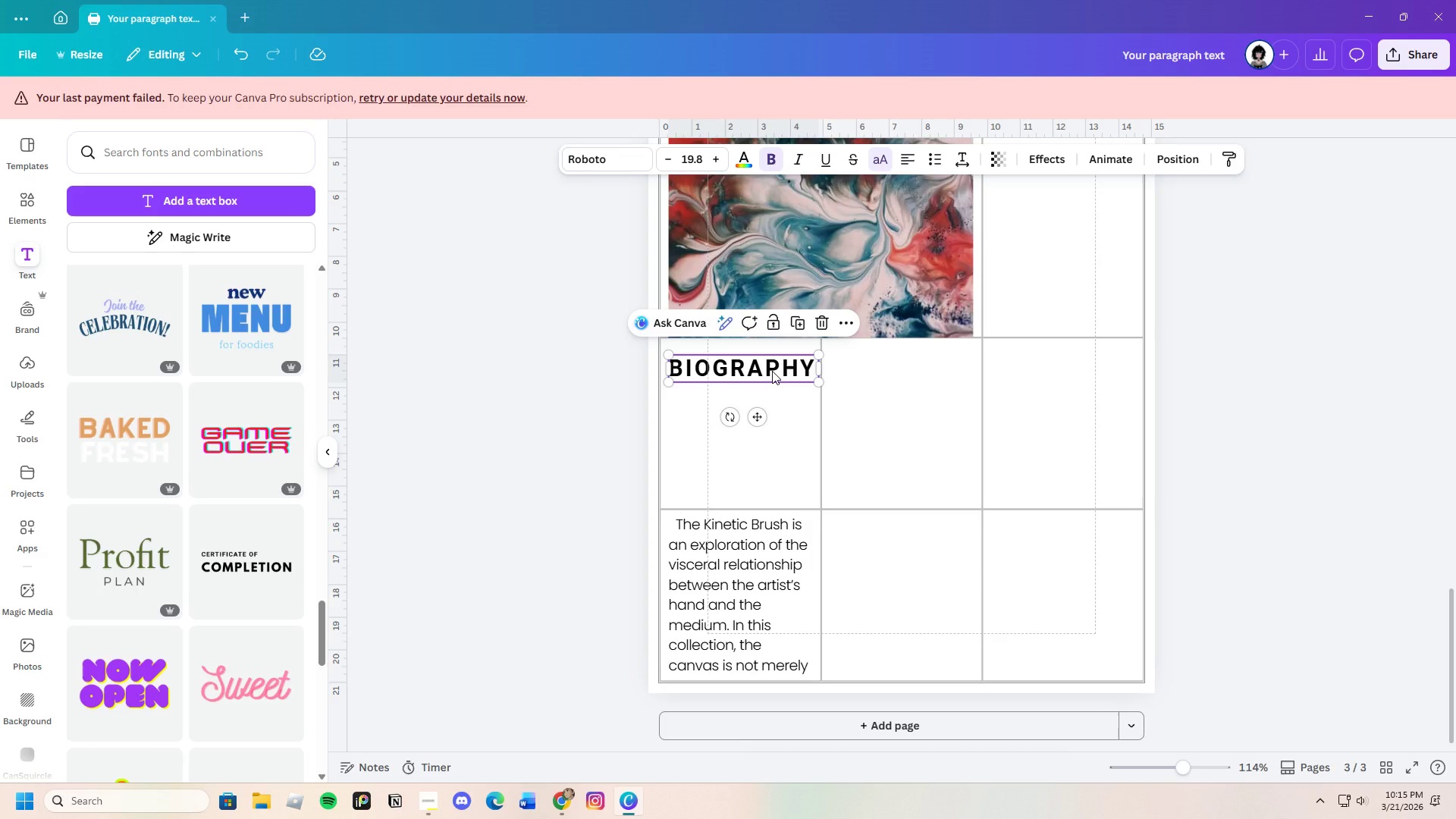 
left_click_drag(start_coordinate=[772, 371], to_coordinate=[767, 368])
 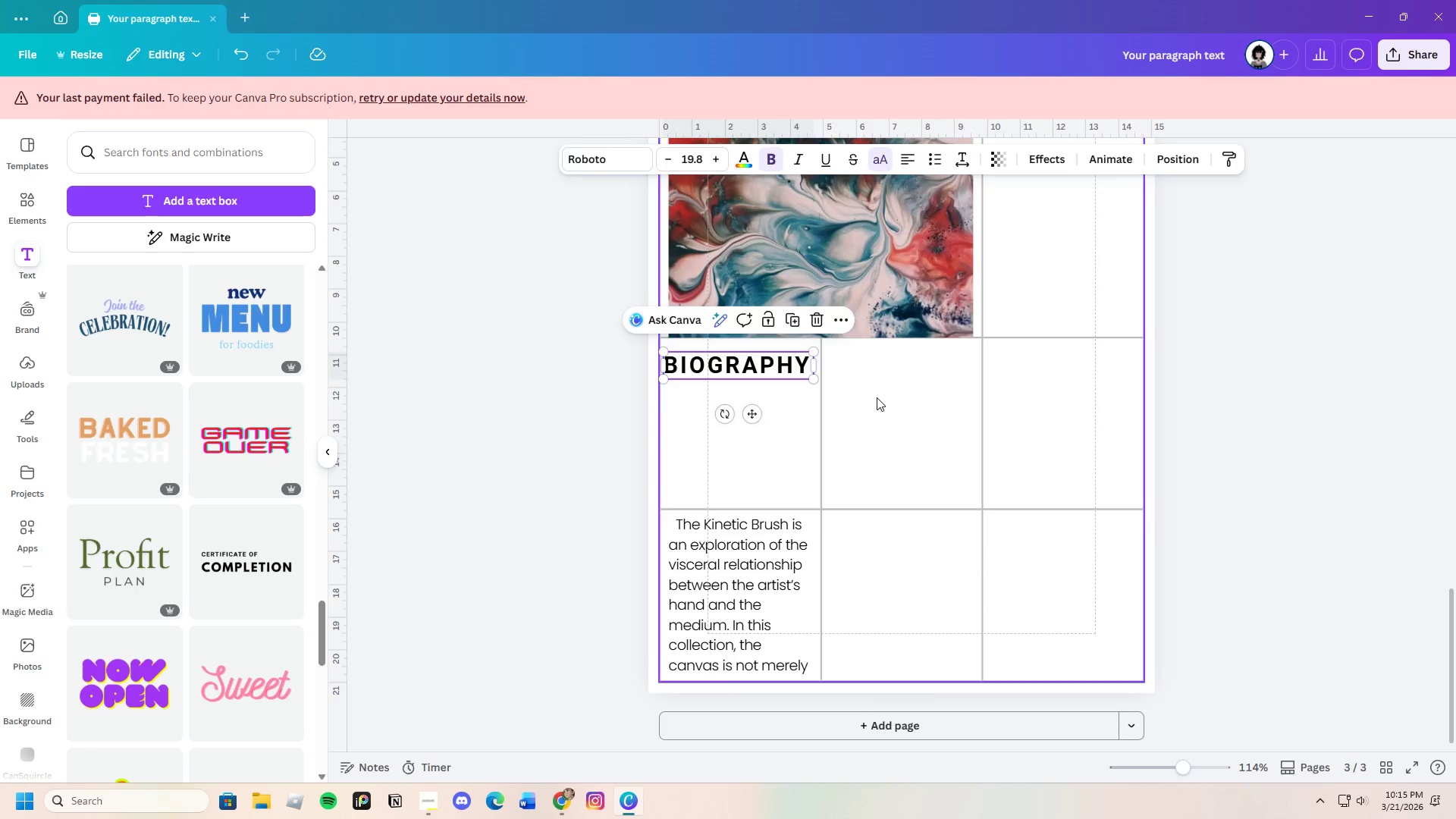 
left_click([877, 397])
 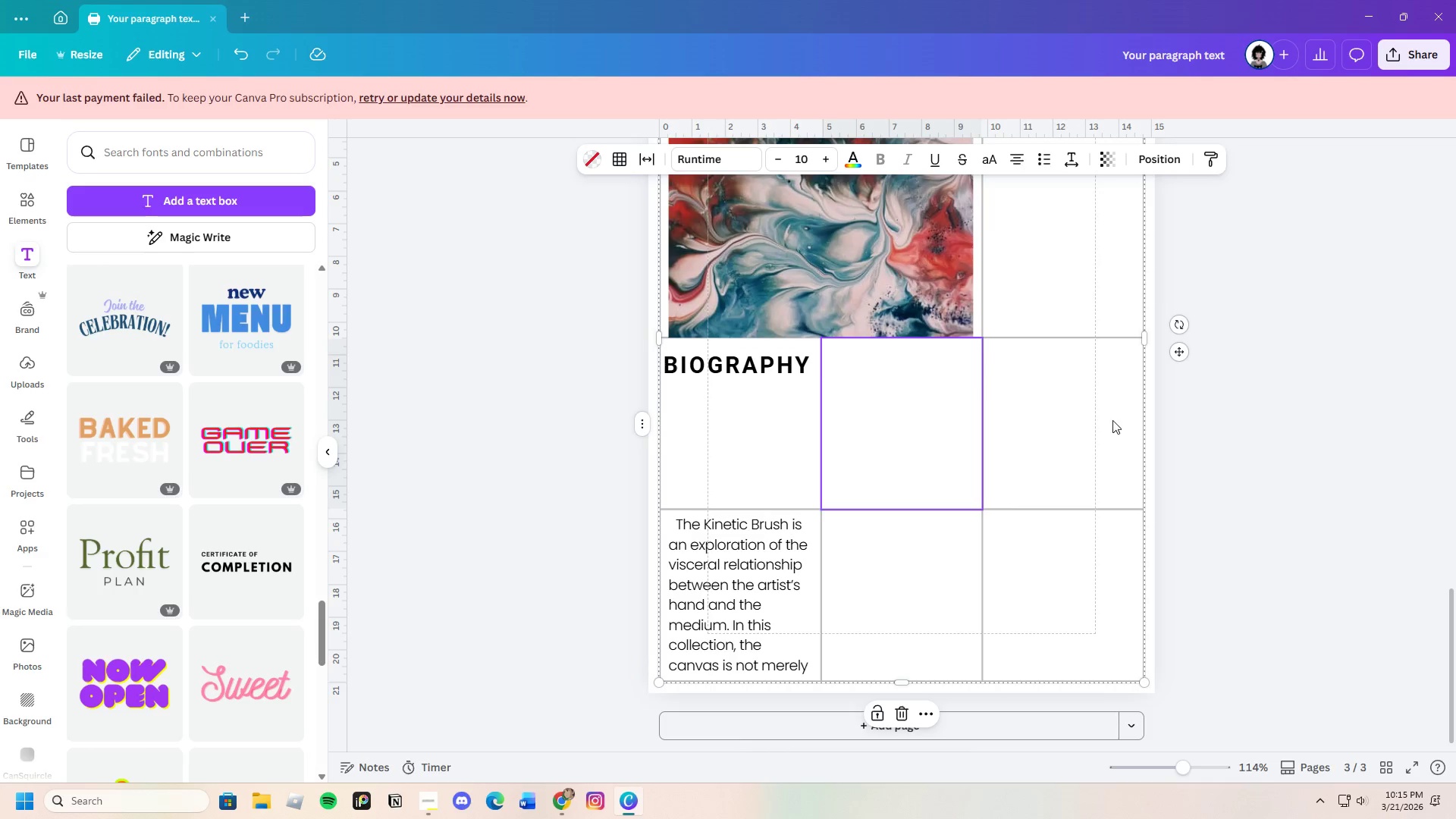 
scroll: coordinate [1222, 446], scroll_direction: up, amount: 3.0
 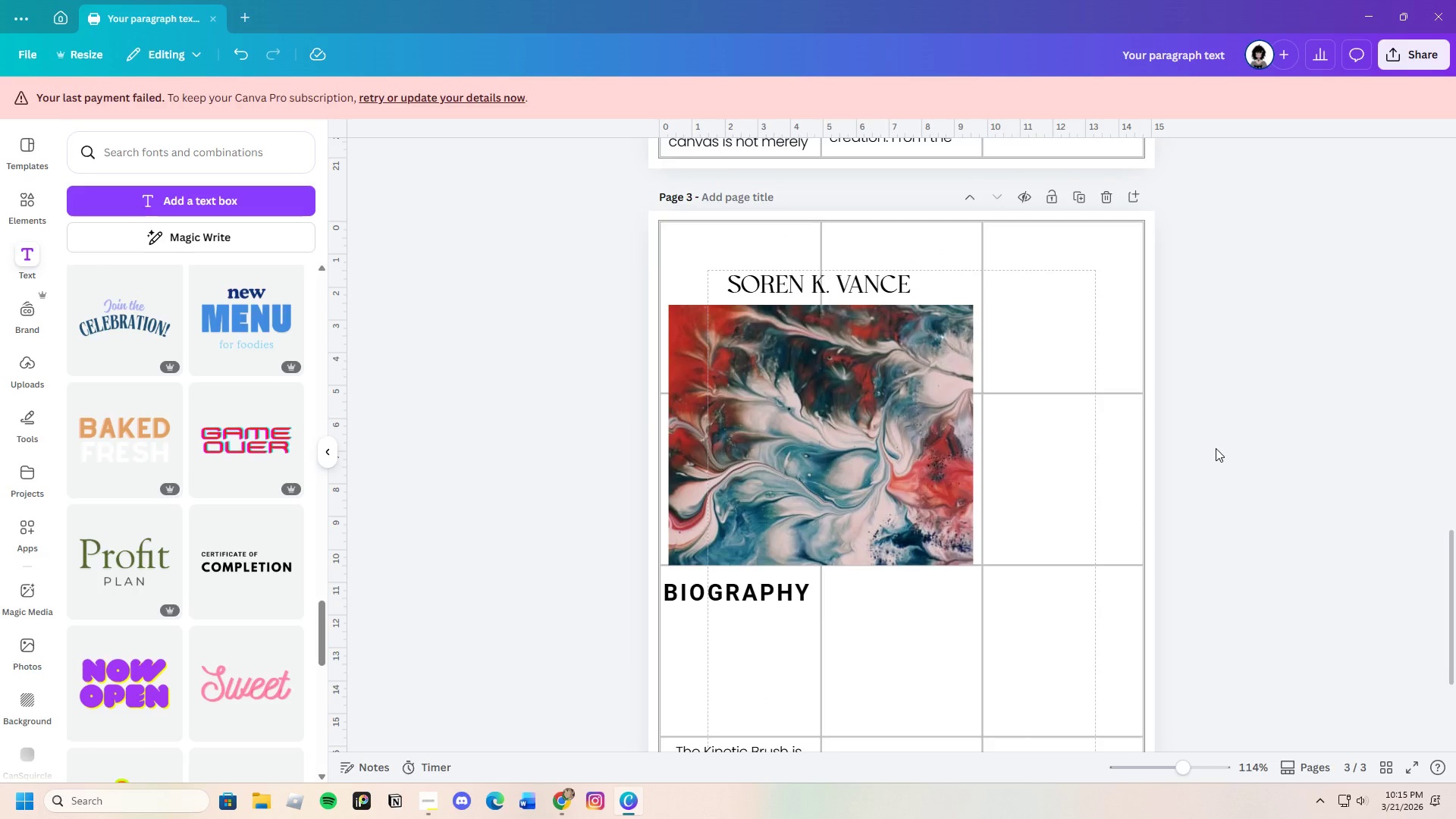 
scroll: coordinate [1216, 448], scroll_direction: down, amount: 3.0
 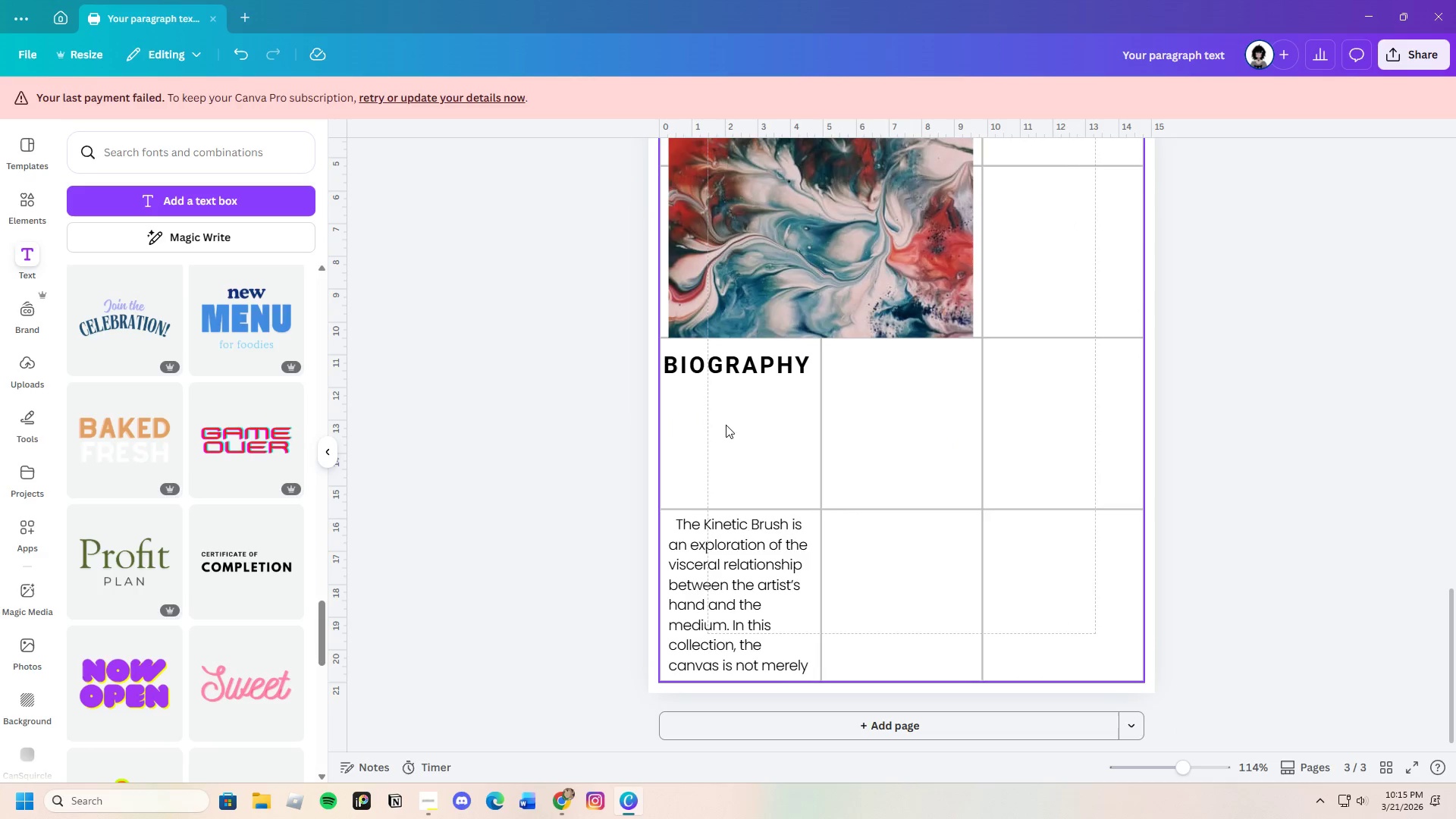 
left_click([732, 368])
 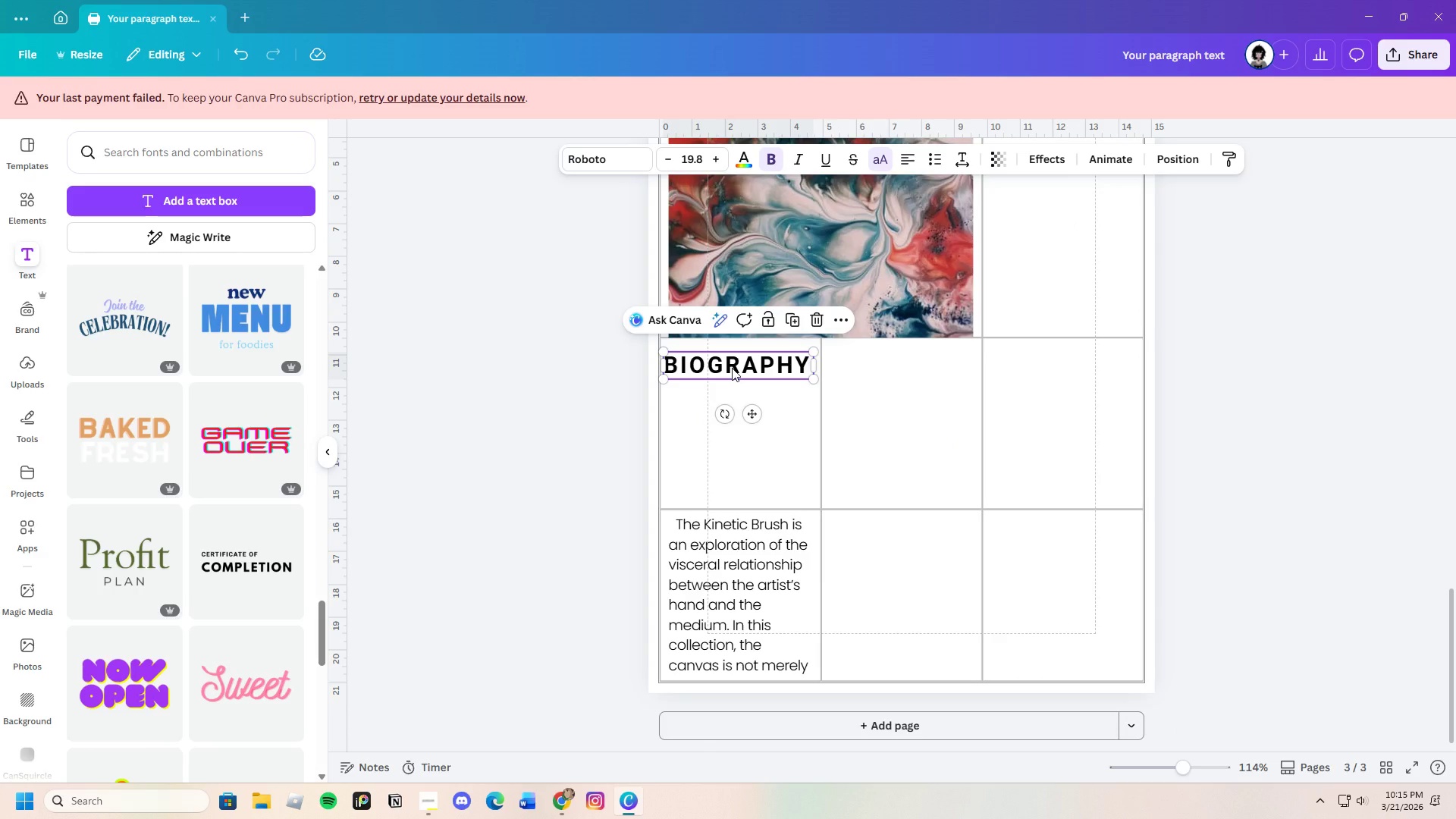 
key(Control+C)
 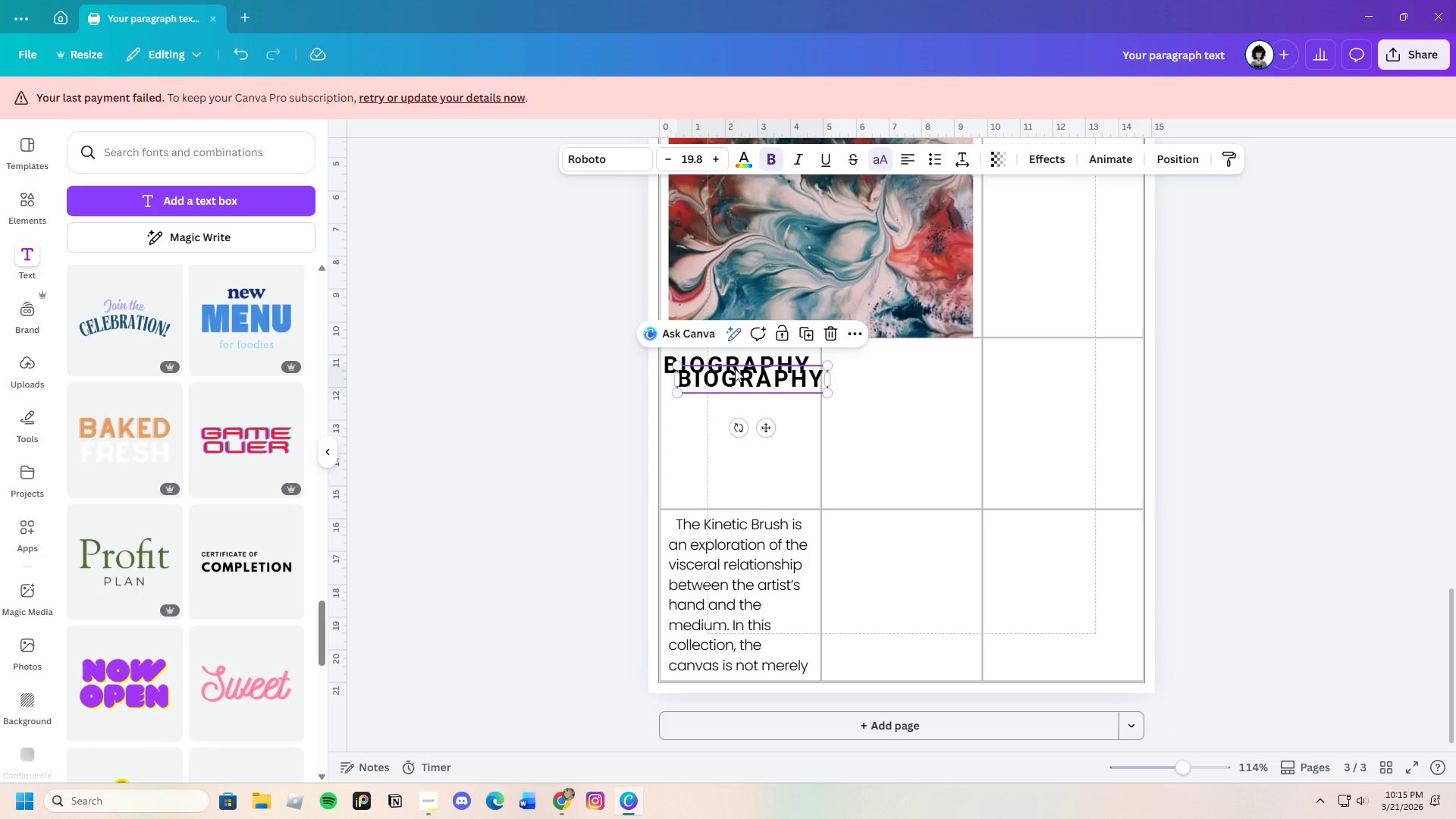 
key(Control+V)
 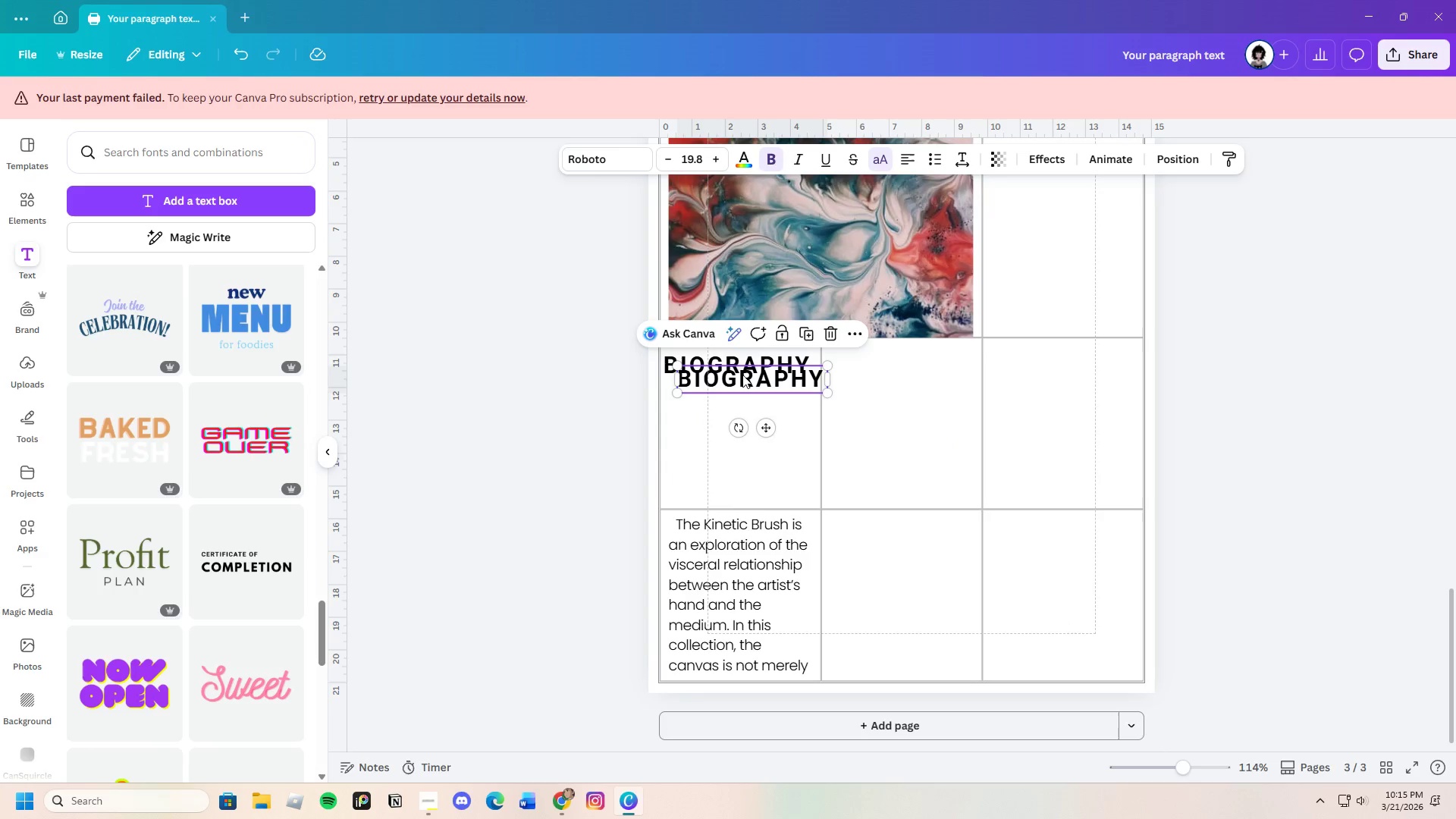 
left_click_drag(start_coordinate=[743, 375], to_coordinate=[1050, 421])
 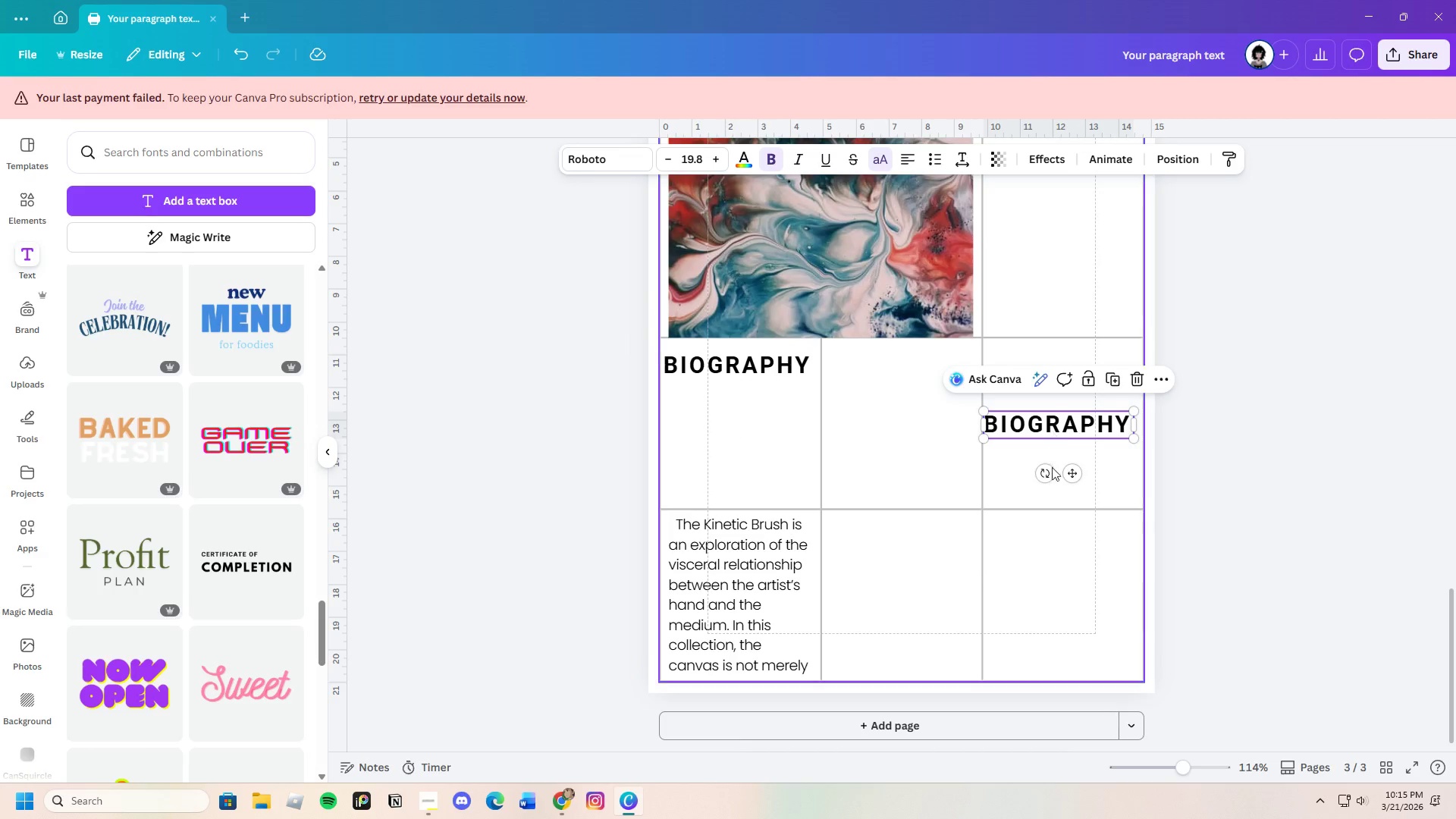 
scroll: coordinate [1052, 474], scroll_direction: up, amount: 2.0
 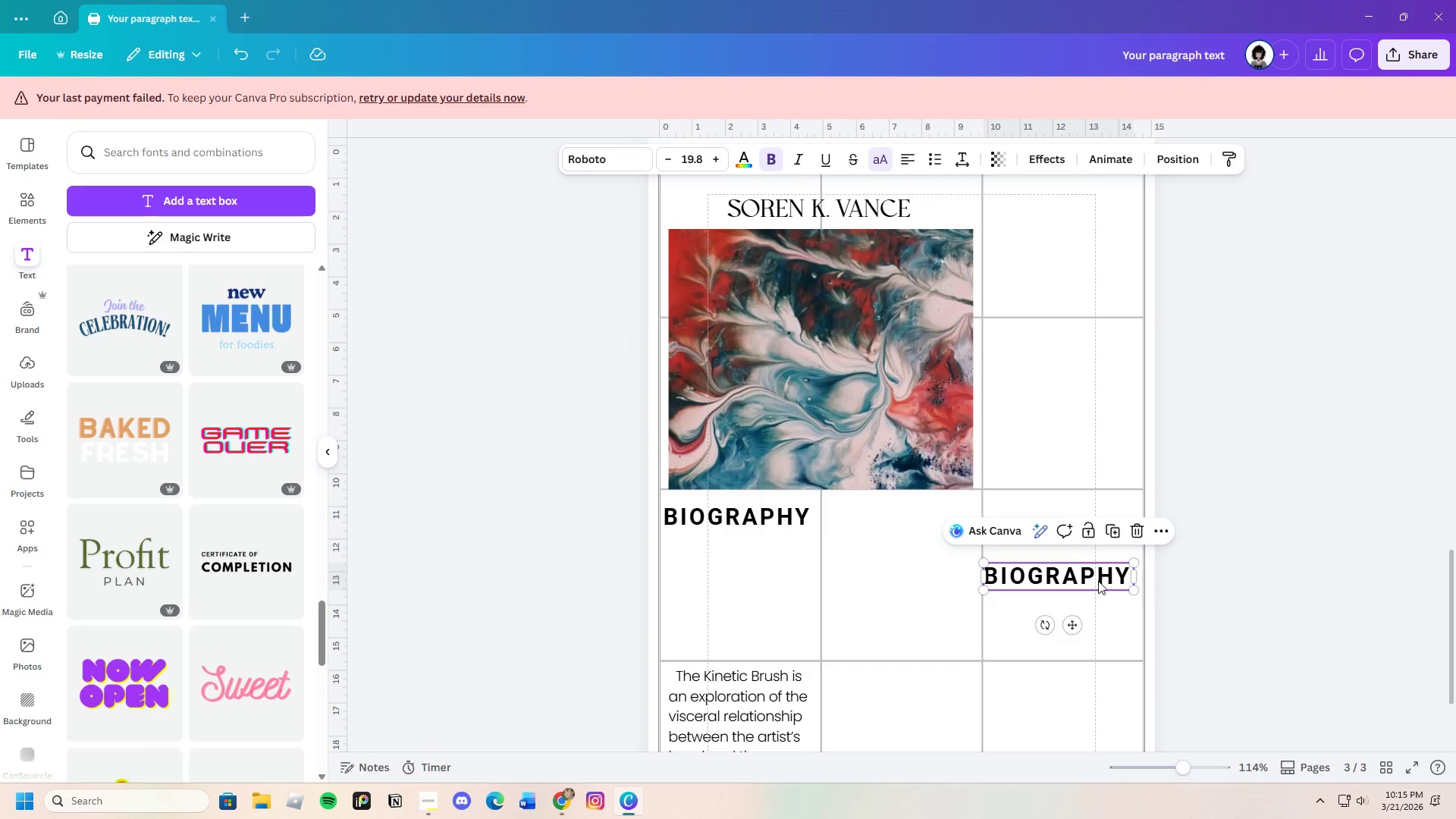 
left_click_drag(start_coordinate=[1096, 581], to_coordinate=[1099, 244])
 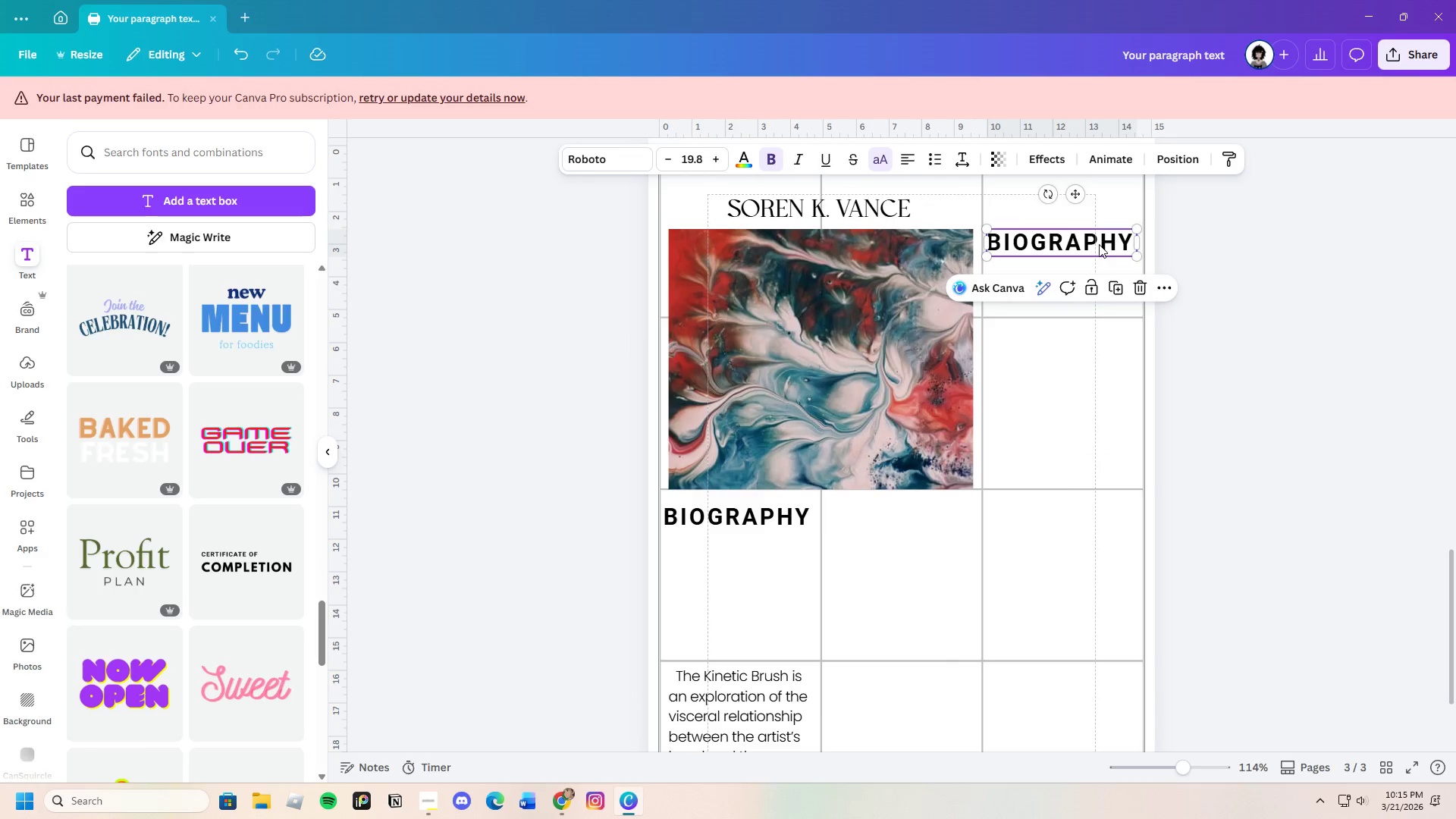 
left_click([1099, 244])
 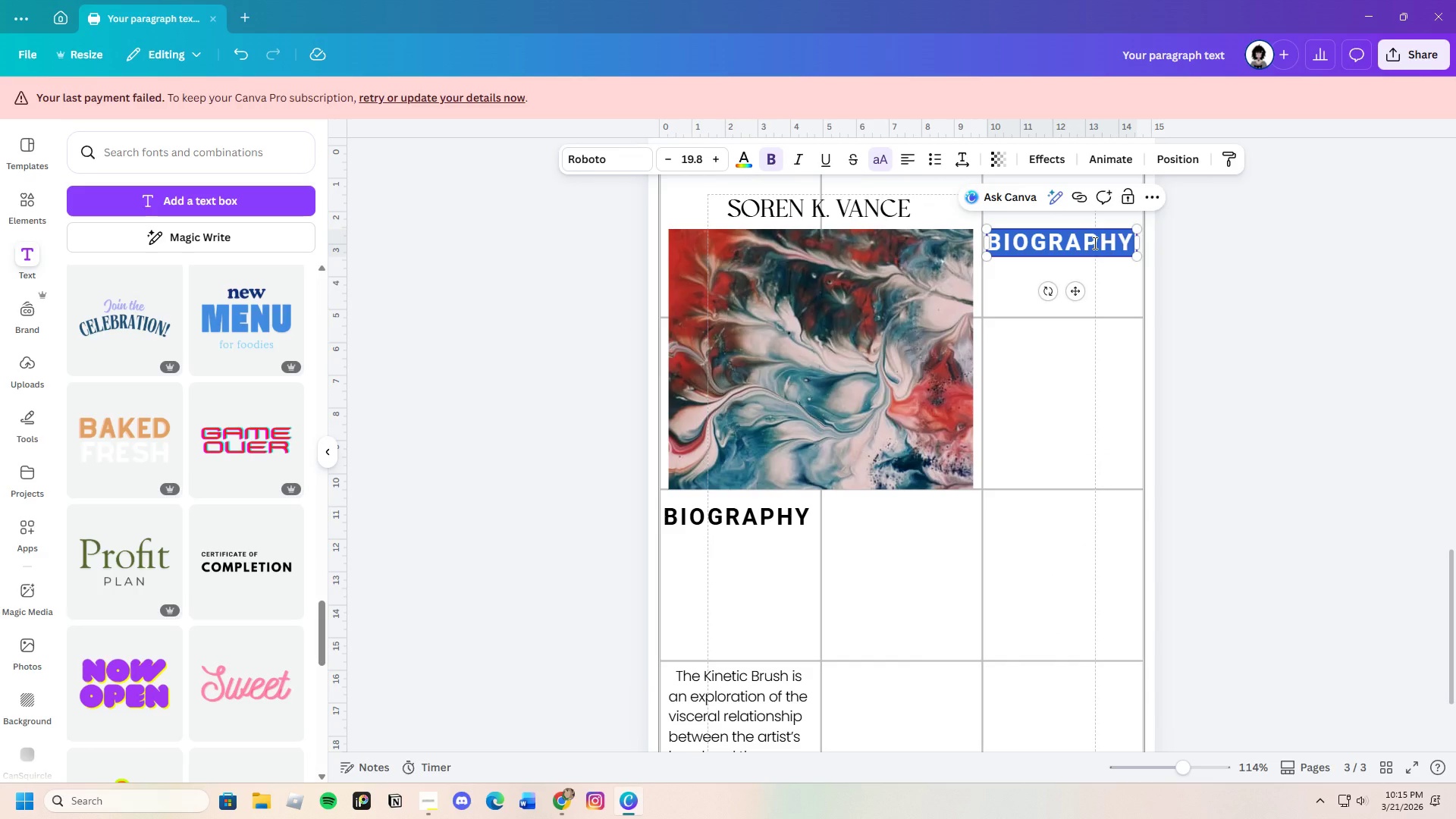 
key(Backspace)
type(materilas)
key(Backspace)
key(Backspace)
key(Backspace)
type(als used;)
key(Backspace)
 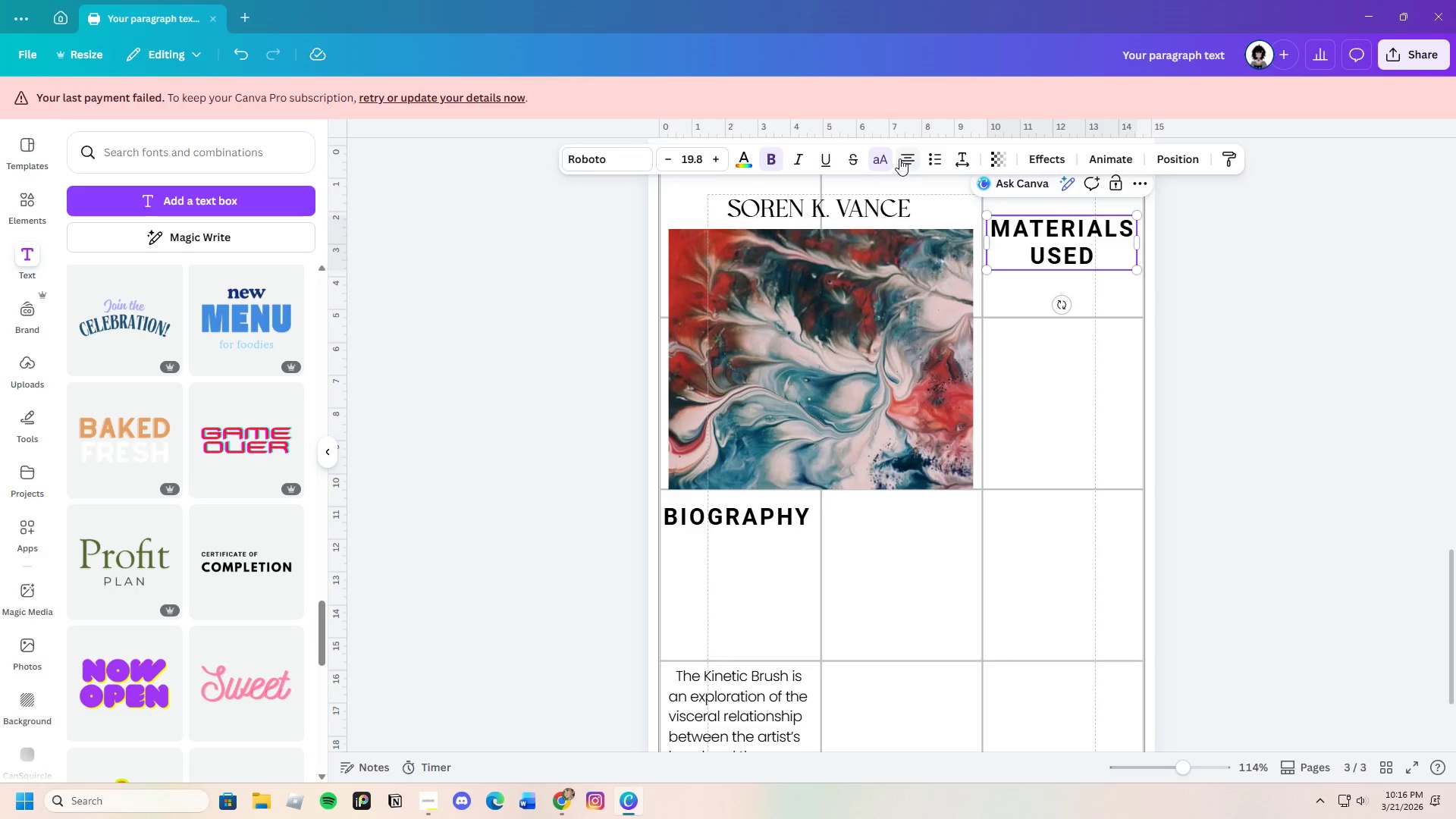 
left_click([1282, 290])
 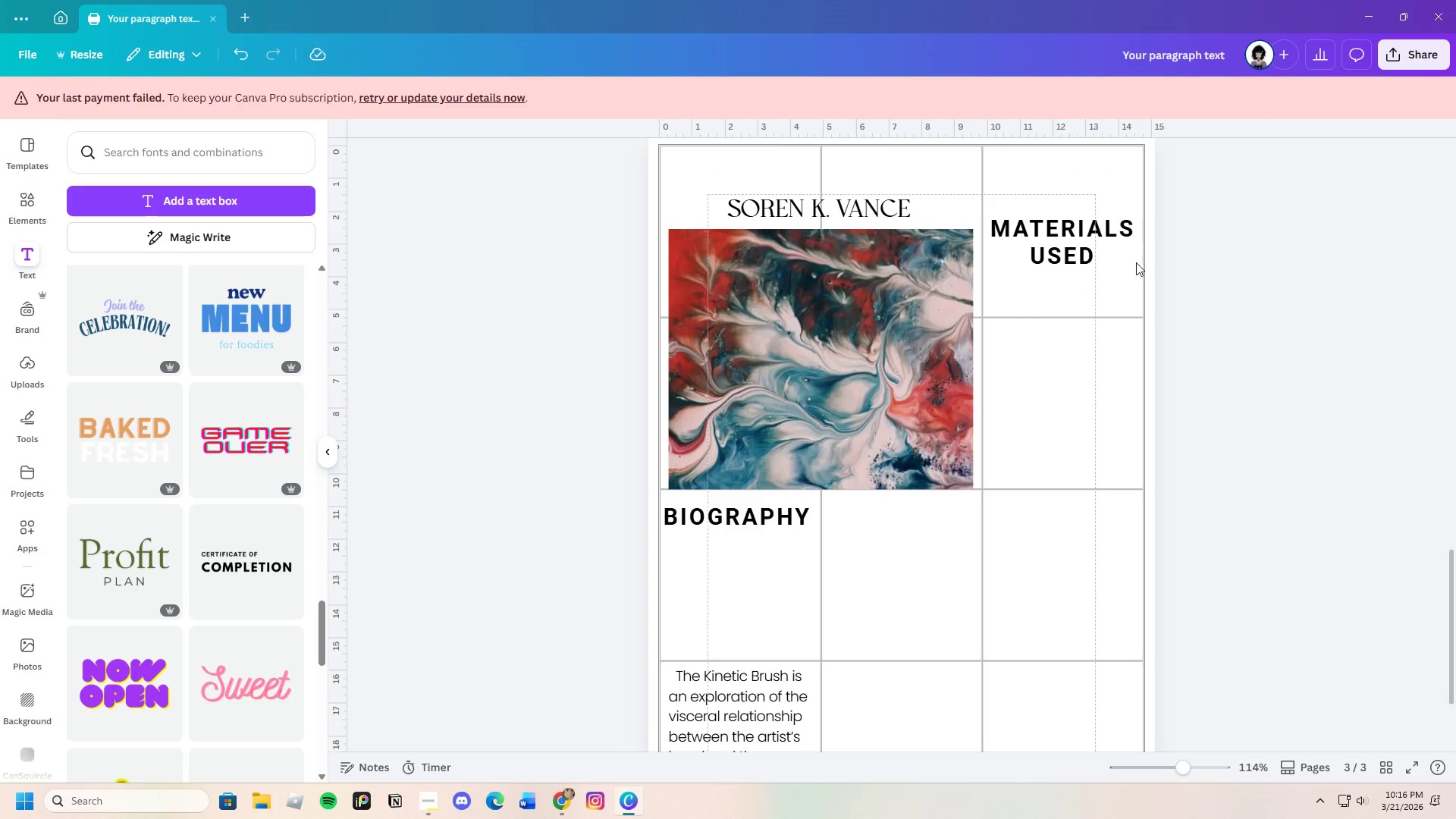 
left_click_drag(start_coordinate=[1080, 241], to_coordinate=[1079, 253])
 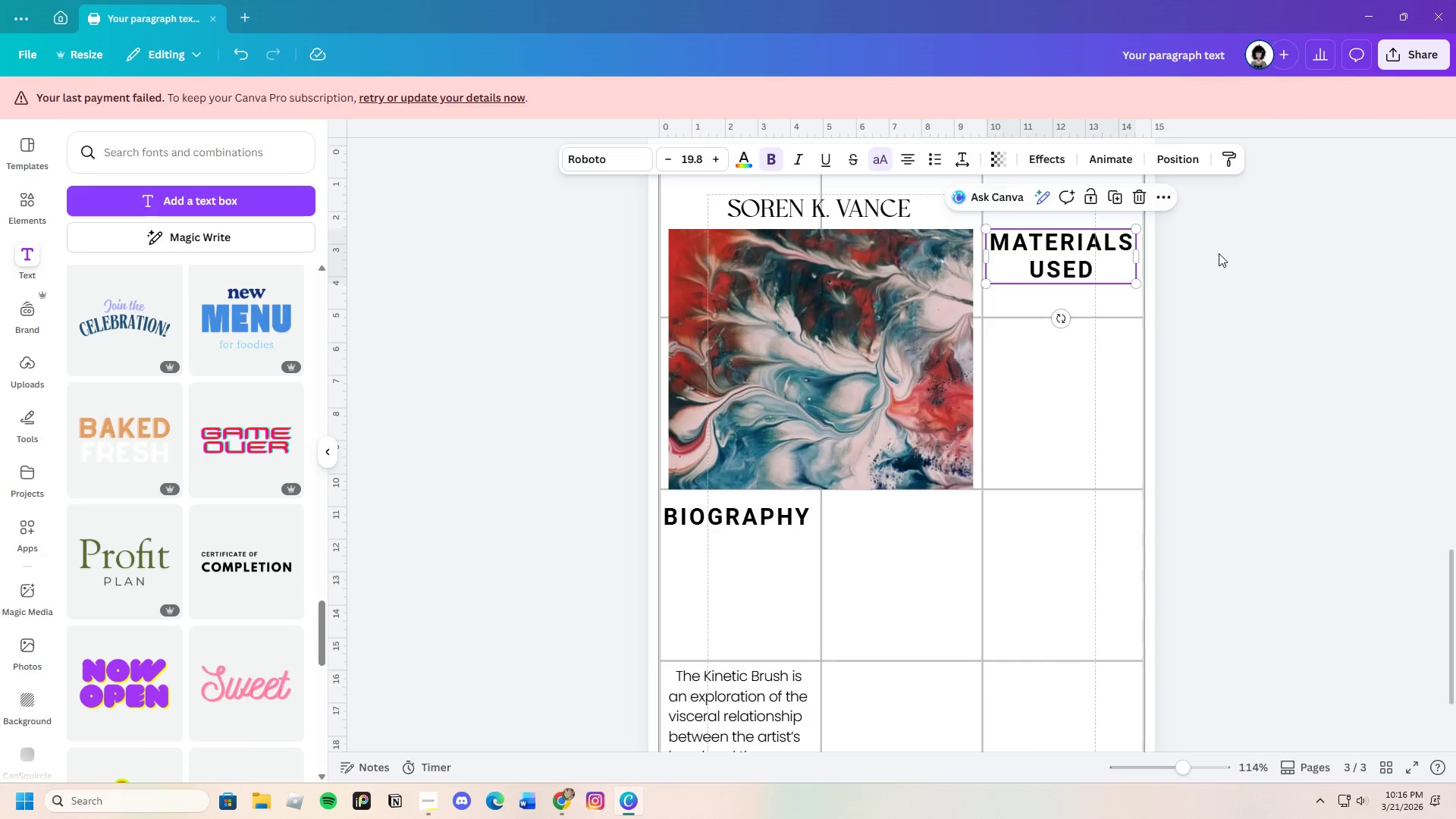 
left_click([1219, 253])
 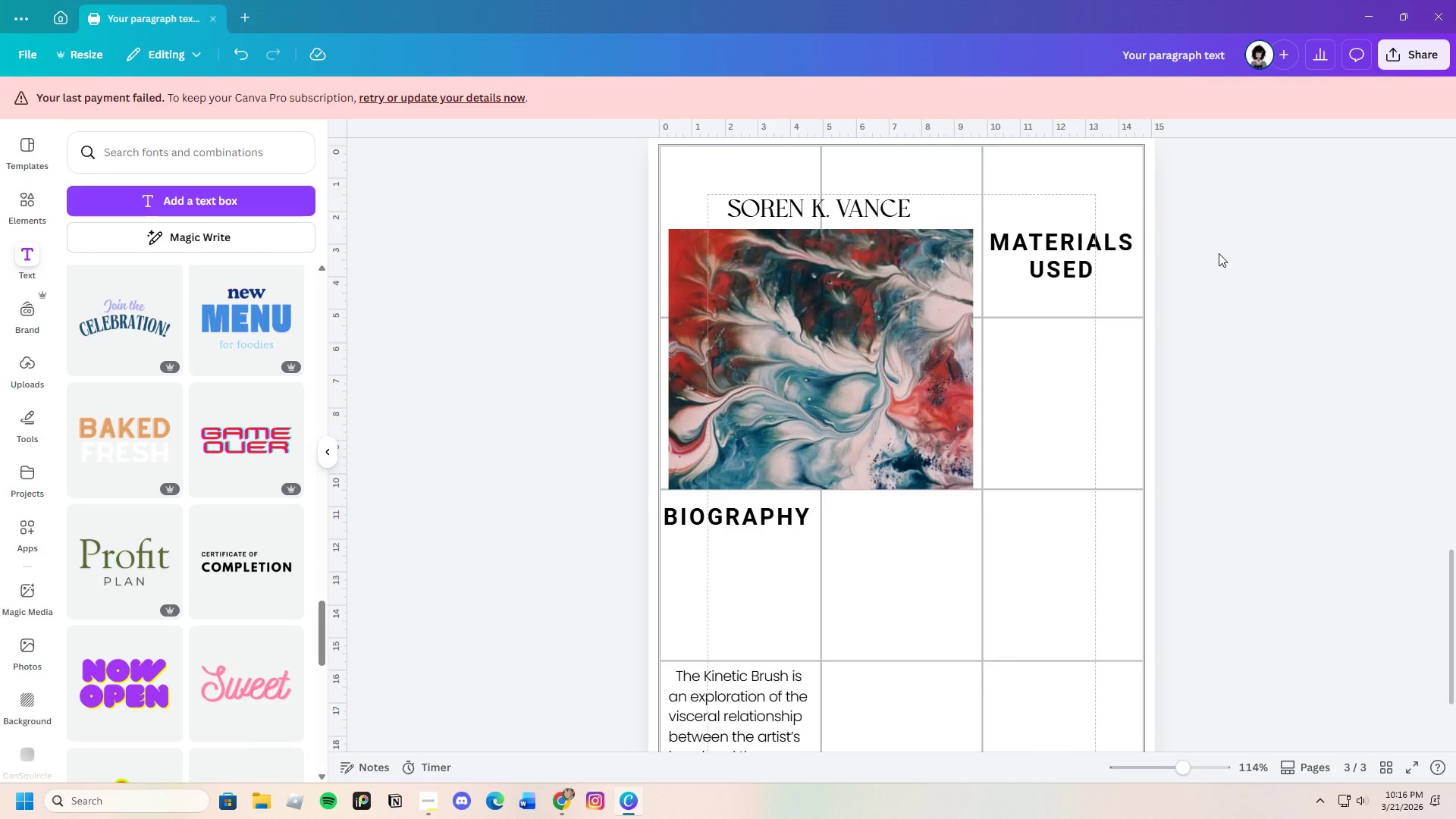 
scroll: coordinate [898, 557], scroll_direction: down, amount: 3.0
 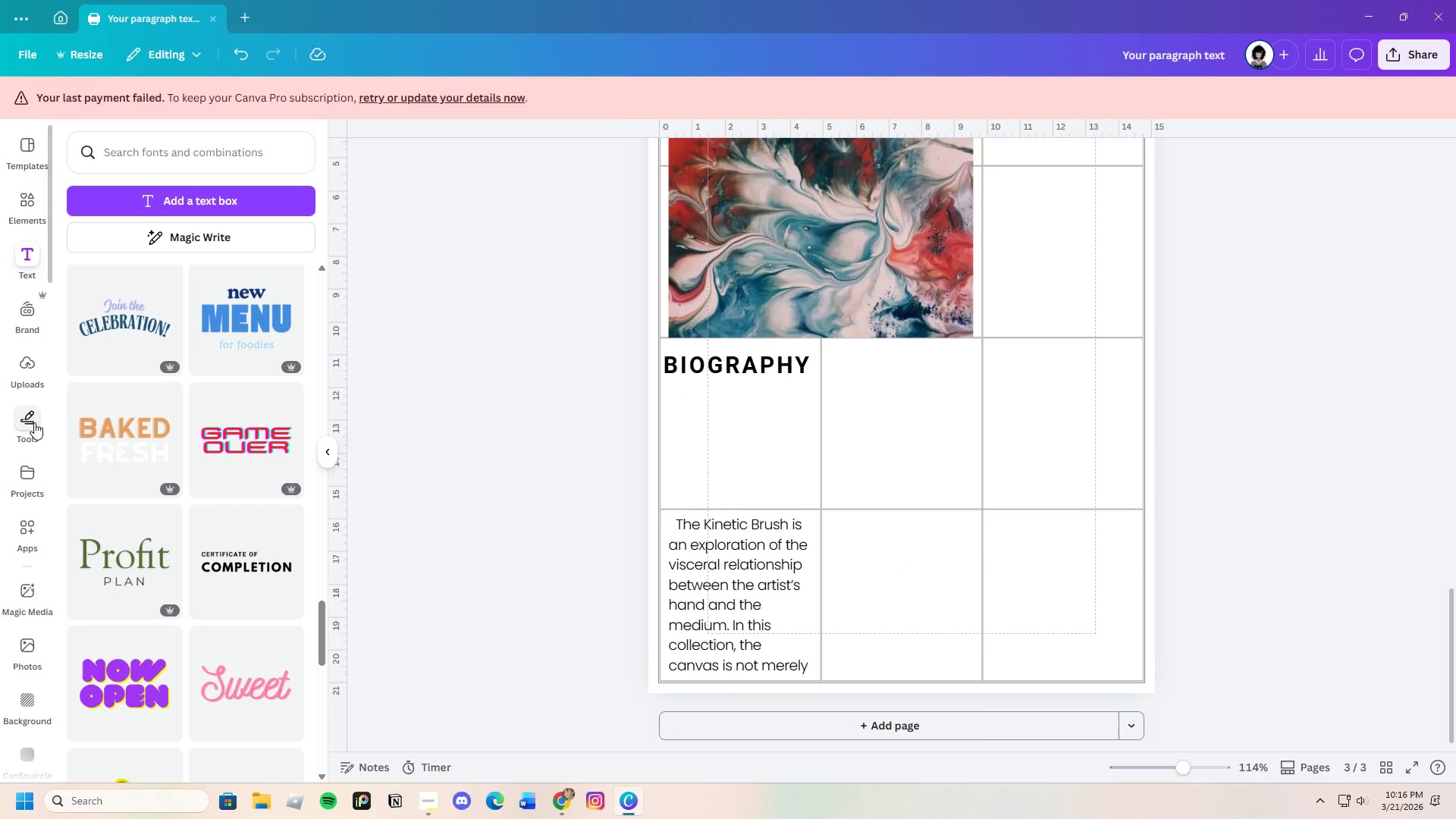 
left_click([76, 409])
 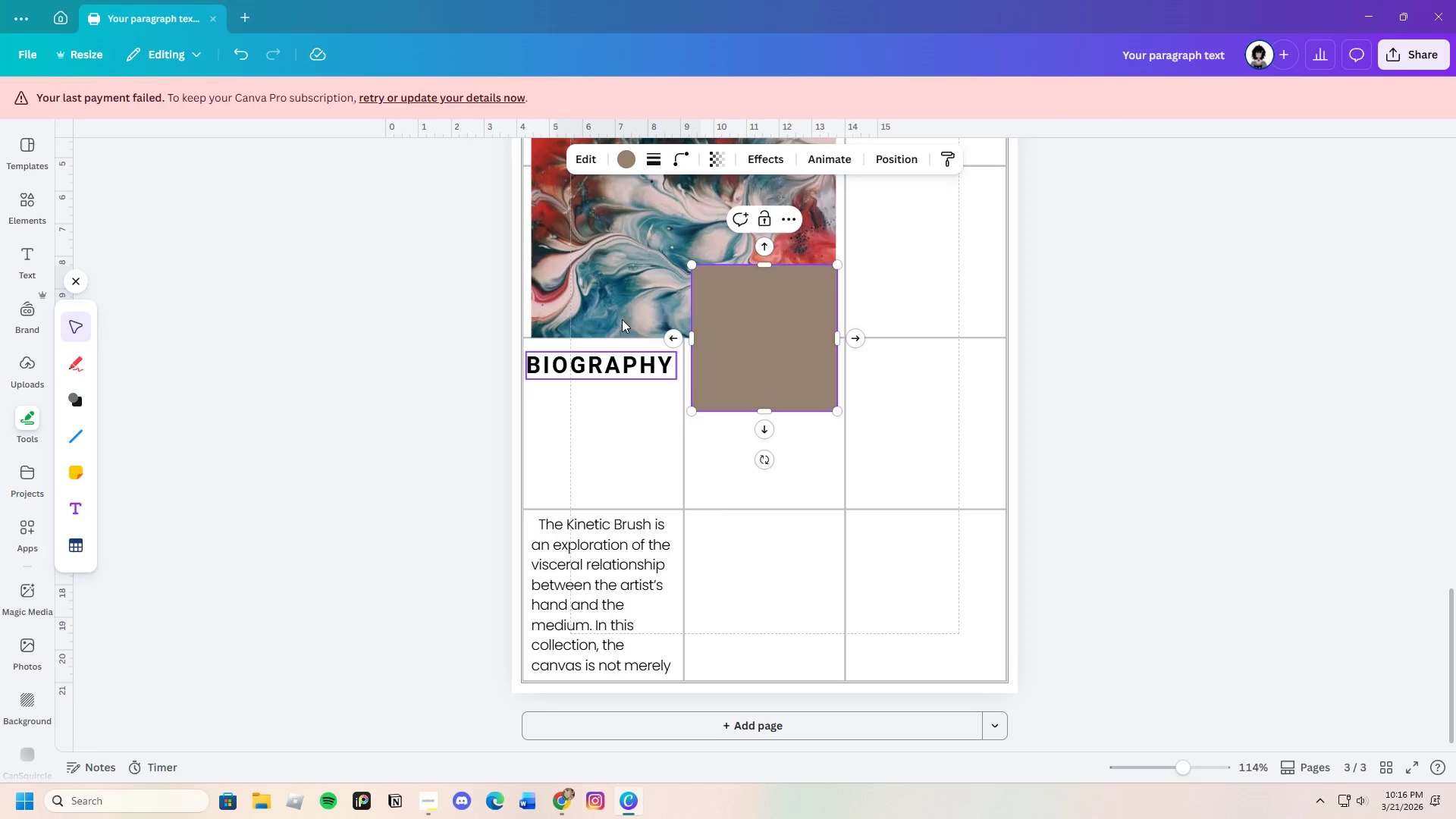 
left_click([619, 152])
 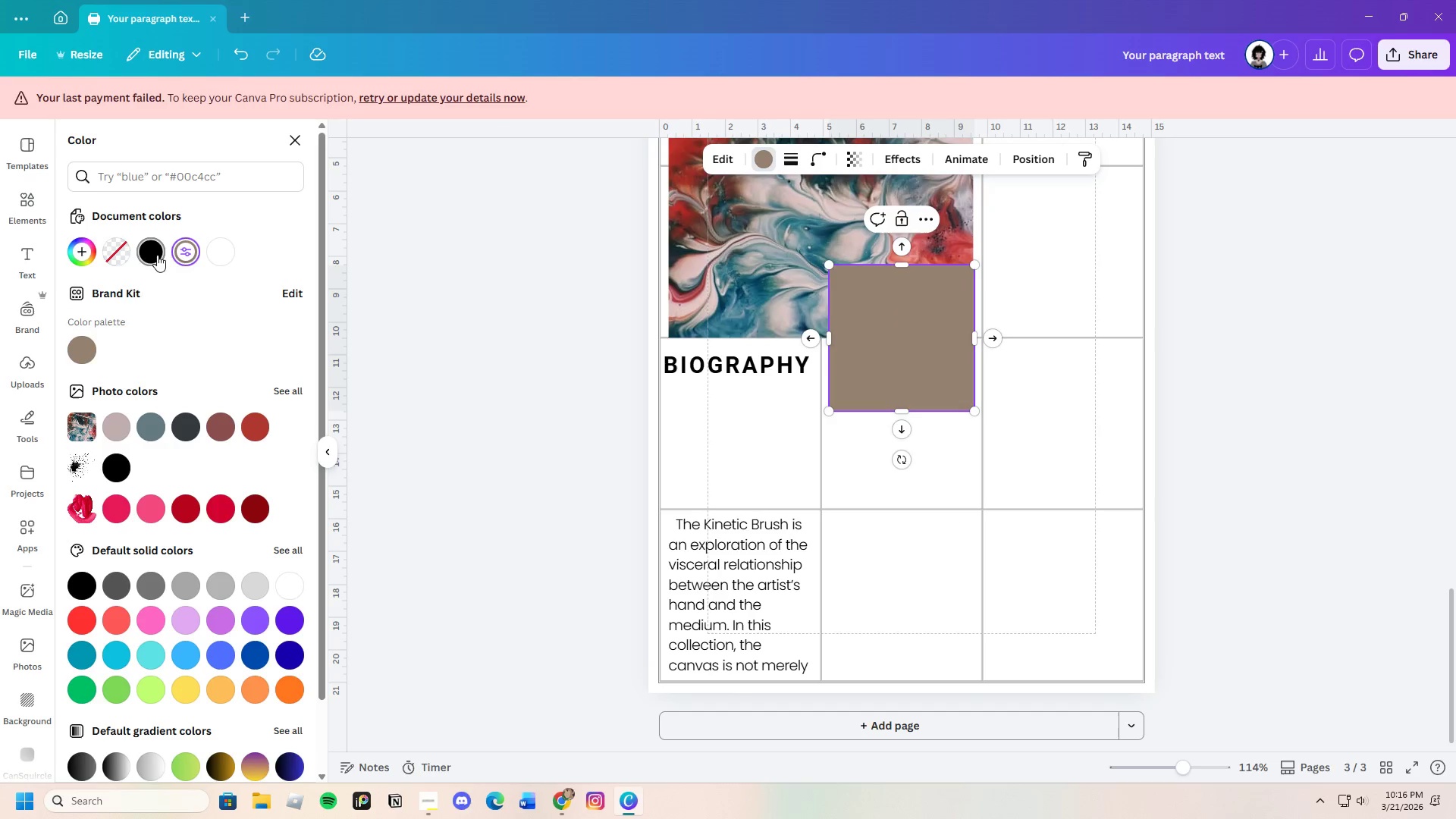 
left_click([144, 257])
 